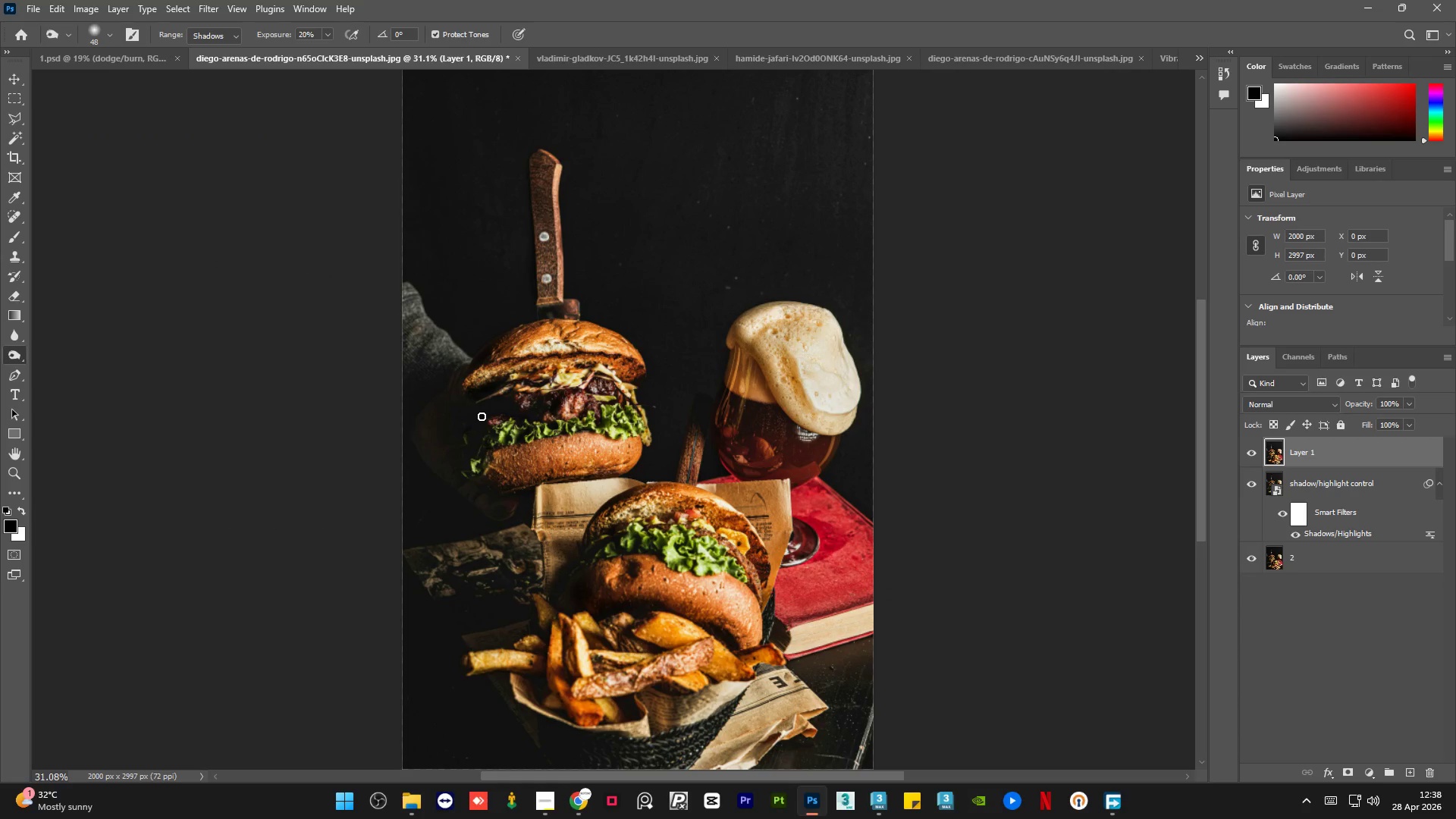 
hold_key(key=AltLeft, duration=0.44)
scroll: coordinate [591, 342], scroll_direction: down, amount: 1.0
 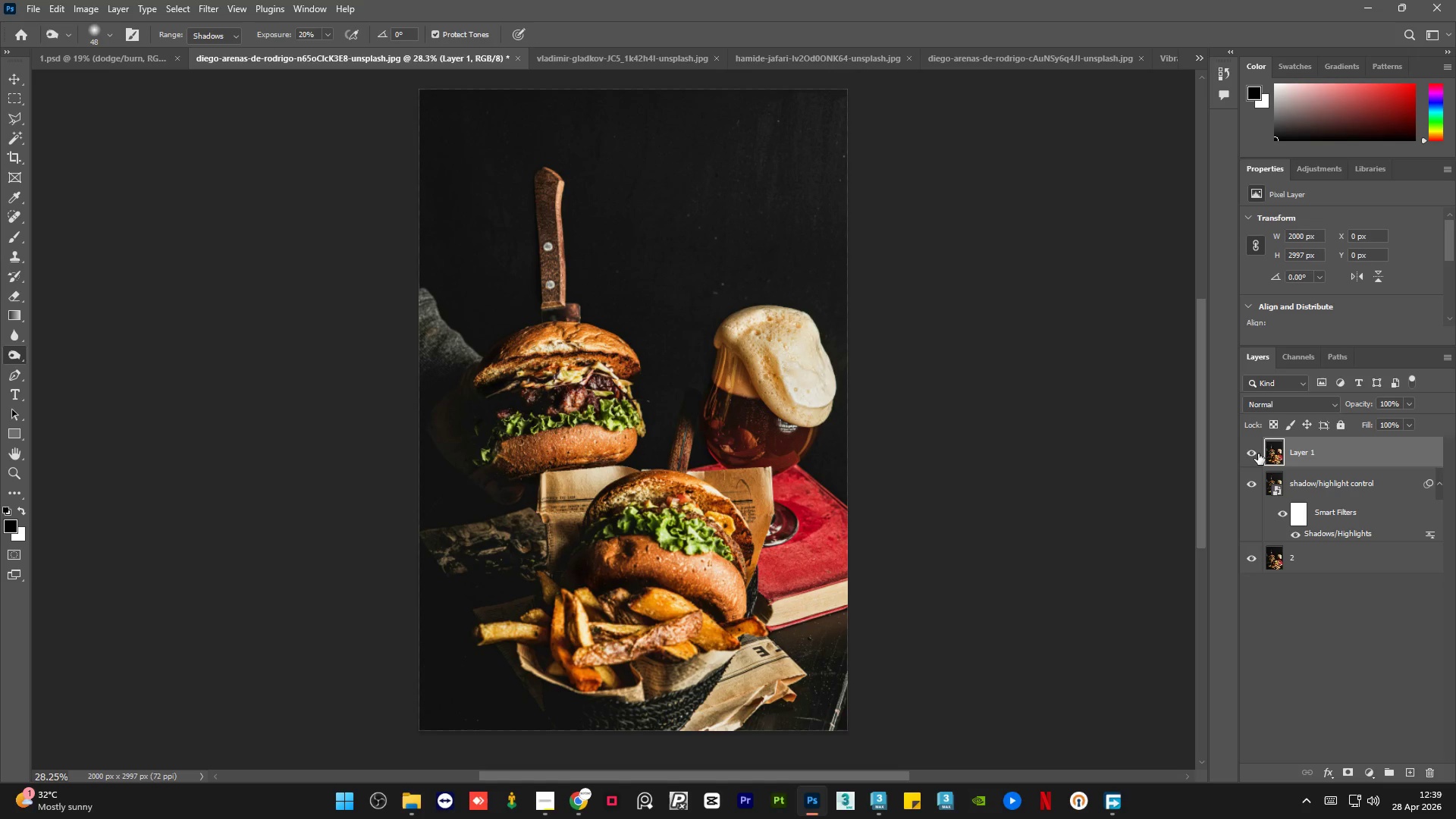 
double_click([1257, 453])
 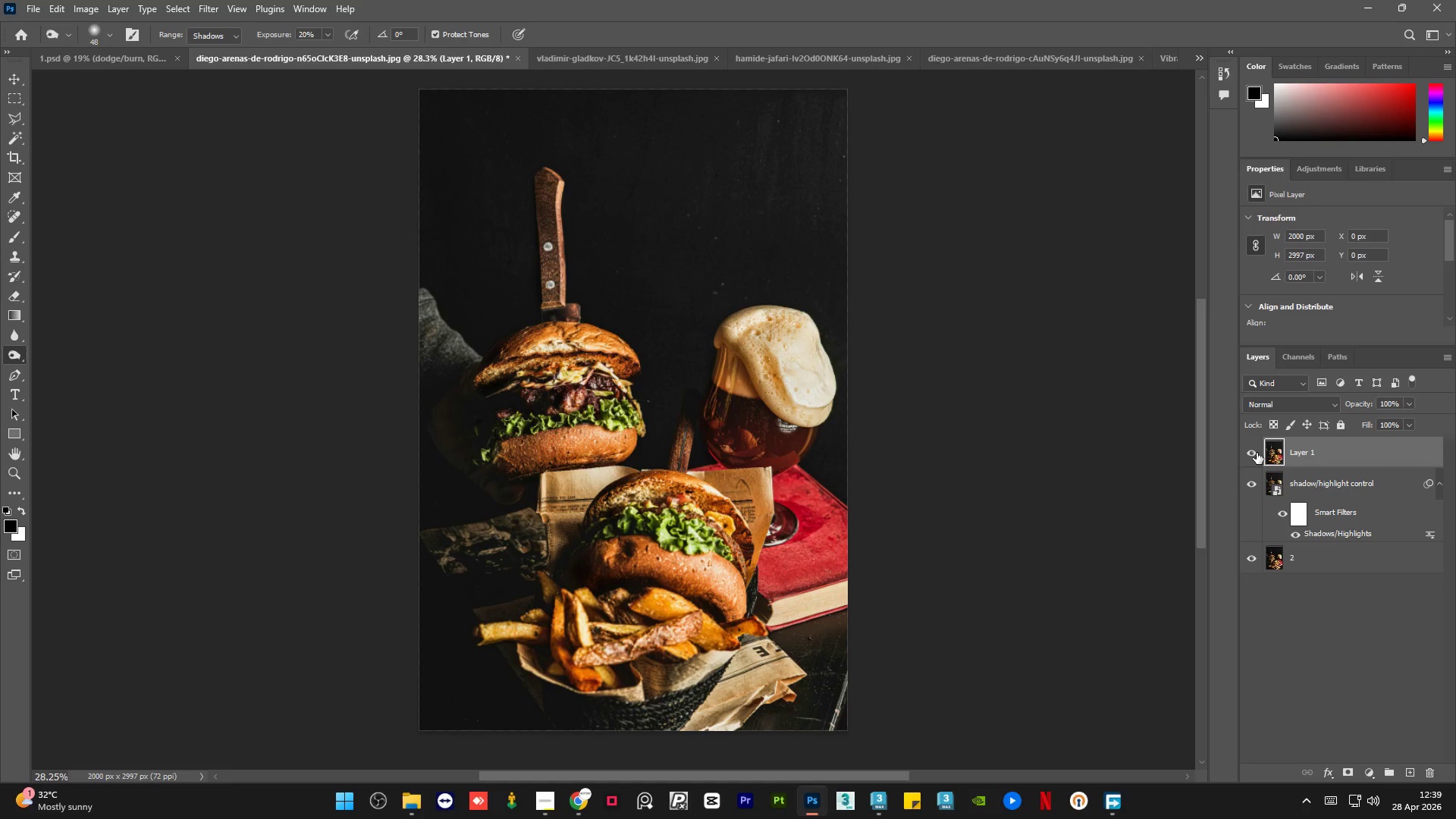 
wait(22.42)
 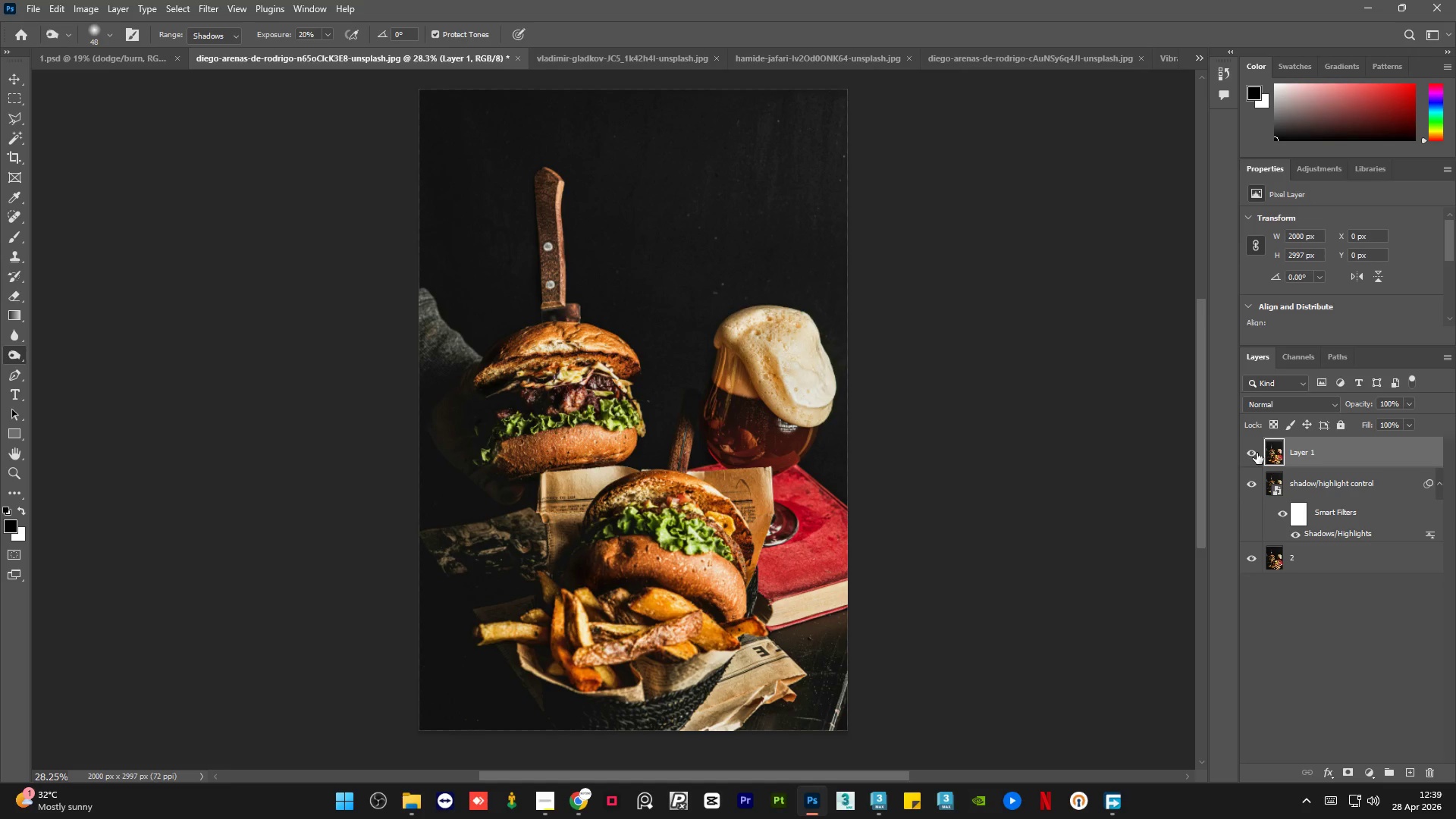 
left_click([1253, 451])
 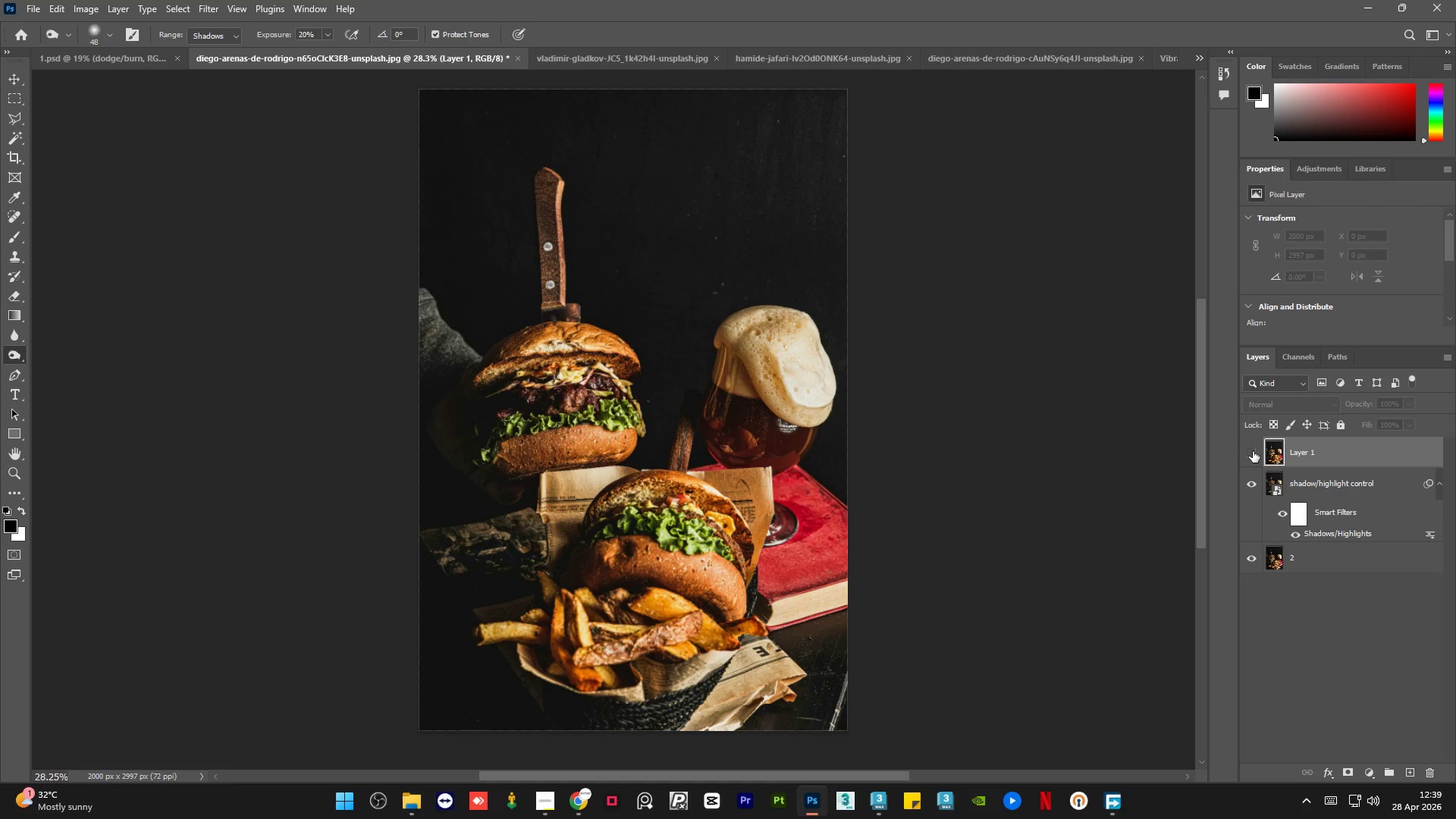 
left_click([1253, 451])
 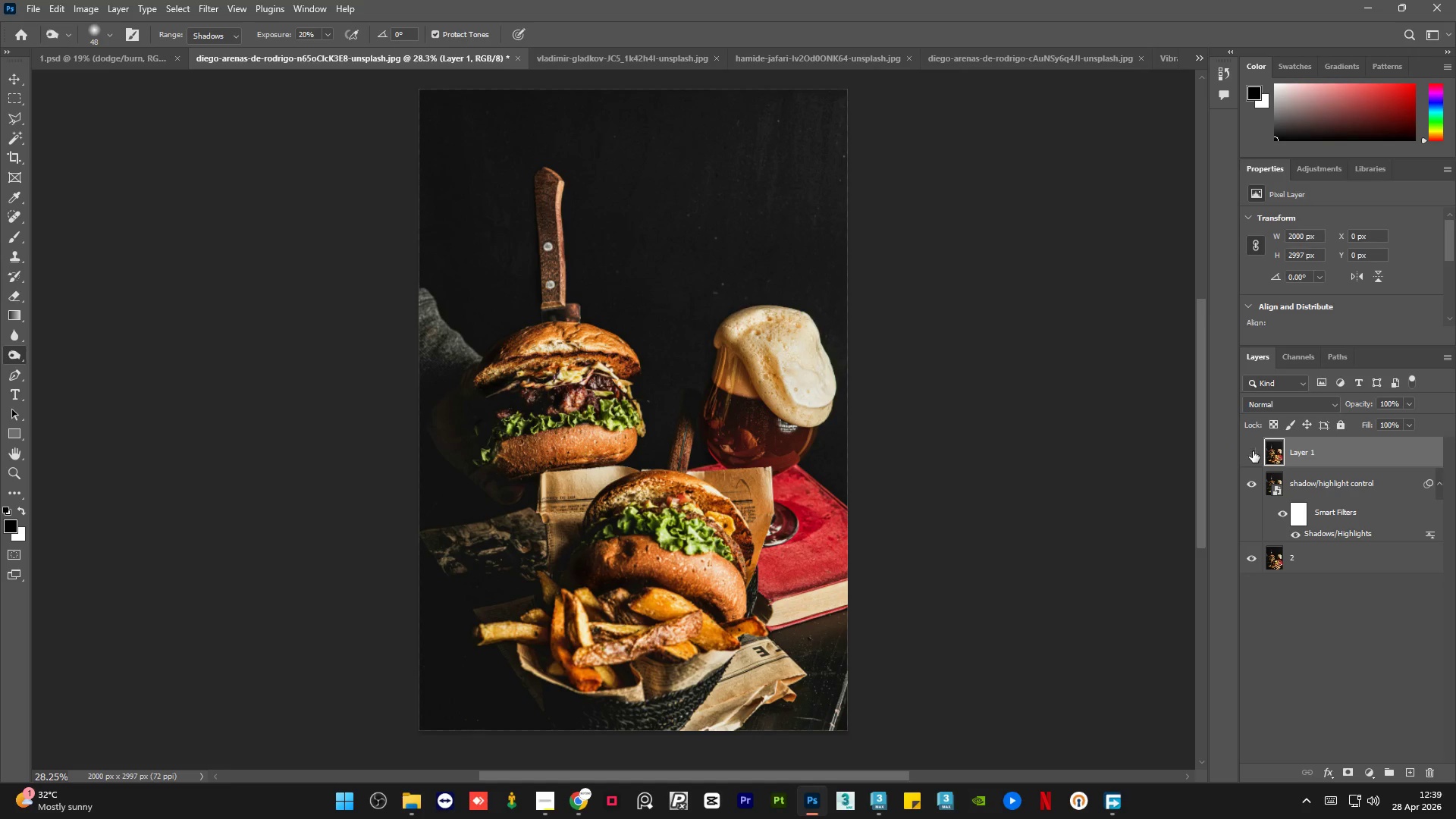 
double_click([1253, 451])
 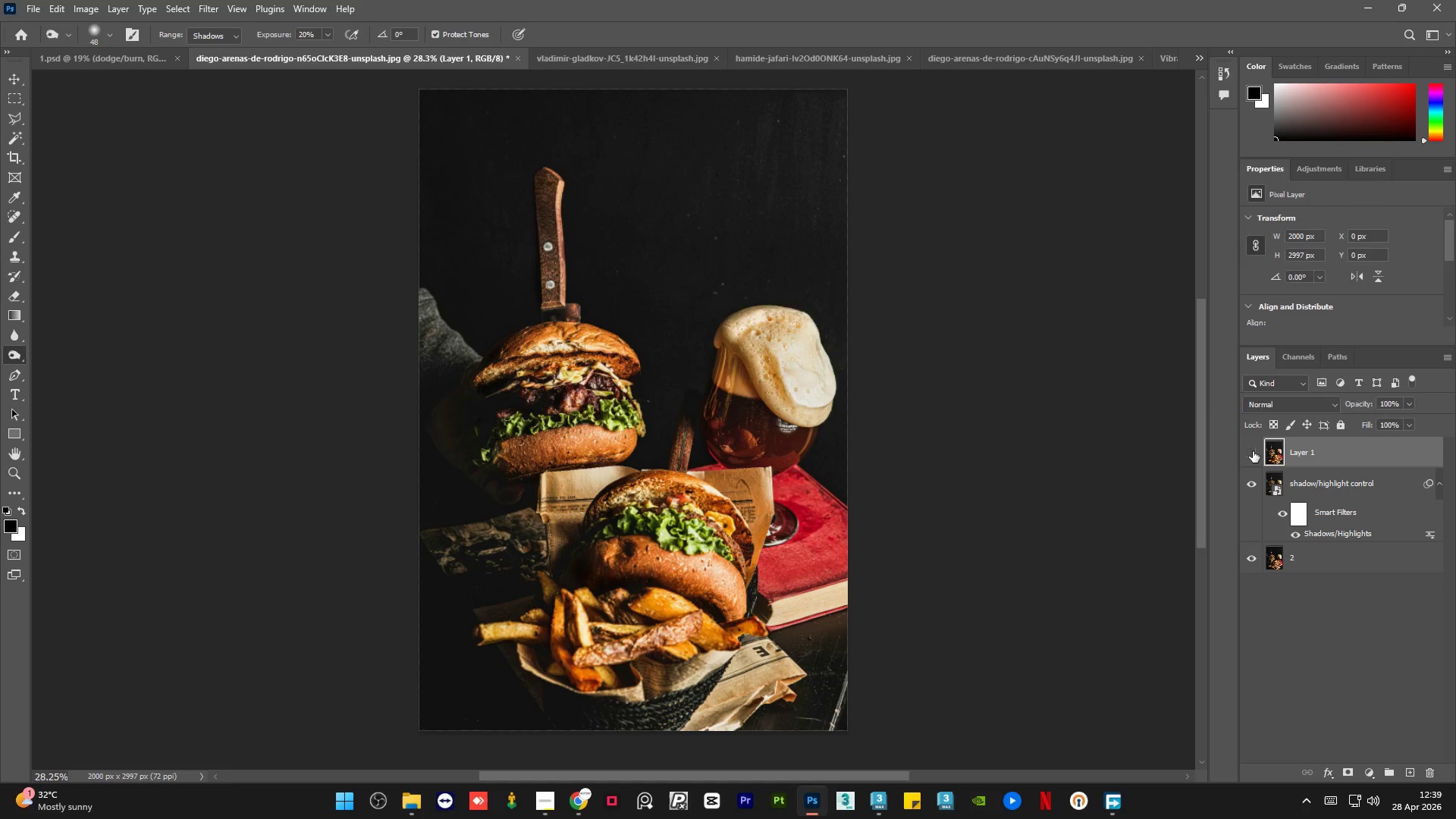 
double_click([1253, 451])
 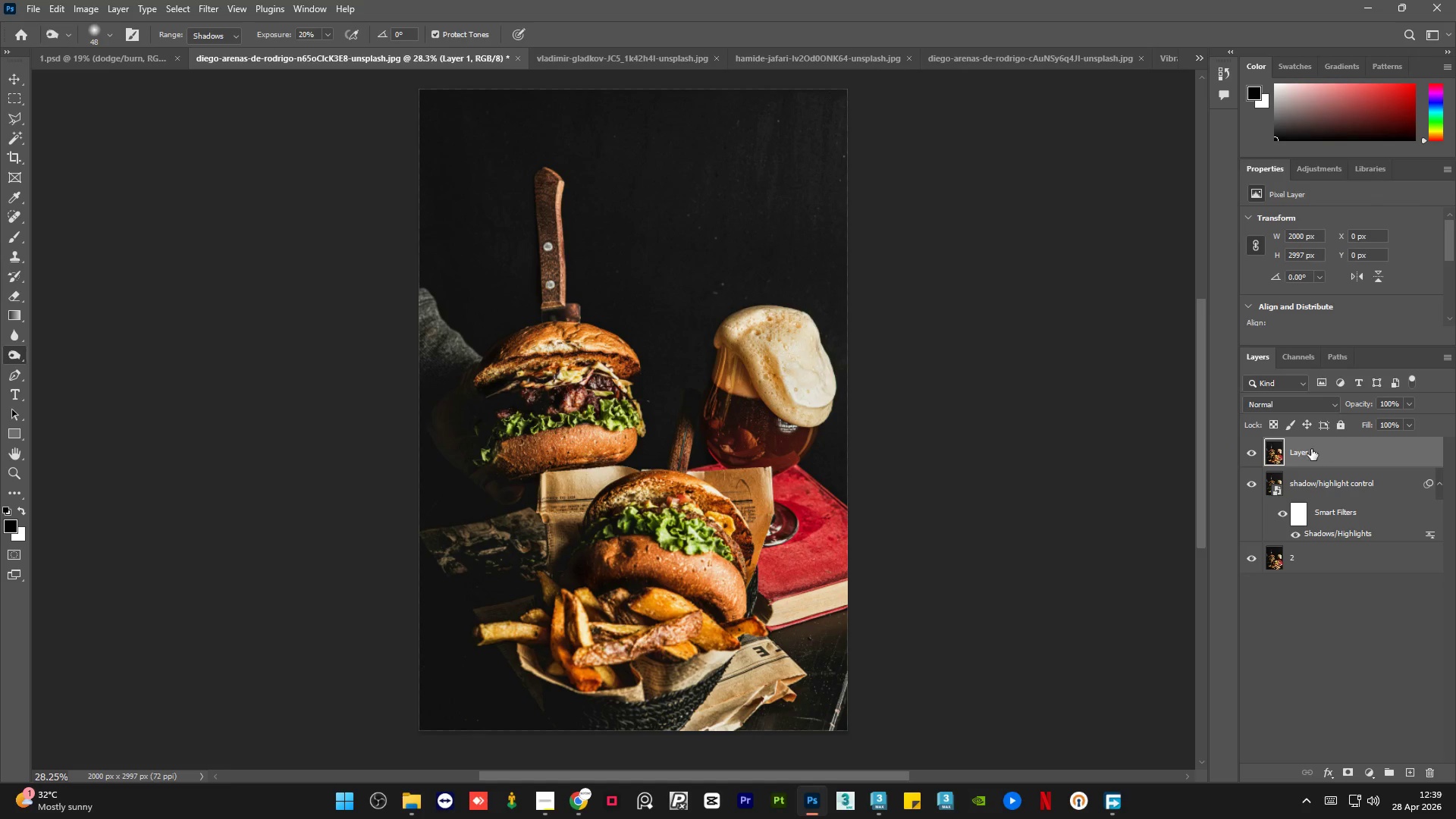 
double_click([1304, 447])
 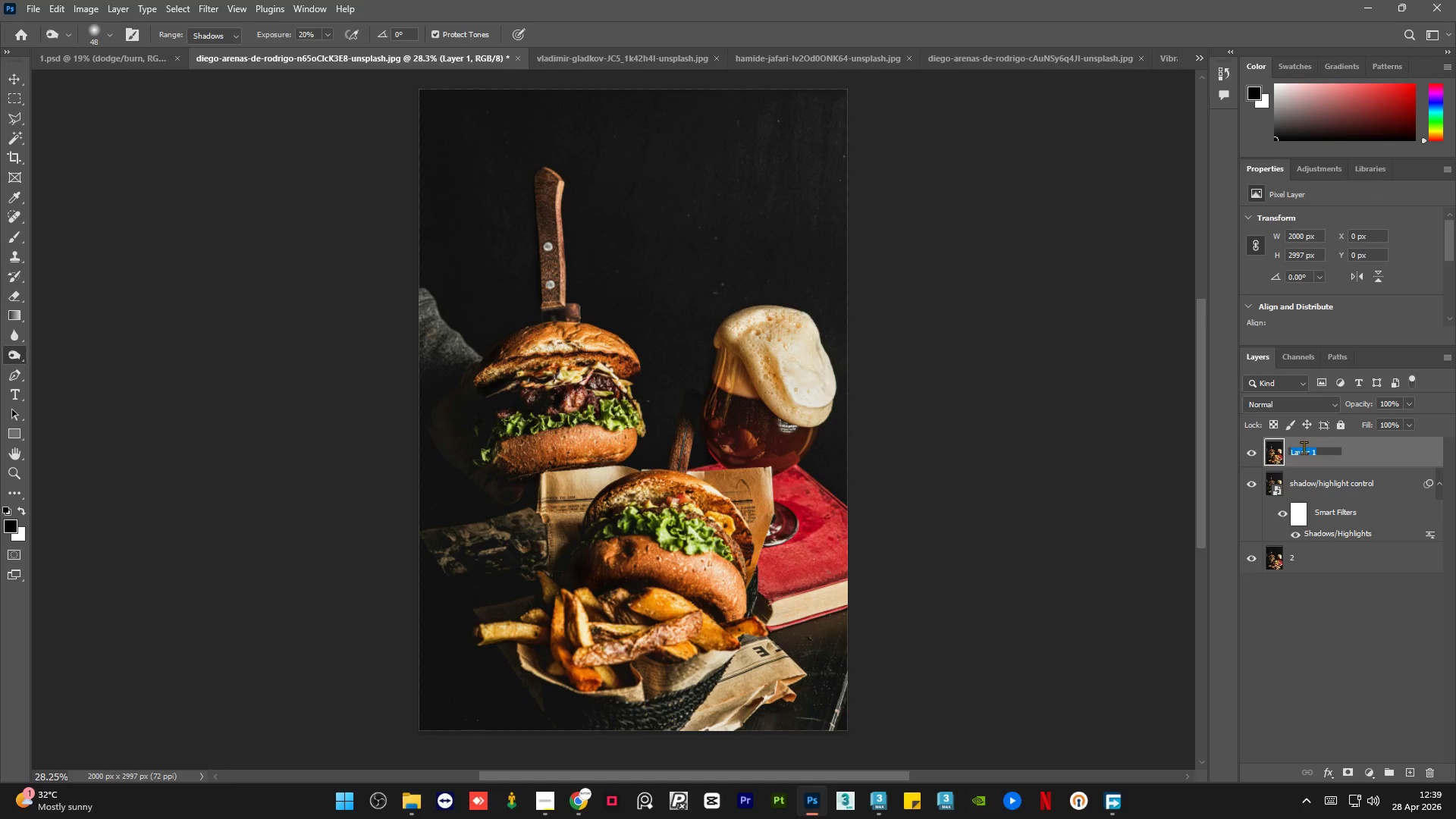 
type(dodg)
 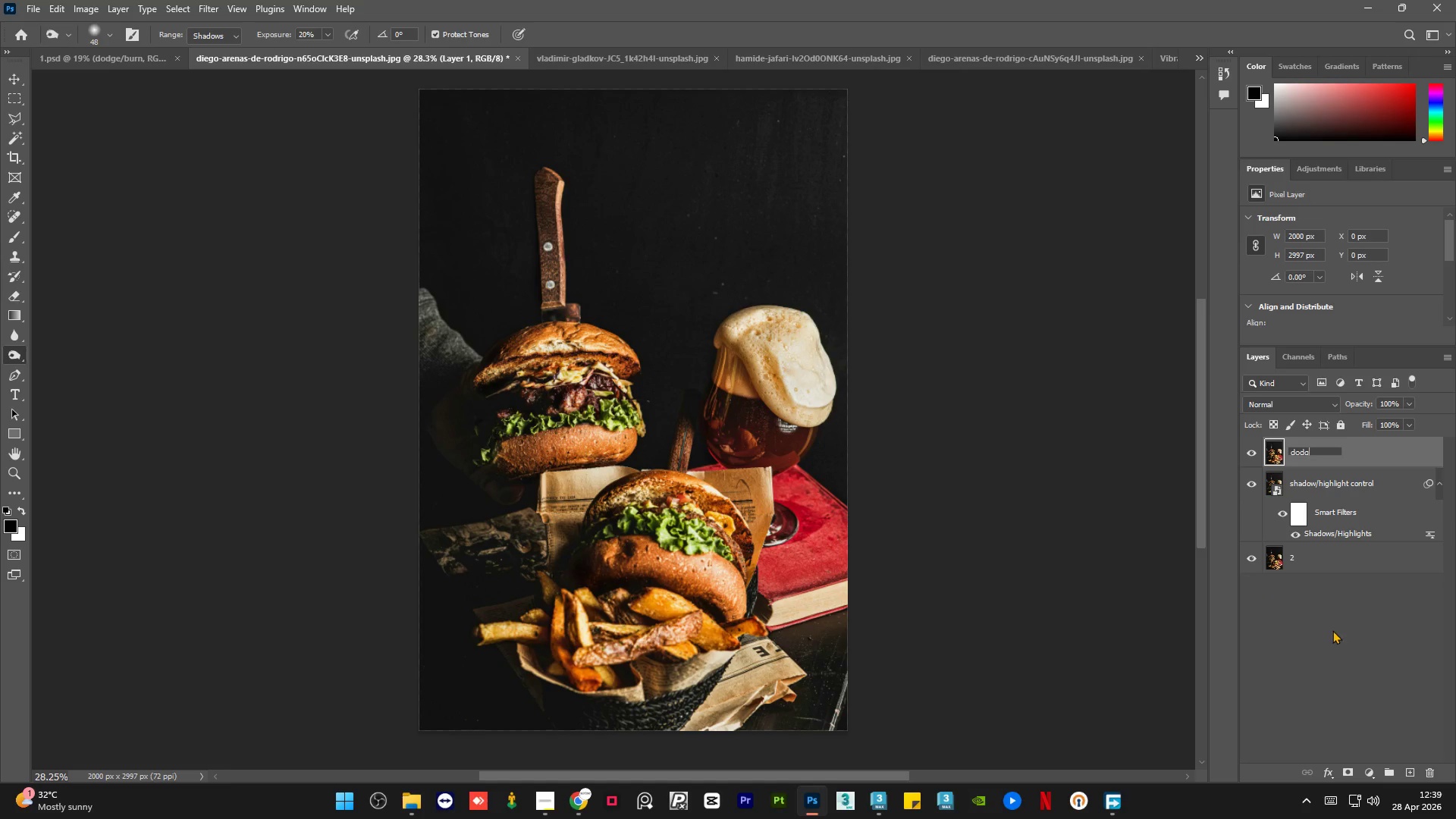 
type(e/burn)
 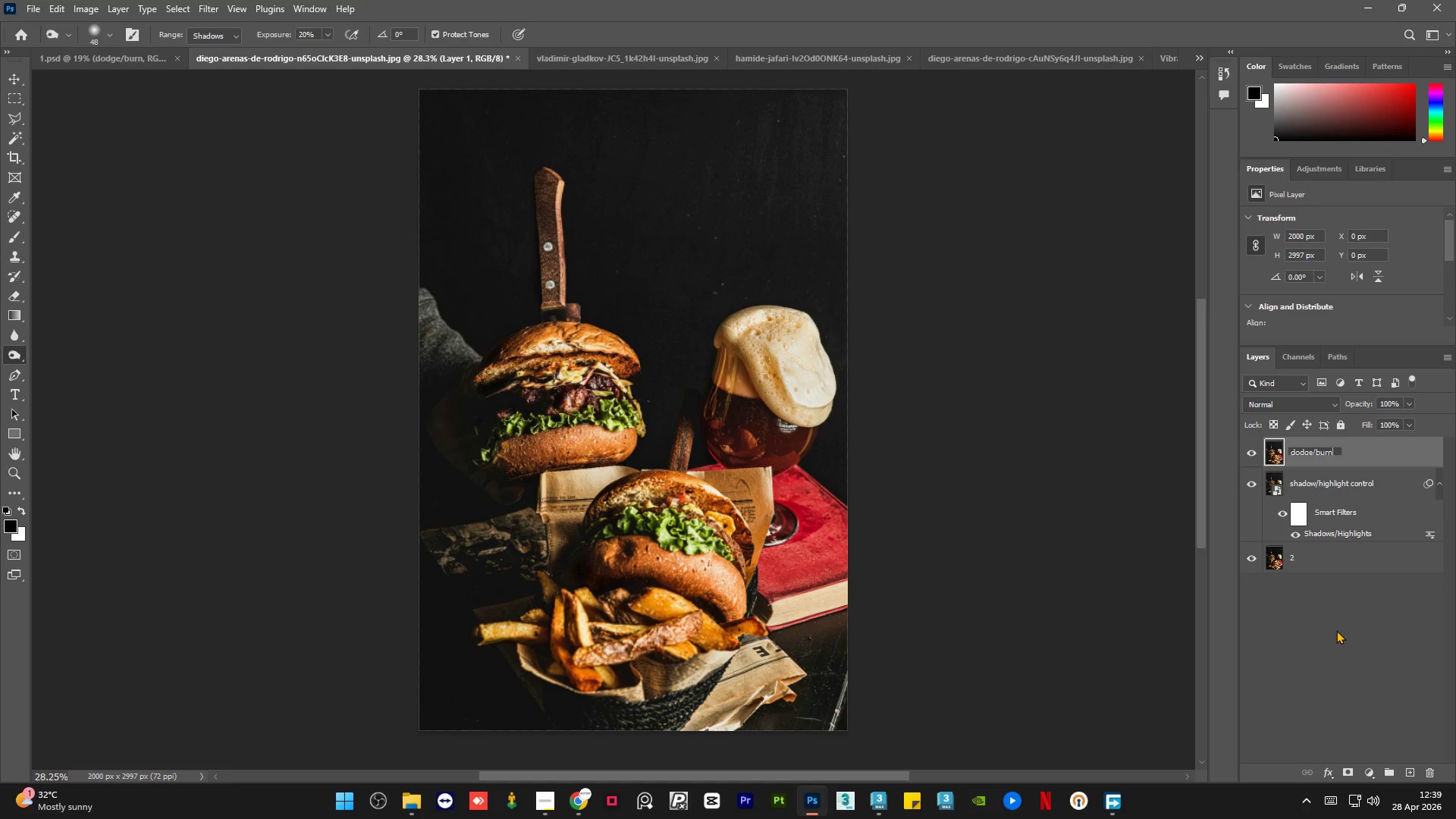 
key(Enter)
 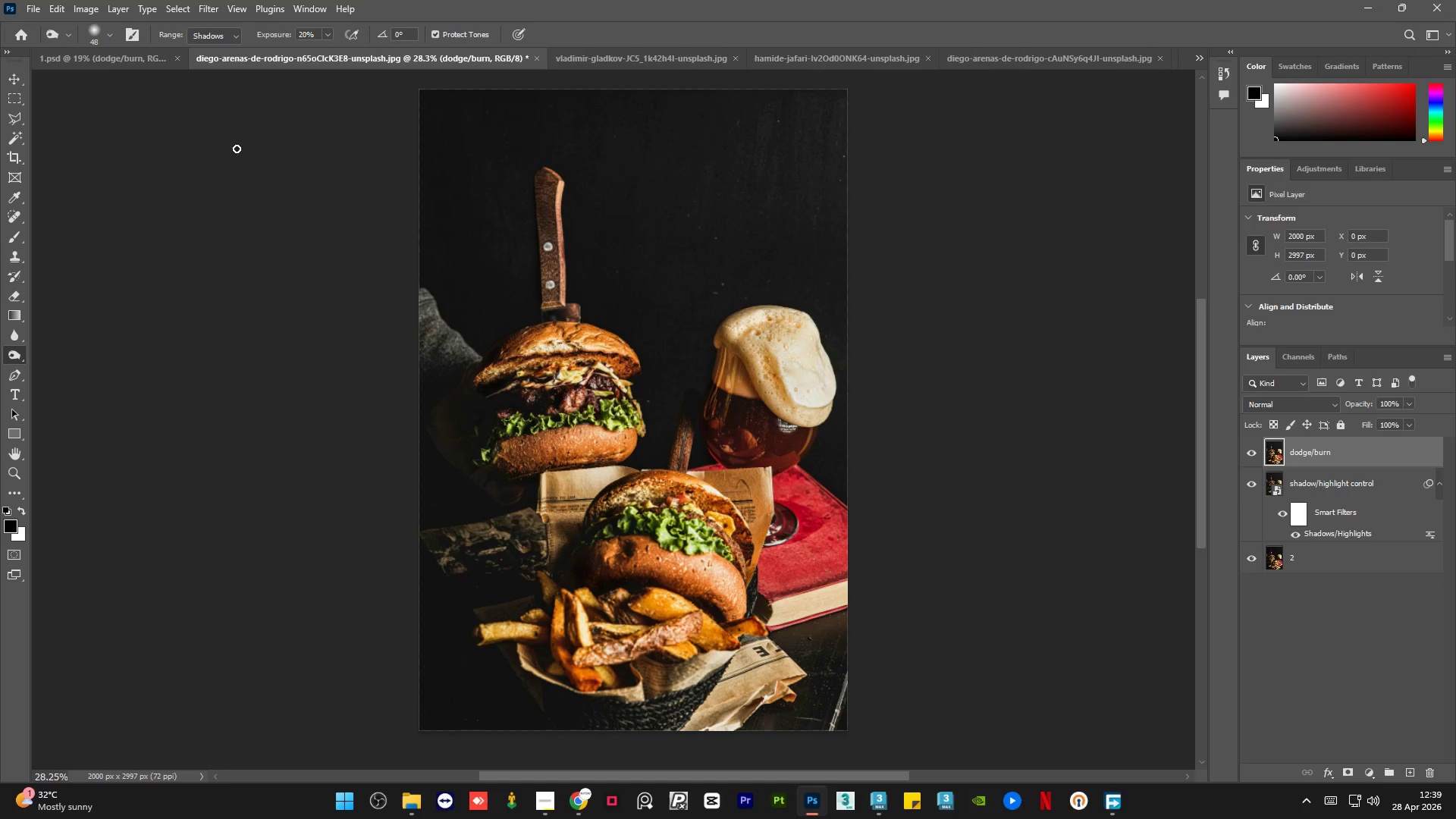 
left_click([135, 64])
 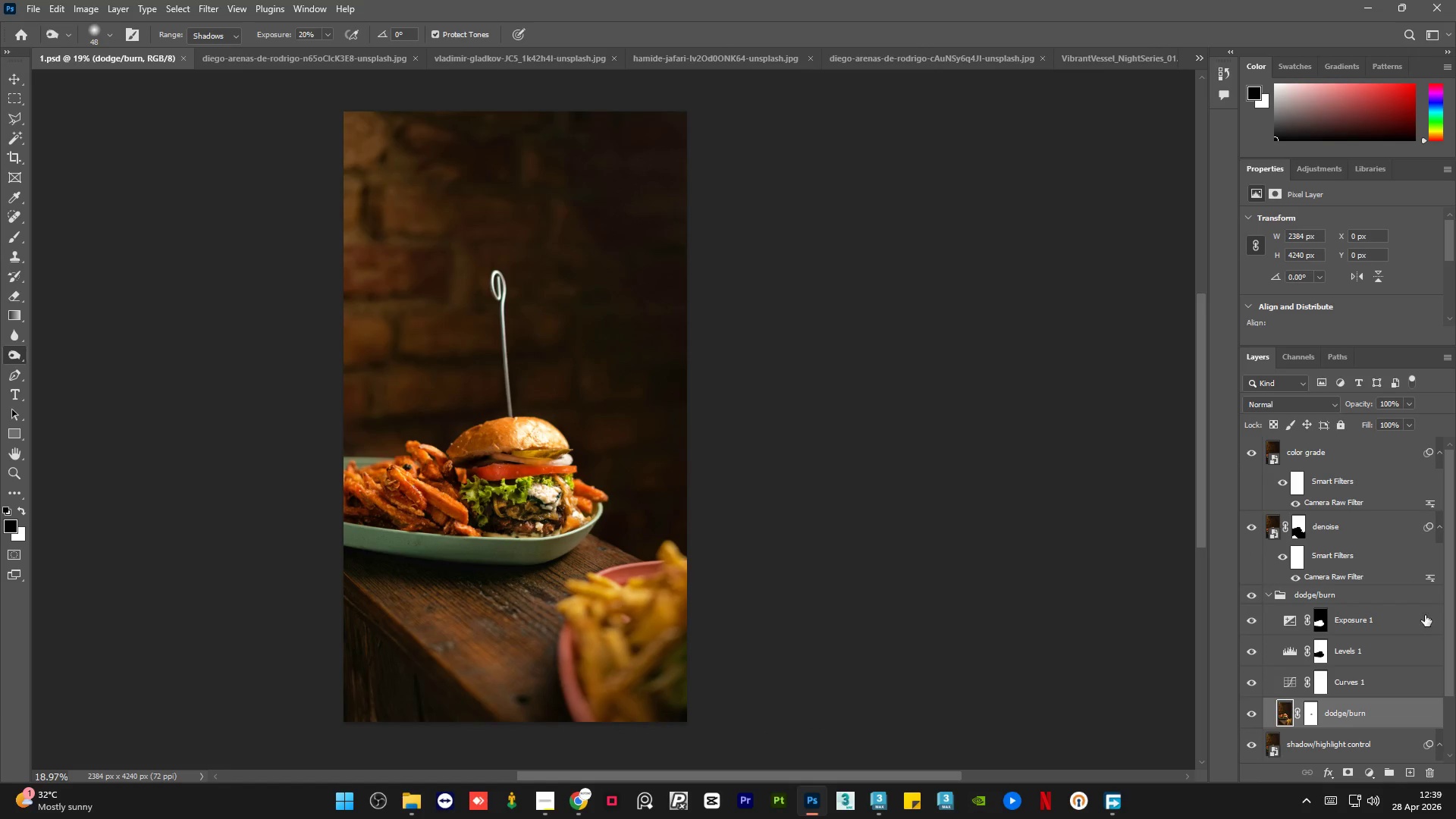 
left_click_drag(start_coordinate=[1448, 605], to_coordinate=[1455, 667])
 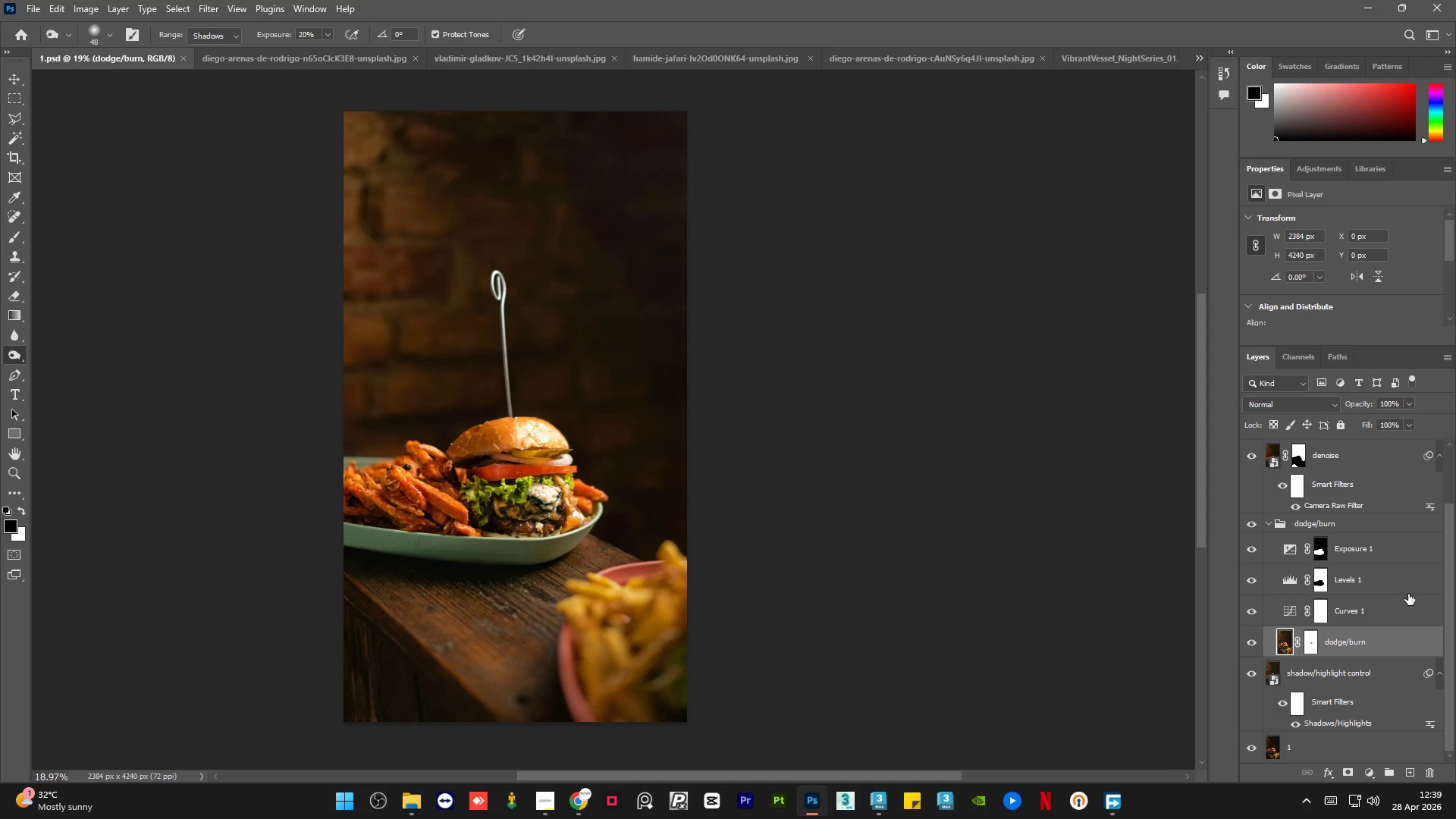 
left_click([1408, 579])
 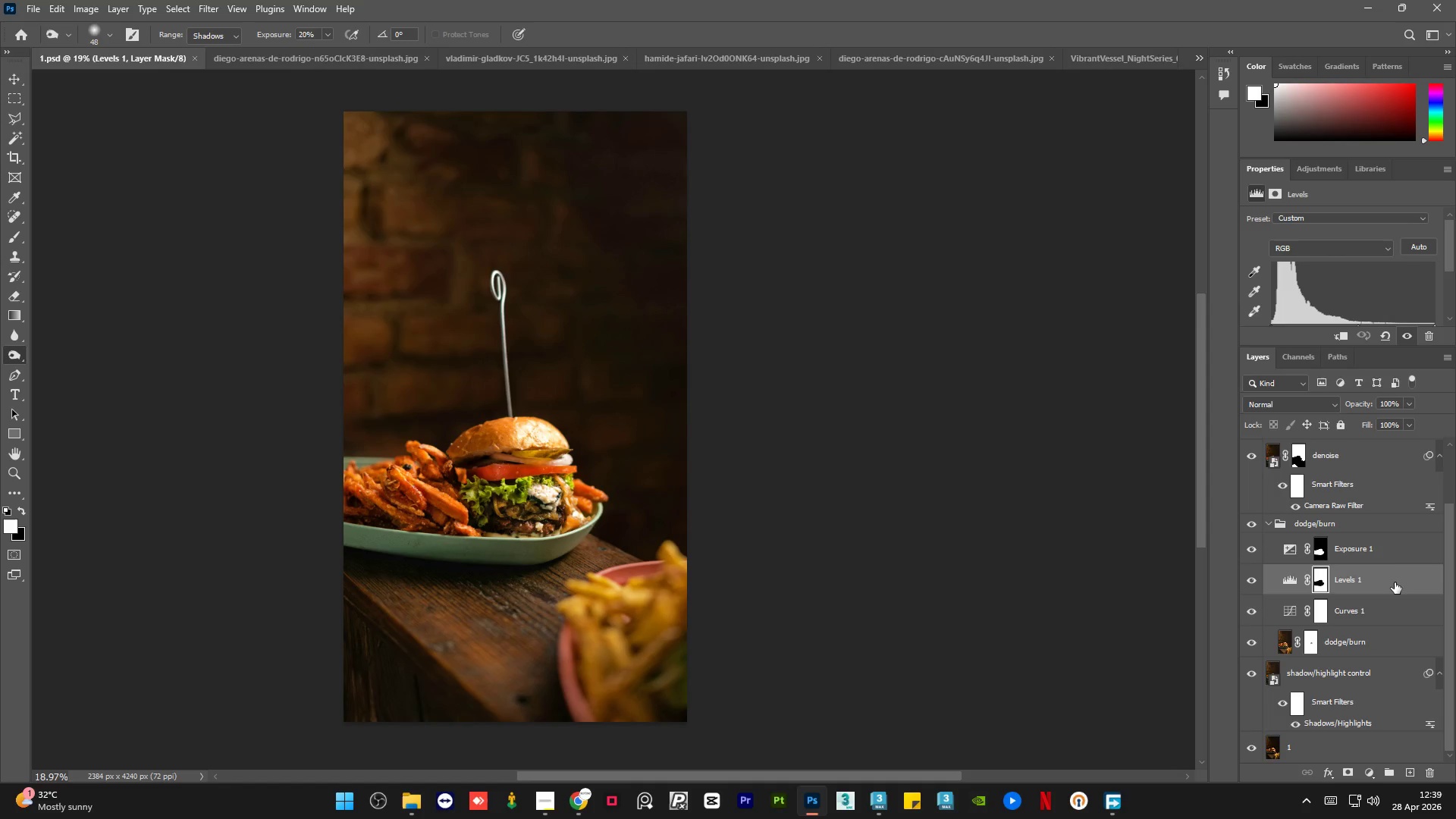 
mouse_move([1373, 548])
 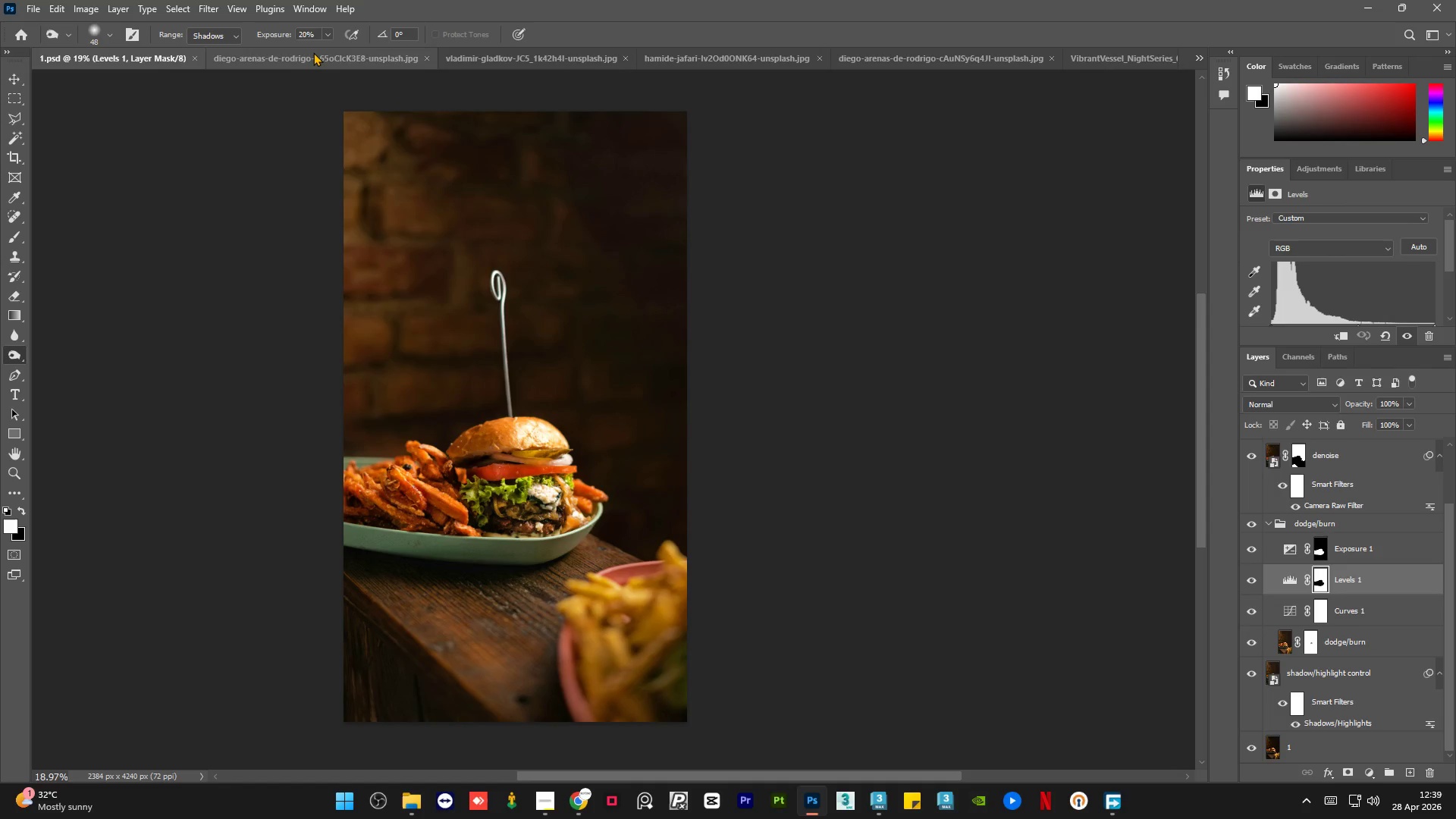 
left_click([313, 52])
 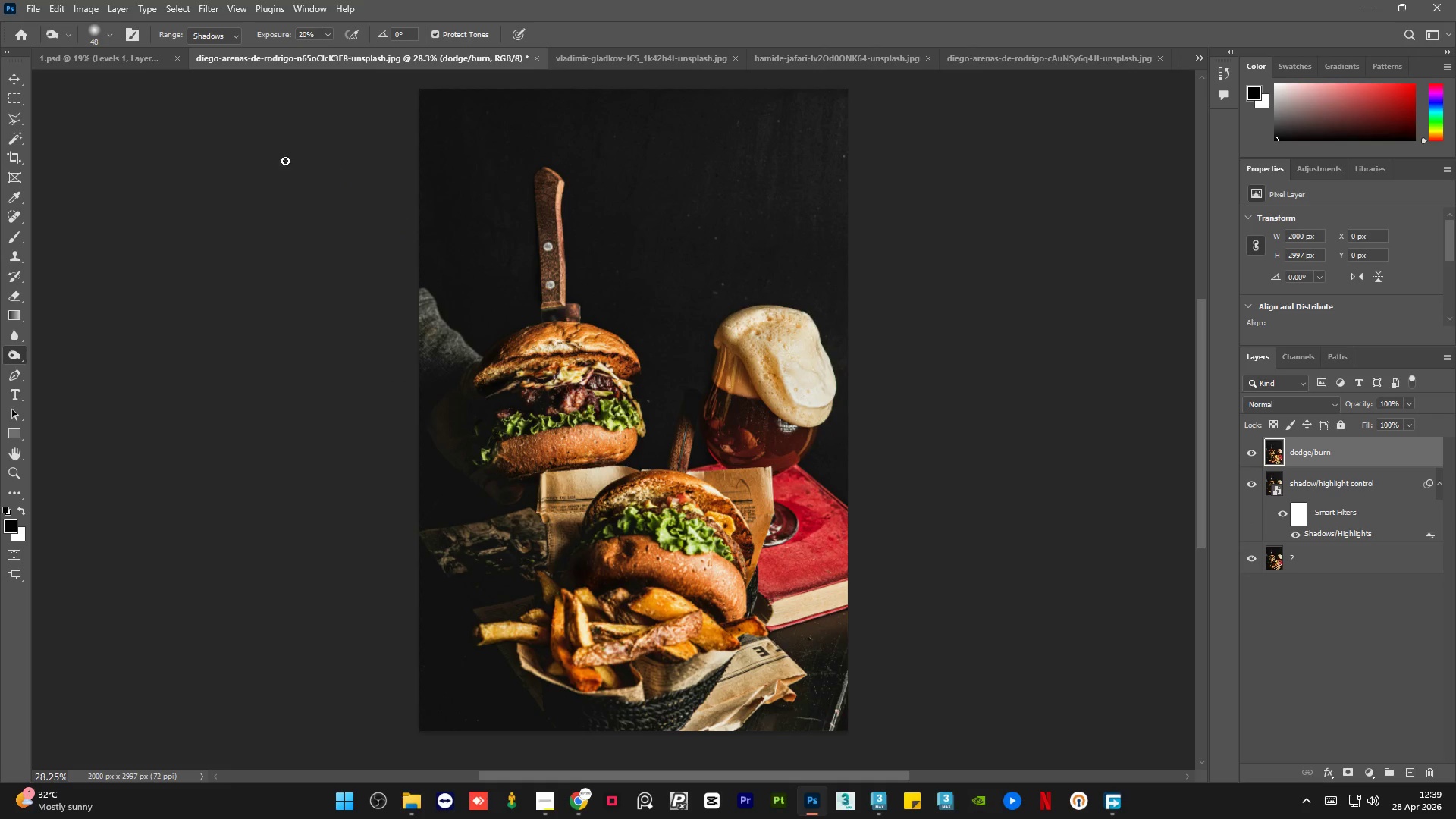 
left_click([111, 56])
 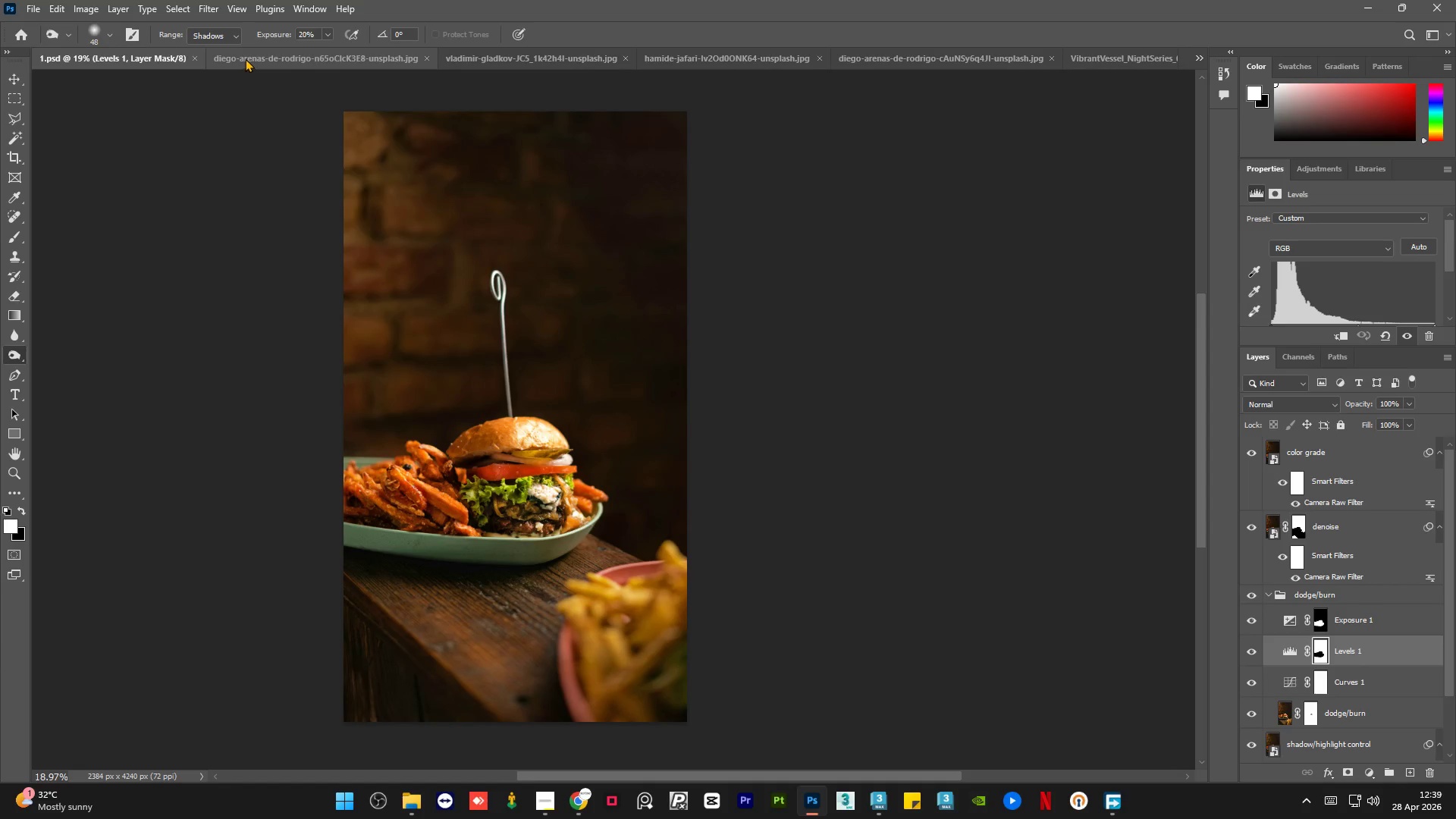 
left_click([245, 58])
 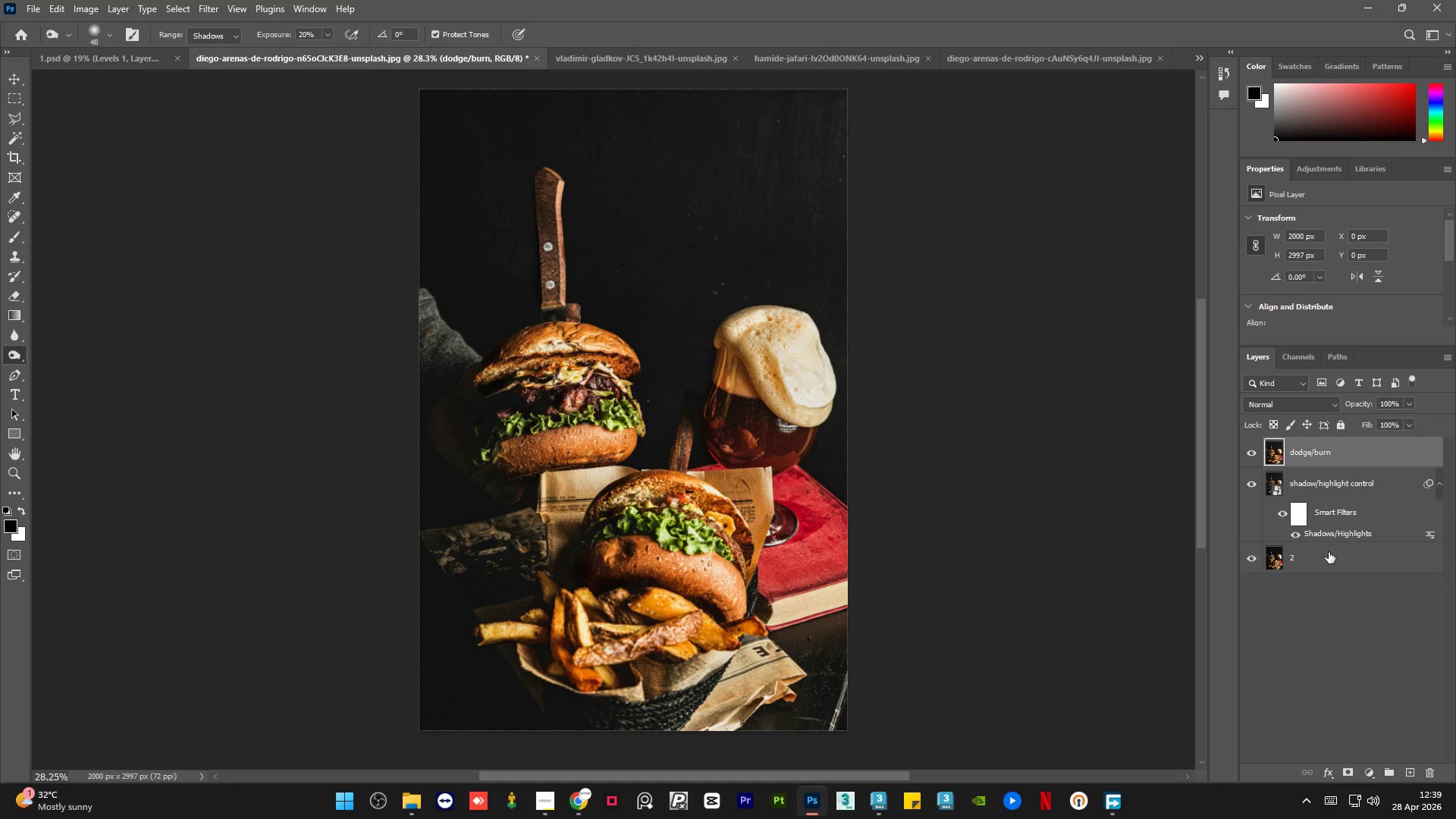 
hold_key(key=AltLeft, duration=3.98)
left_click([1256, 554])
 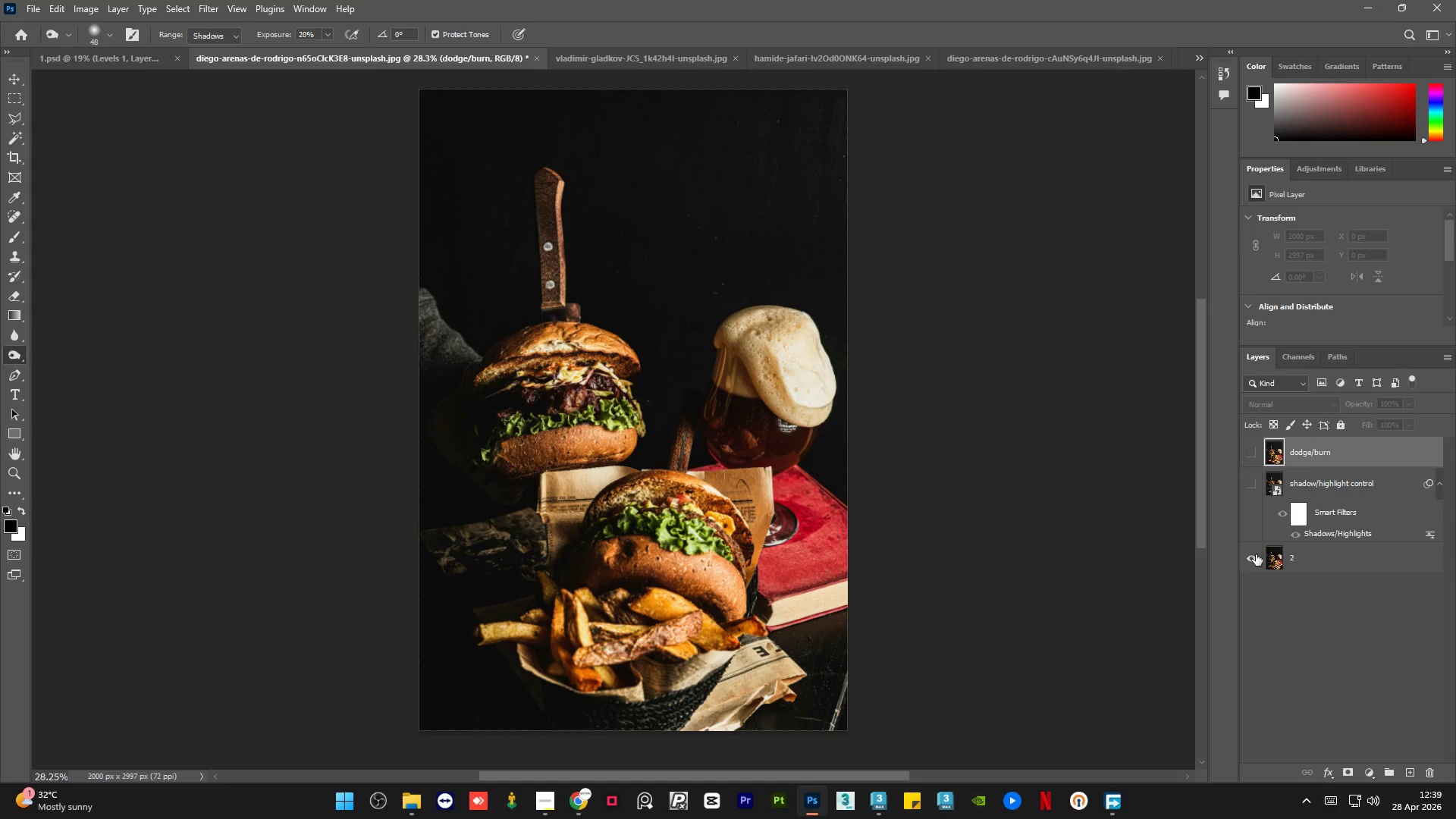 
left_click([1256, 554])
 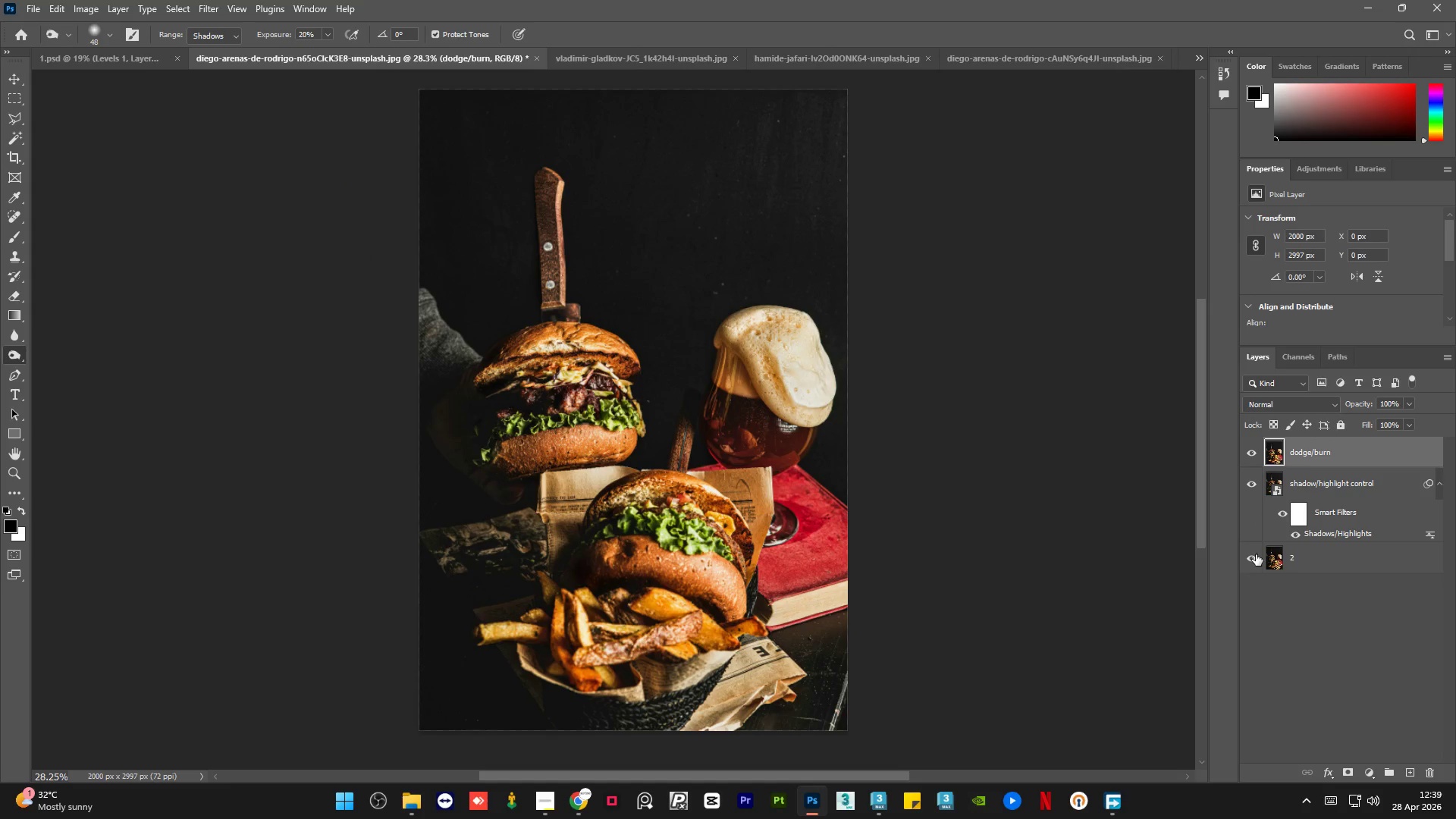 
left_click([1256, 554])
 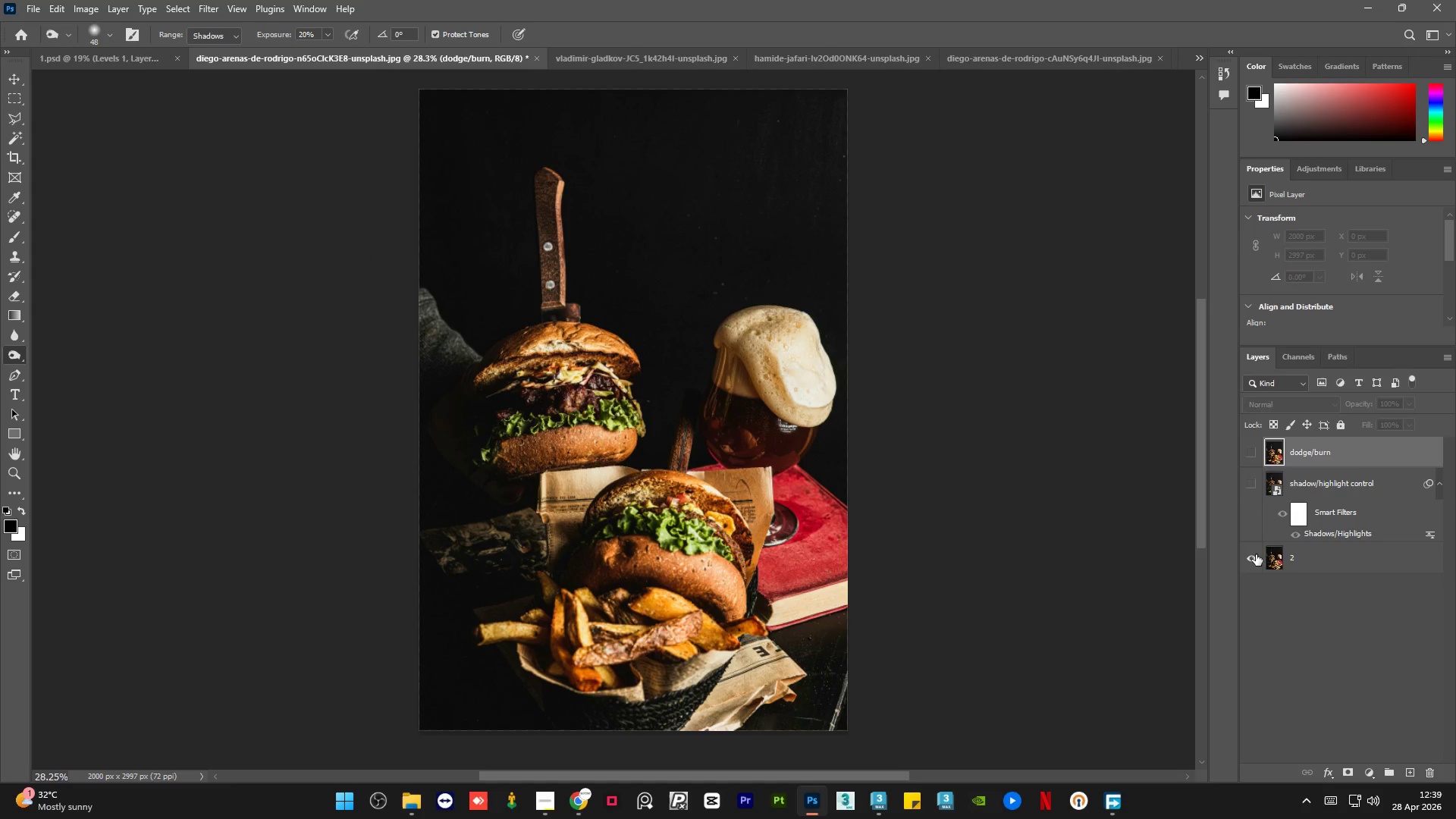 
left_click([1256, 554])
 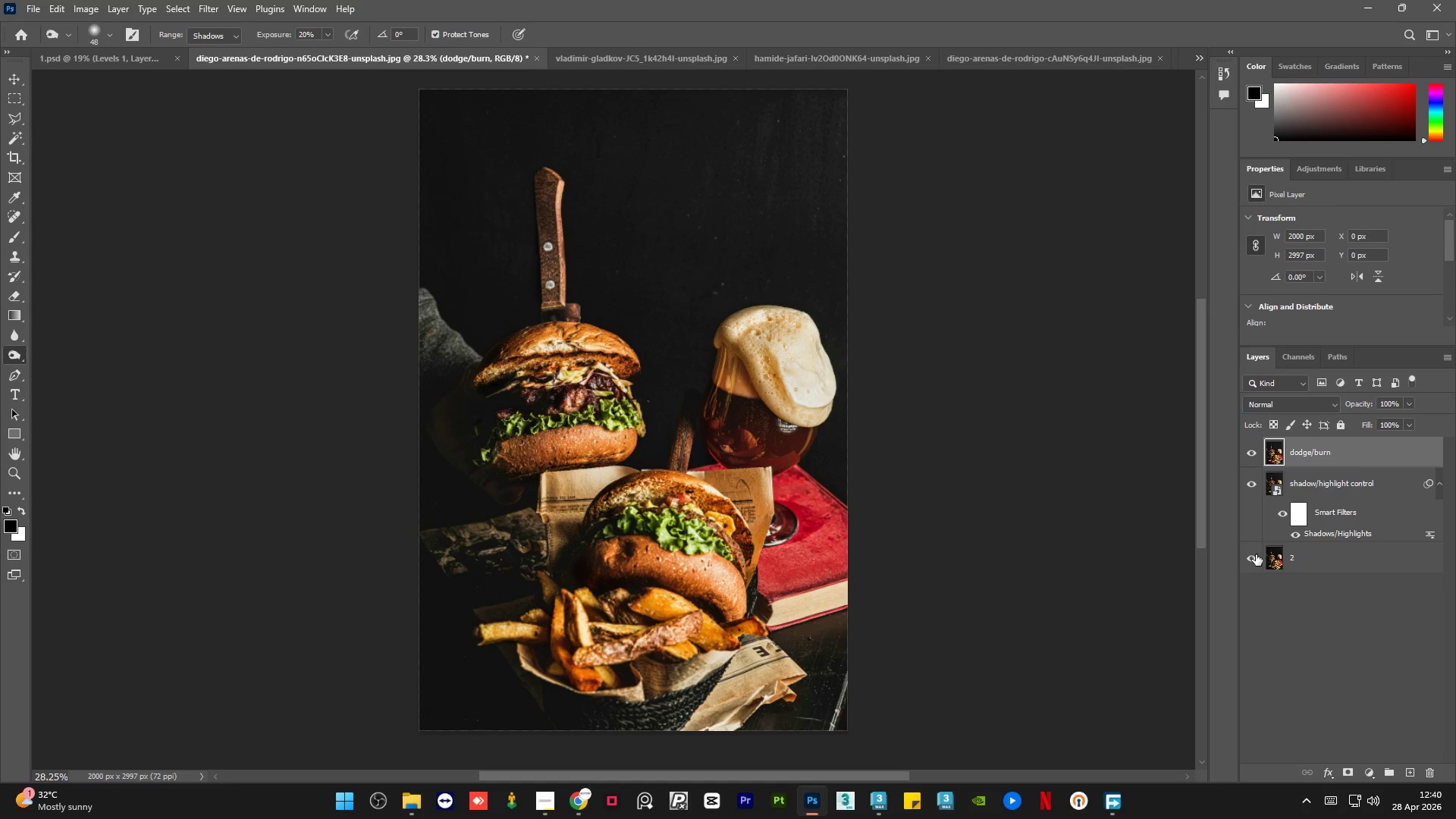 
double_click([1256, 554])
 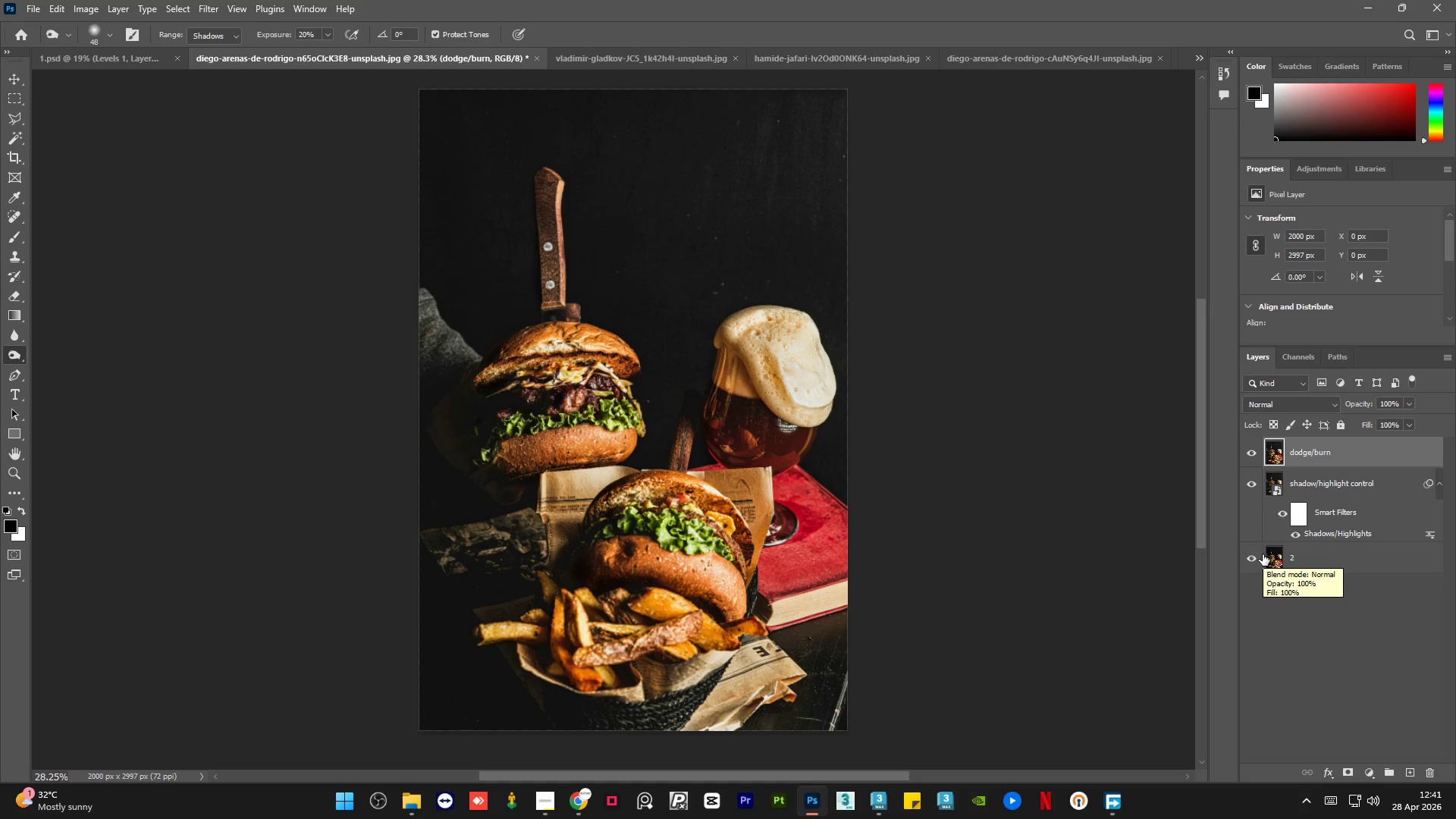 
wait(85.58)
 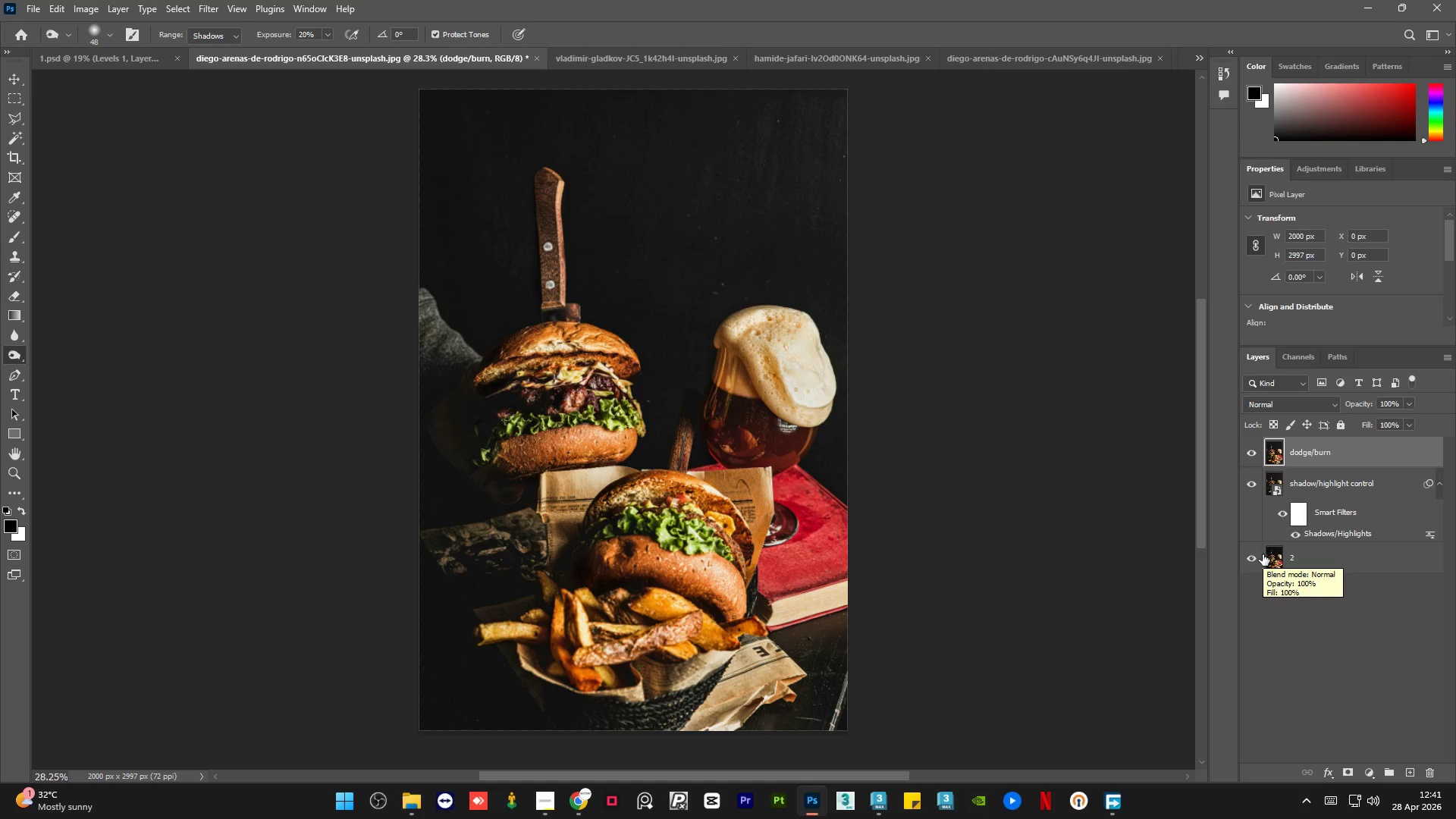 
hold_key(key=AltLeft, duration=2.22)
double_click([1250, 560])
 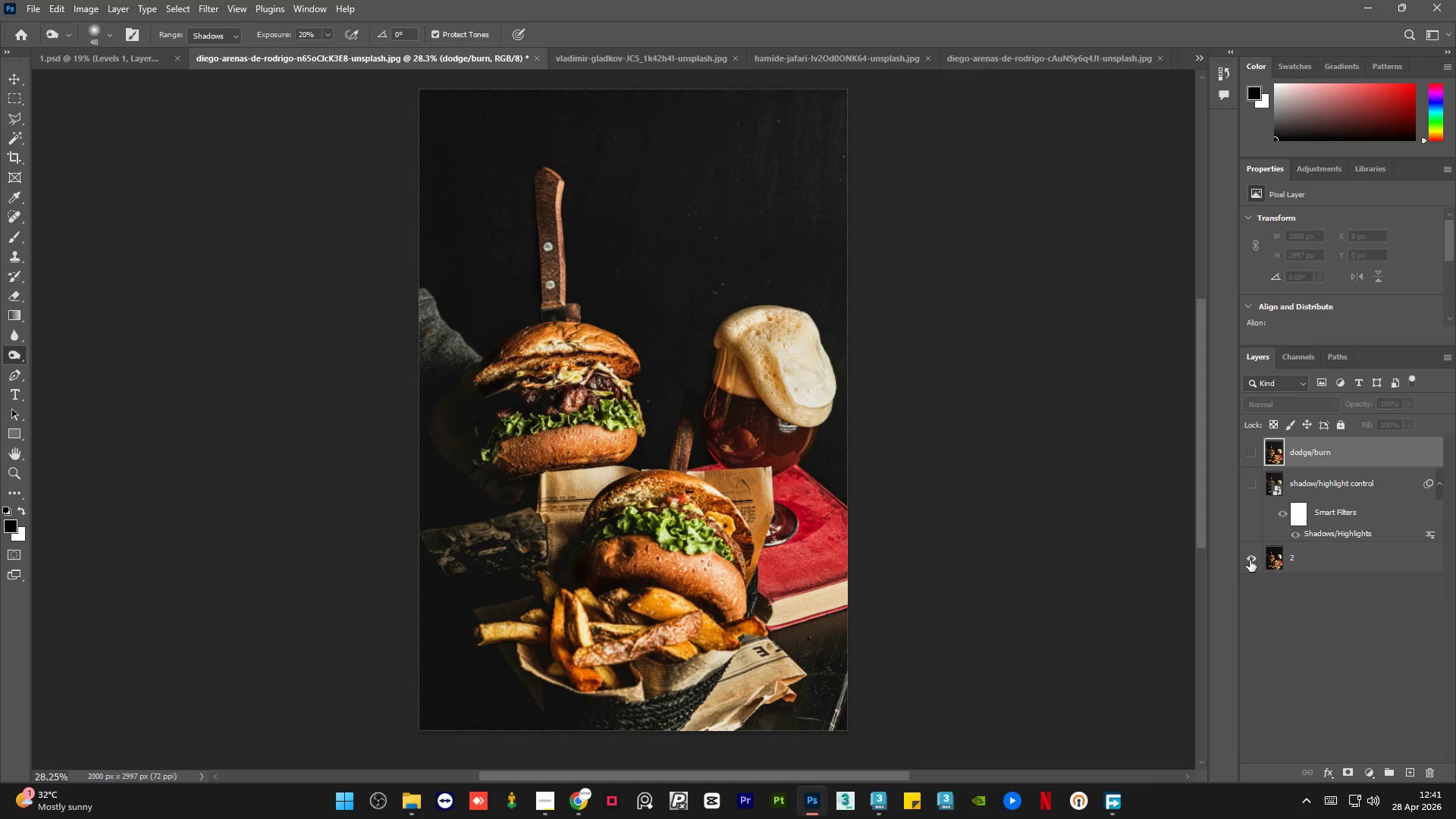 
double_click([1250, 560])
 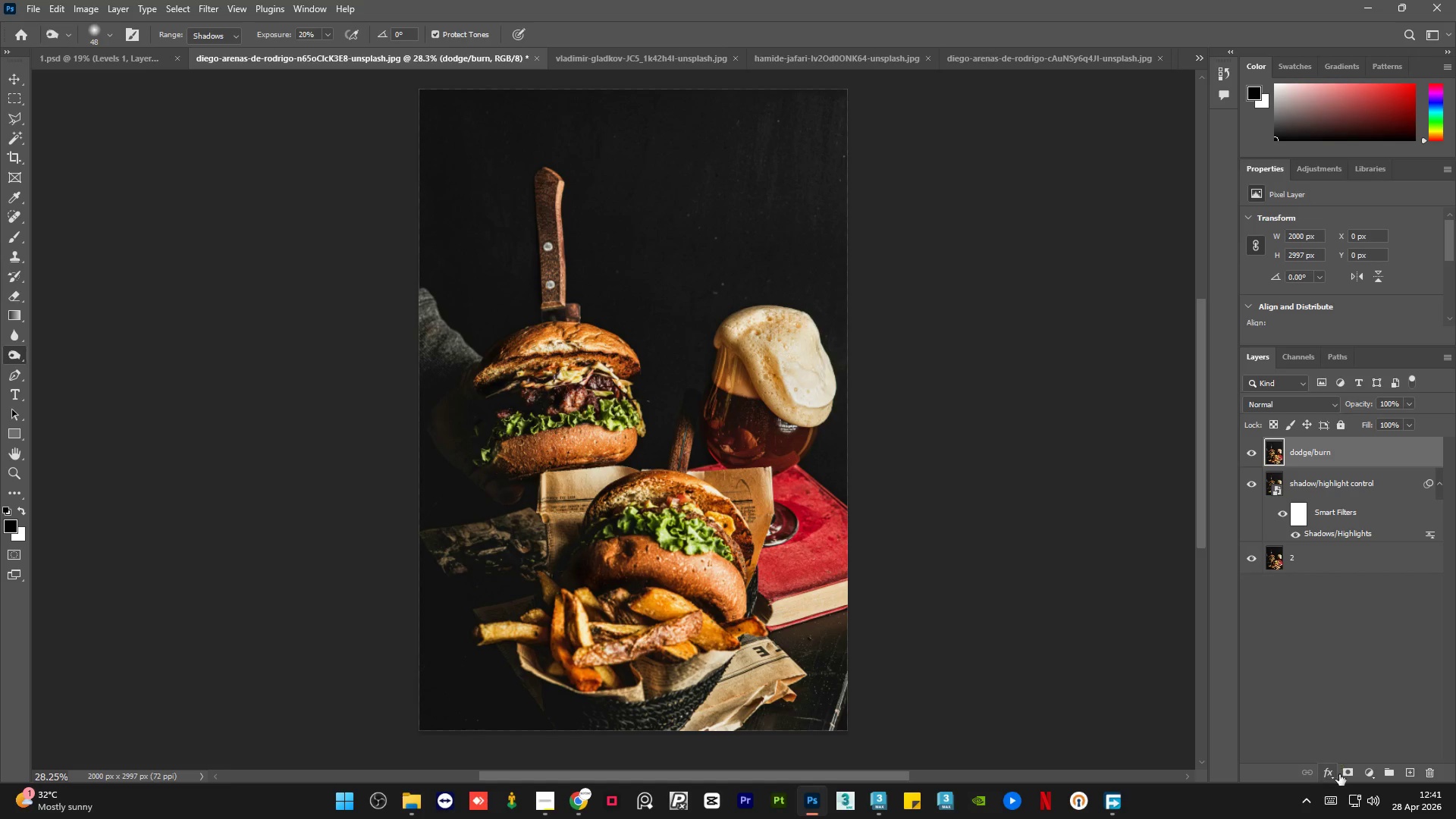 
left_click([1371, 776])
 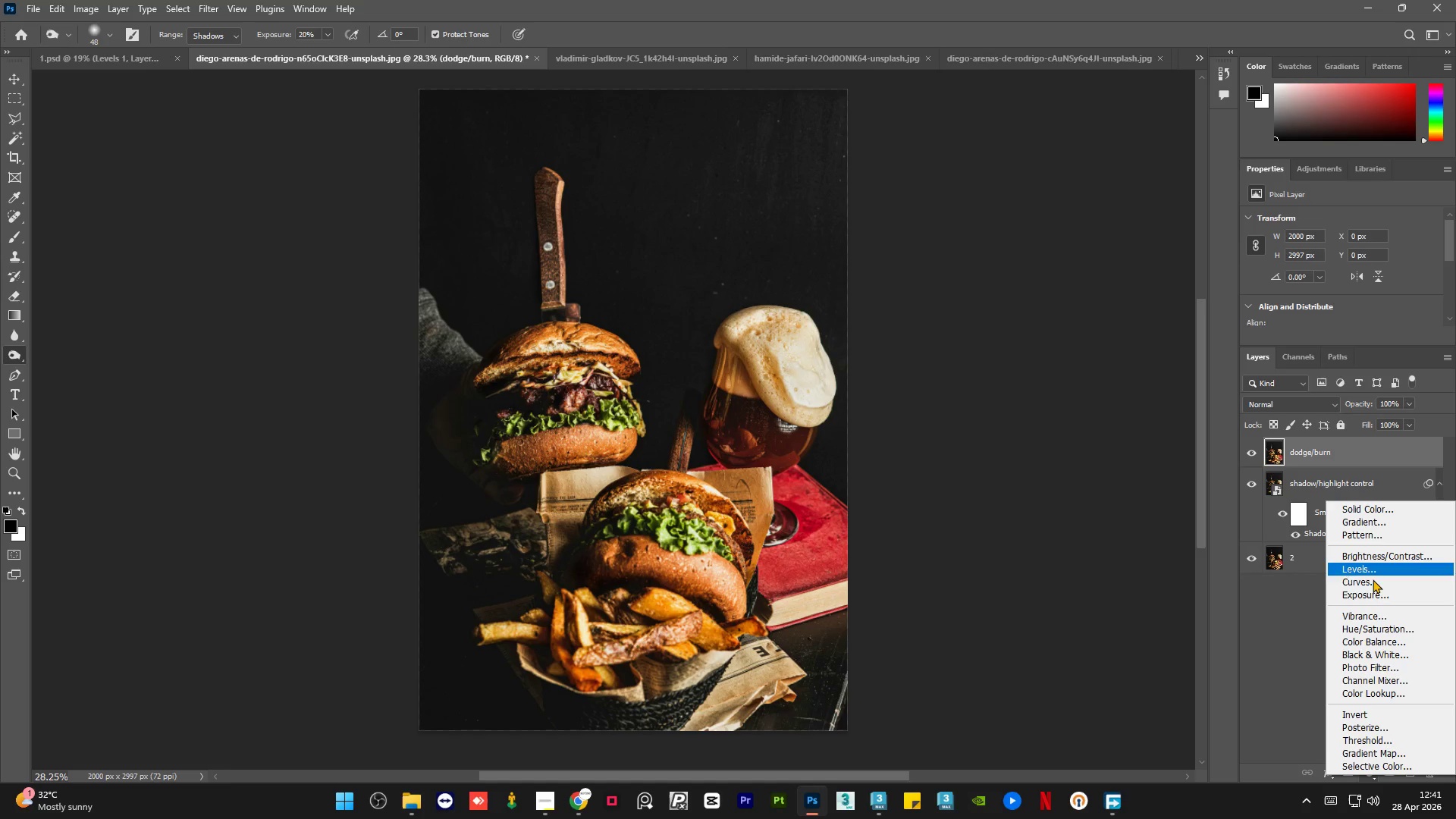 
left_click([1373, 582])
 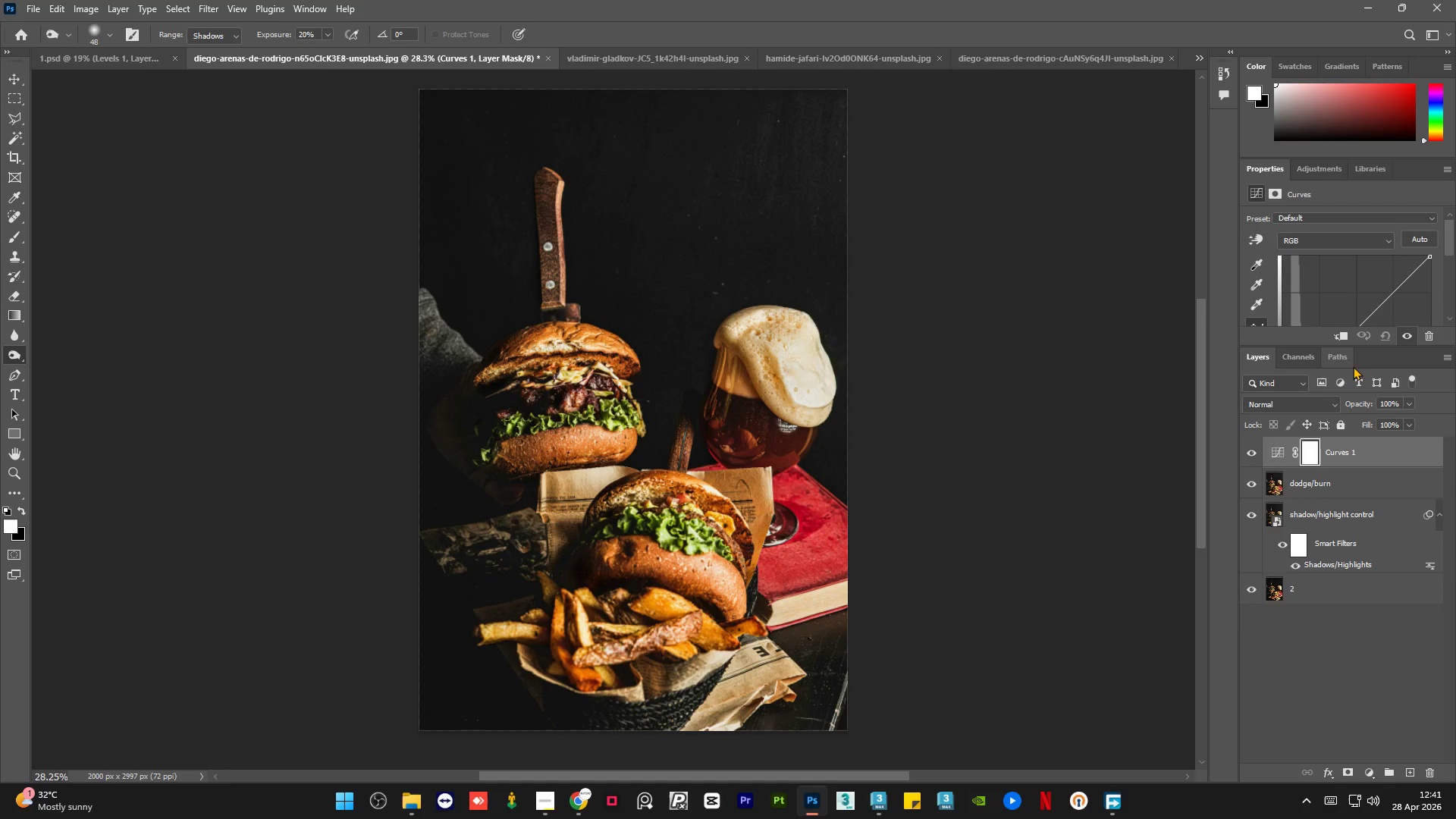 
left_click([1351, 344])
 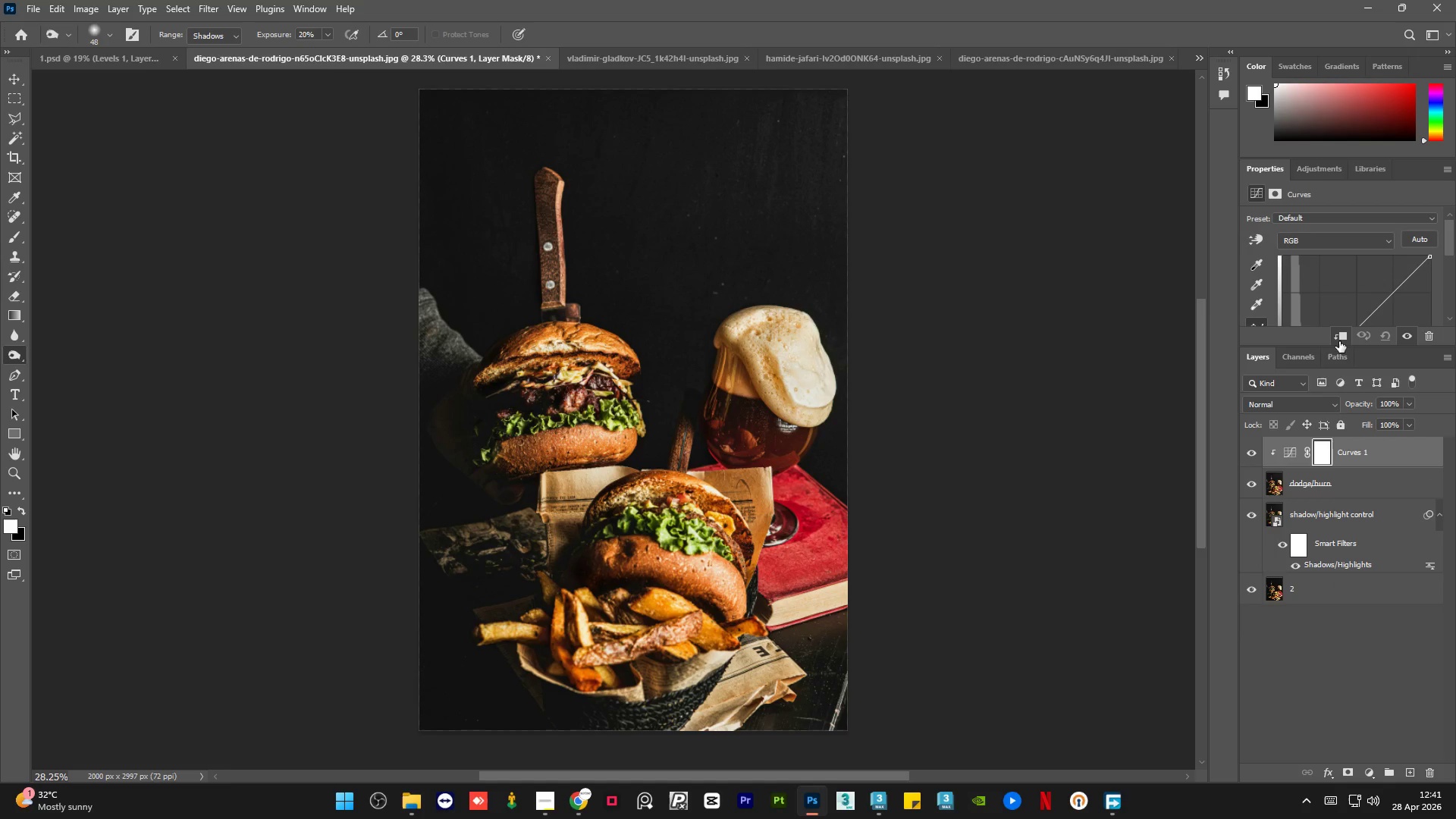 
left_click([1338, 340])
 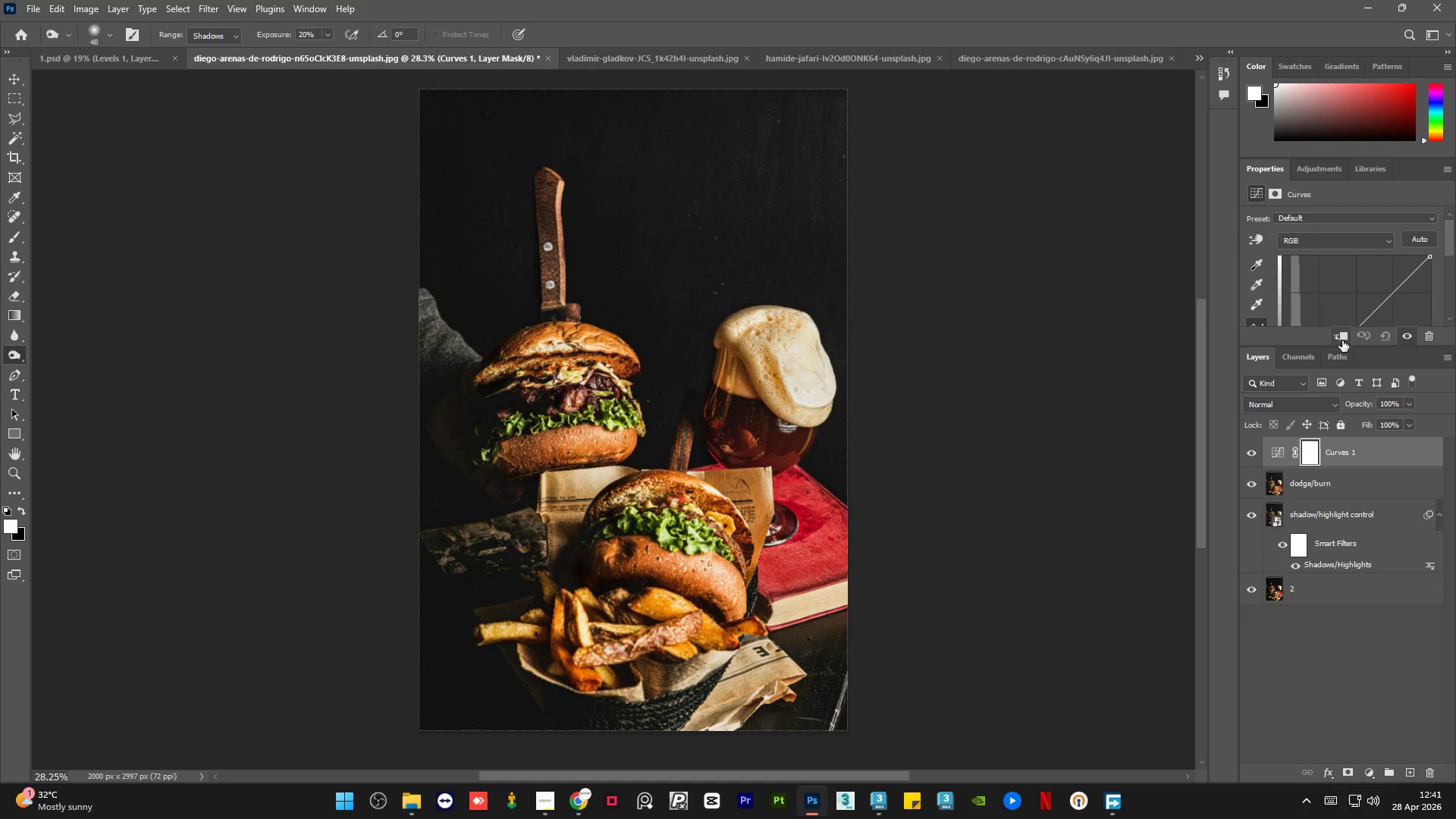 
left_click([1341, 339])
 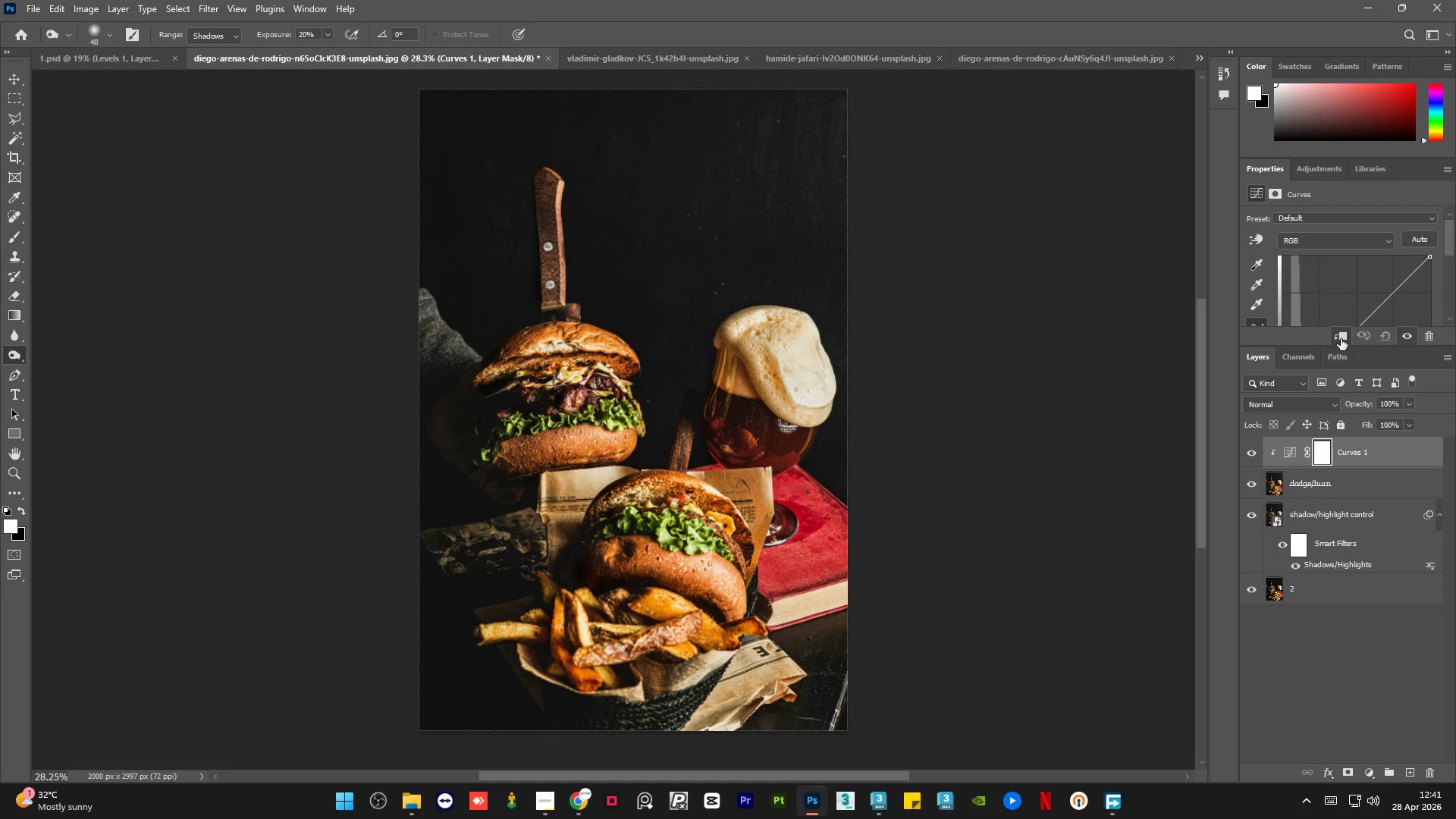 
left_click([1341, 339])
 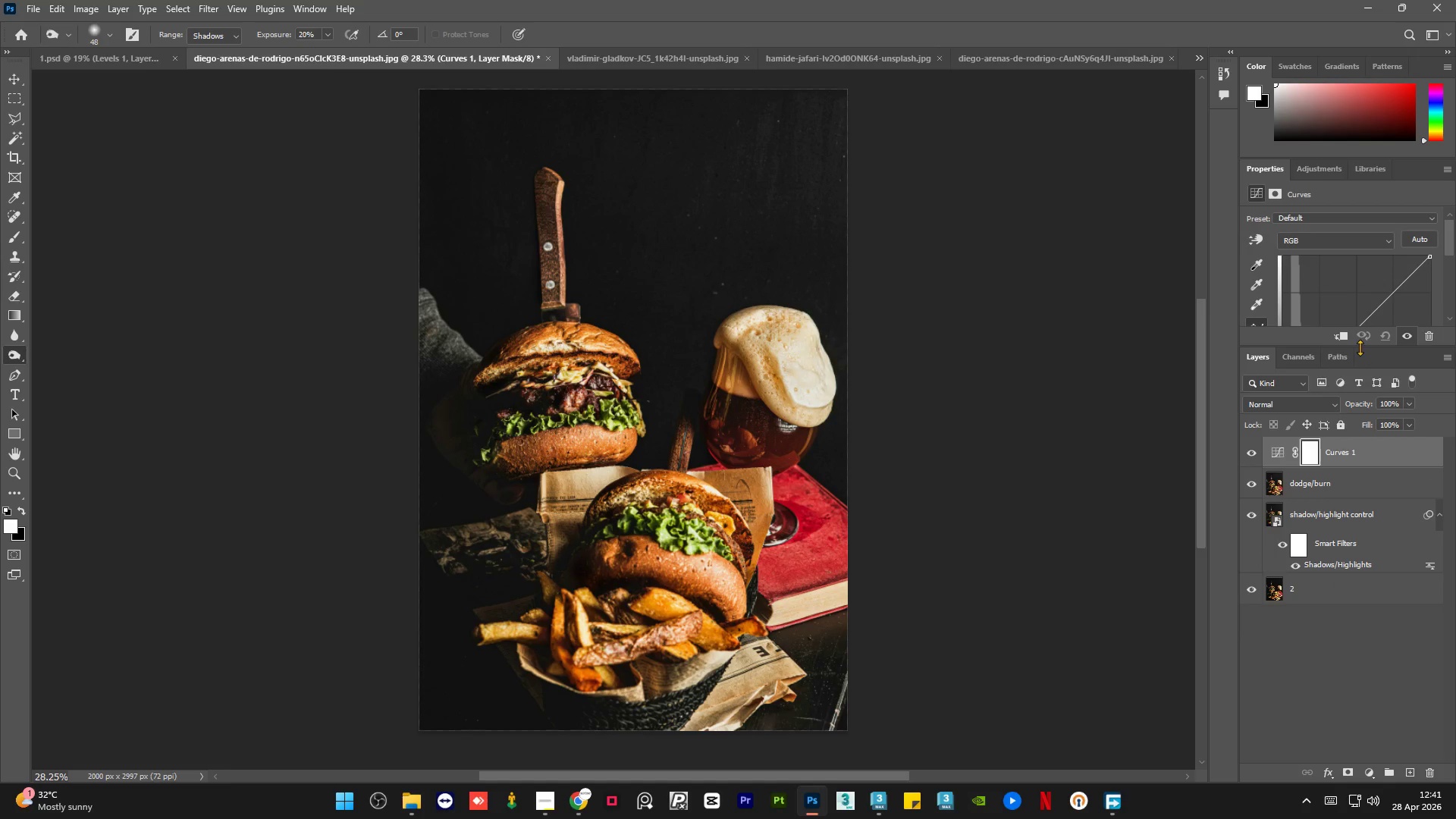 
left_click_drag(start_coordinate=[1360, 347], to_coordinate=[1374, 489])
 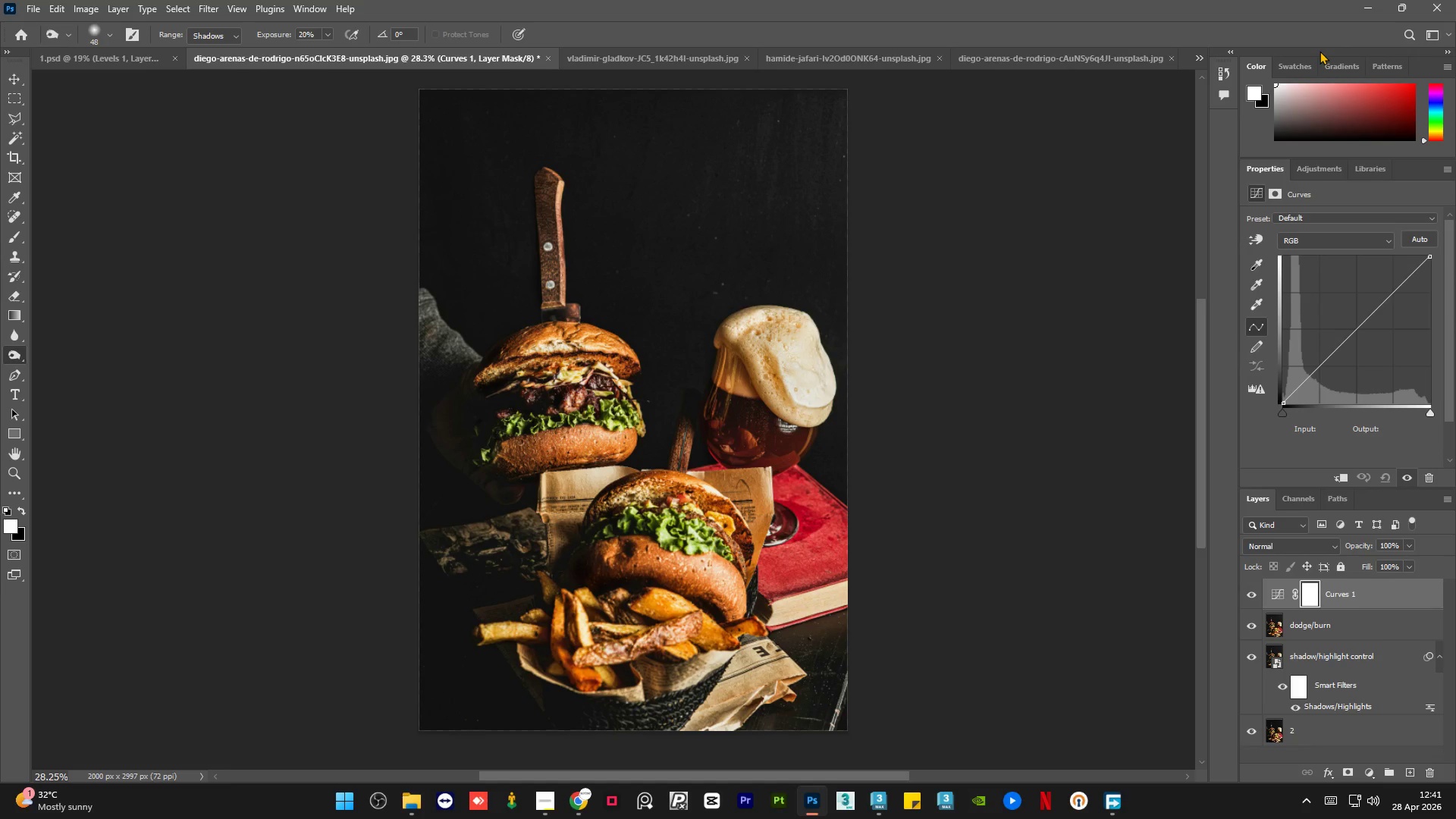 
mouse_move([1427, 70])
 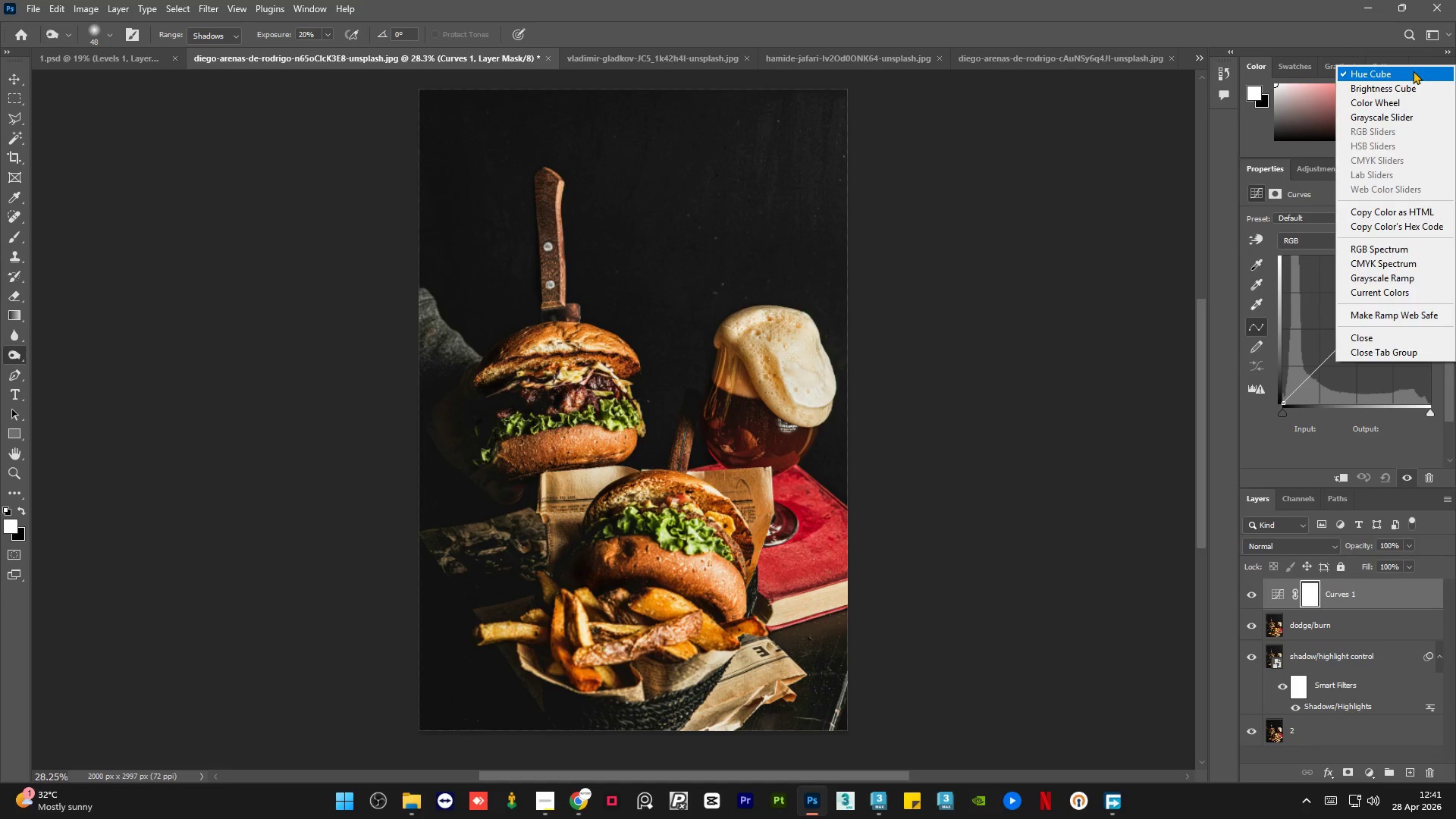 
left_click([1413, 71])
 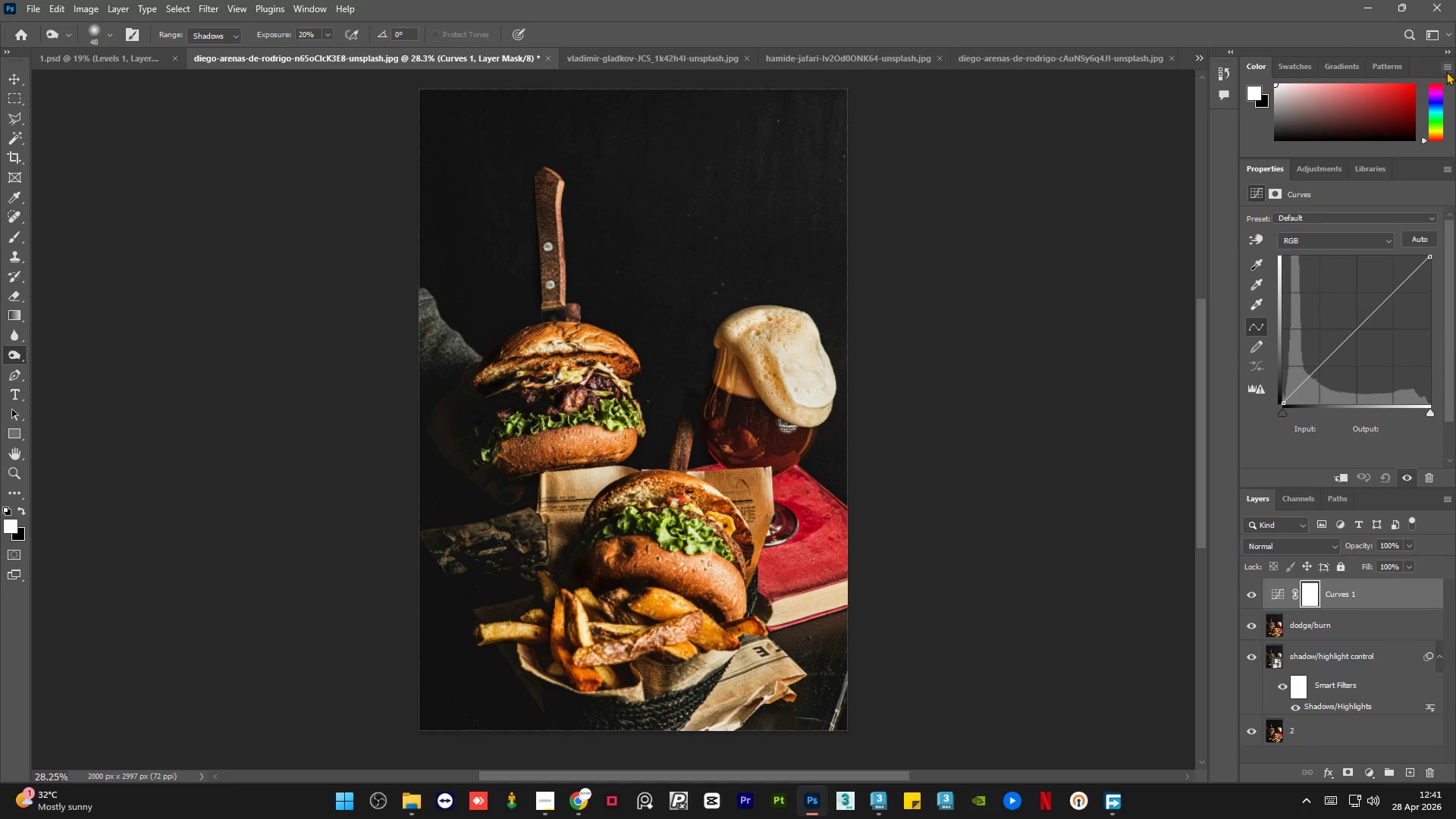 
left_click([1448, 71])
 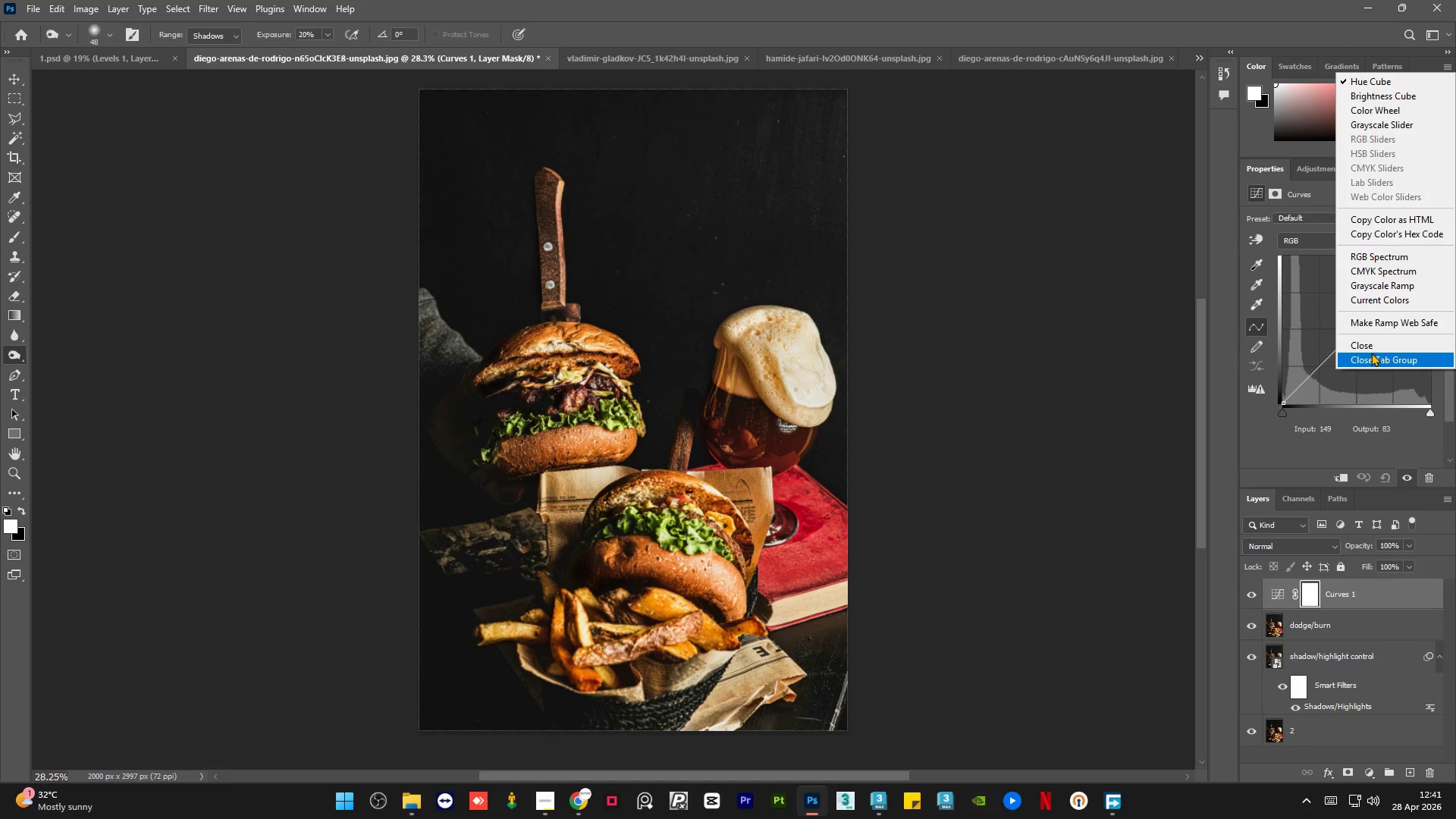 
left_click([1376, 344])
 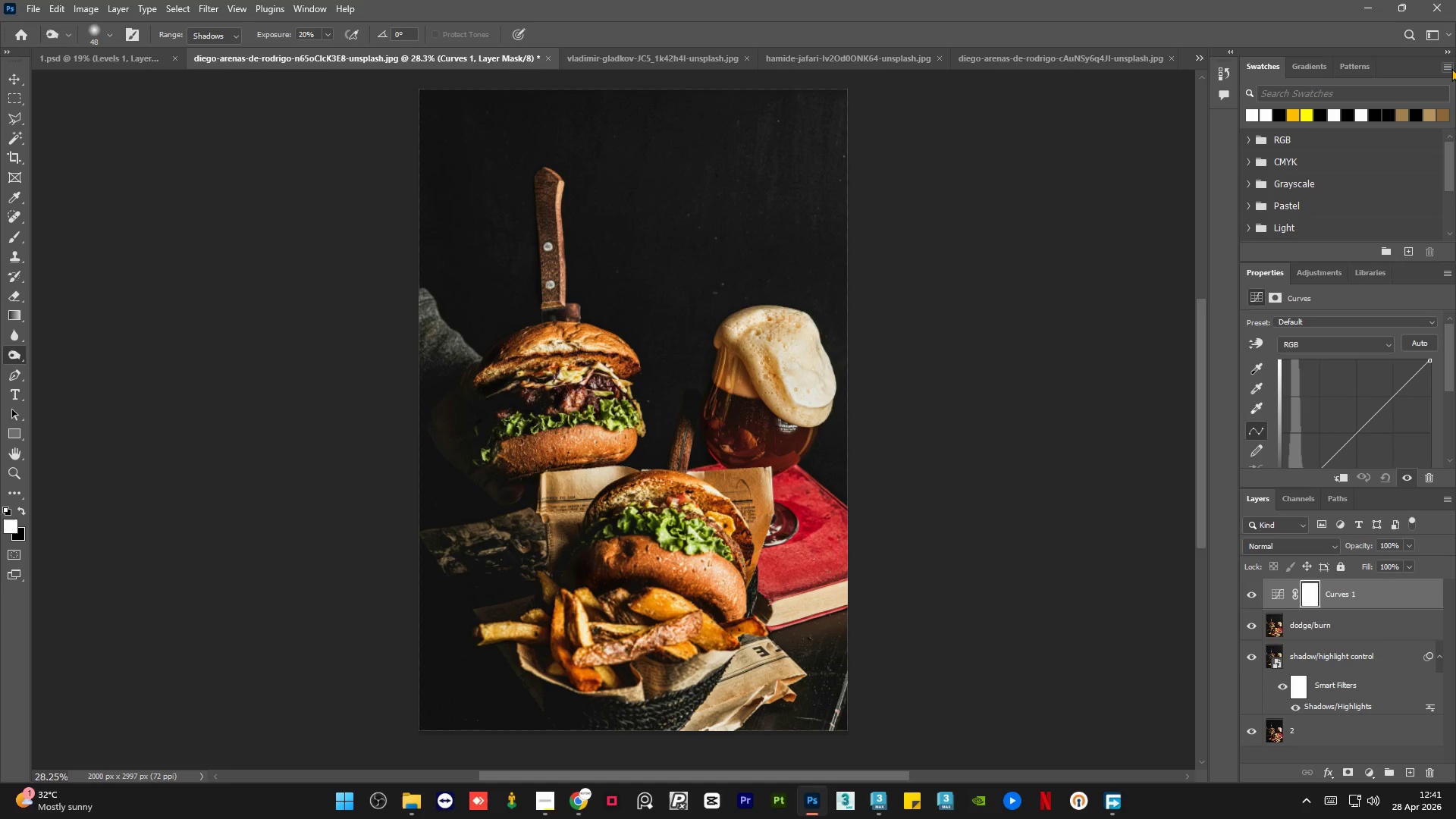 
double_click([1451, 67])
 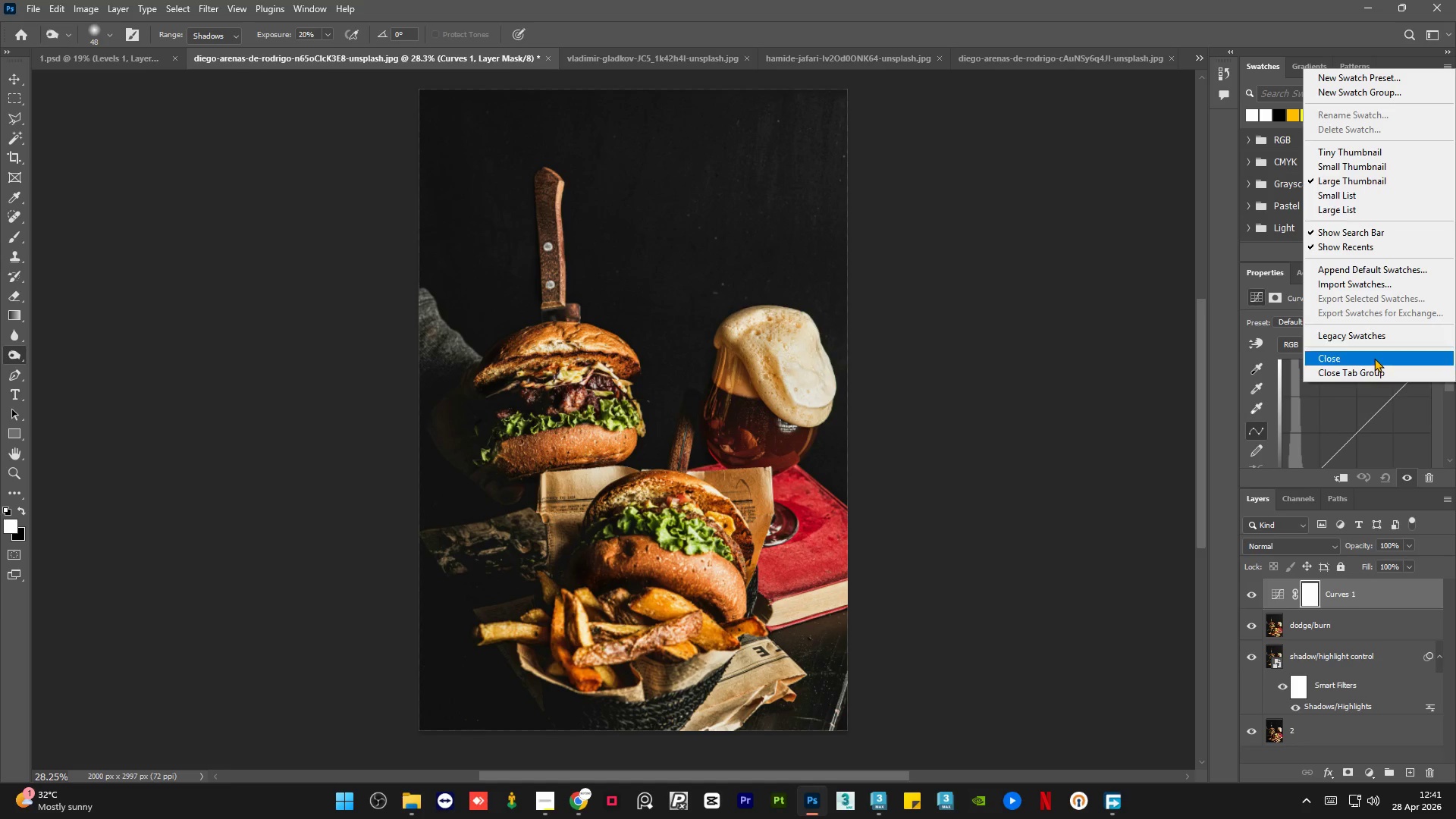 
left_click([1373, 370])
 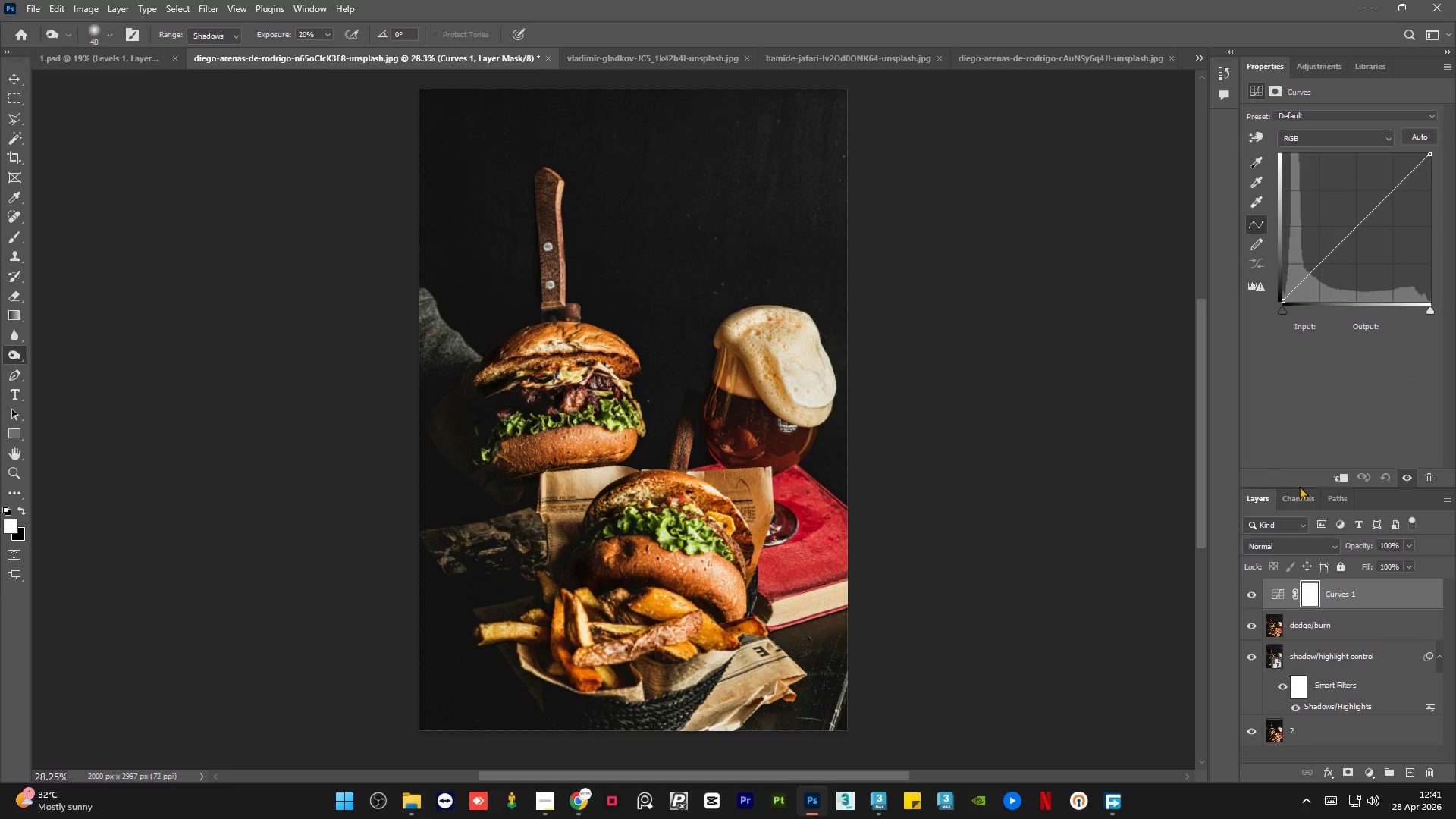 
left_click_drag(start_coordinate=[1298, 487], to_coordinate=[1307, 363])
 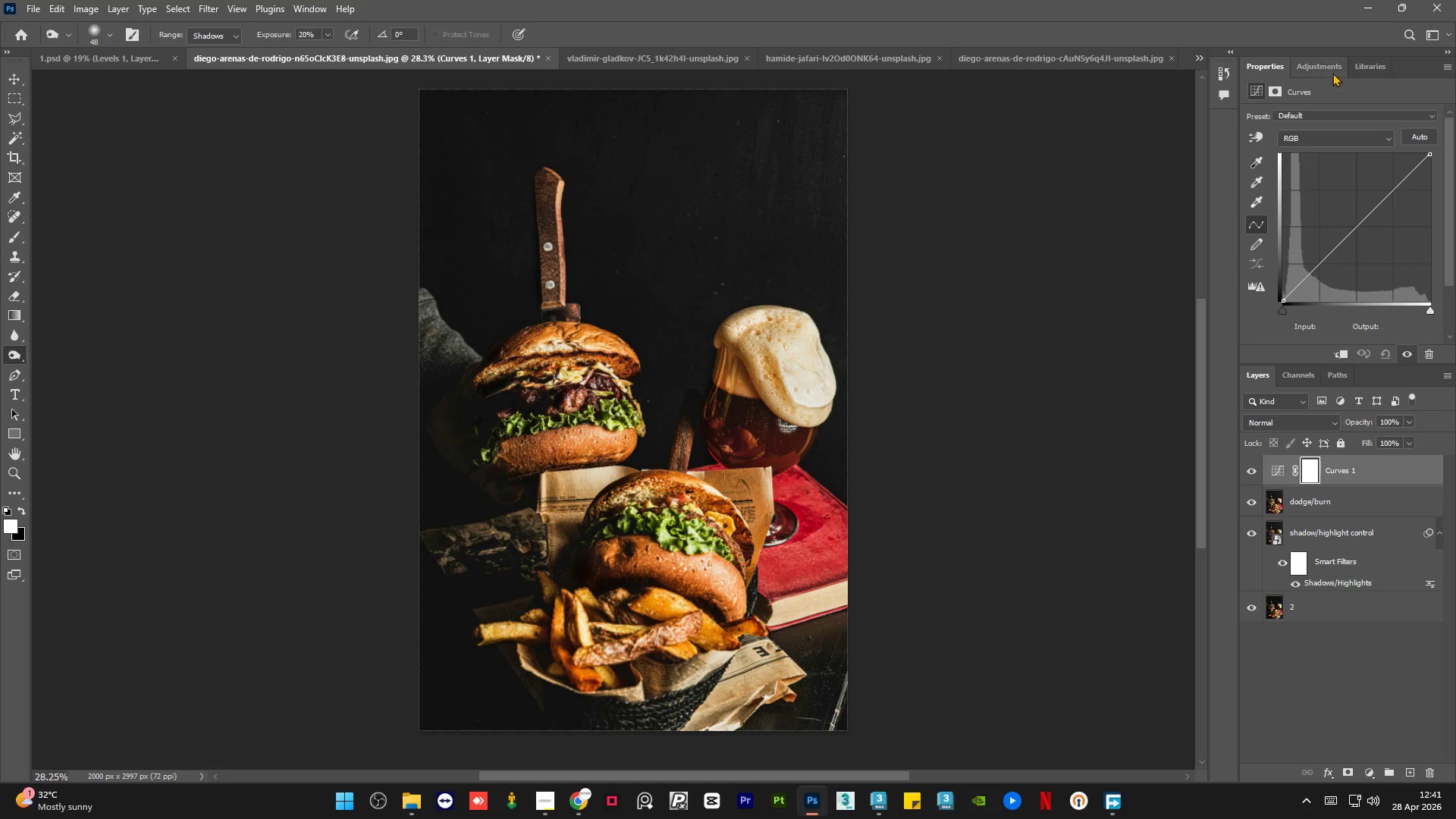 
left_click([1322, 59])
 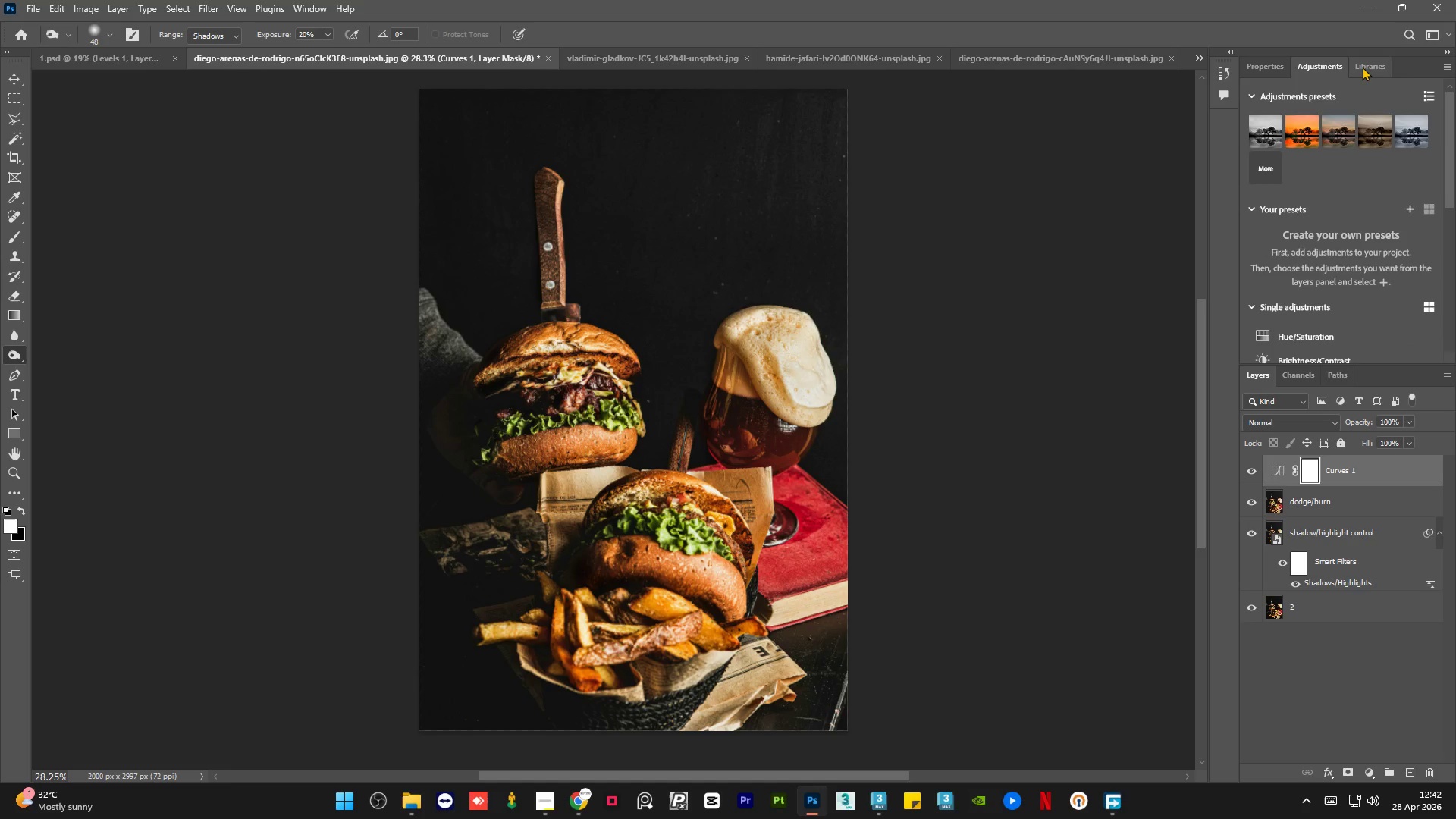 
left_click([1363, 66])
 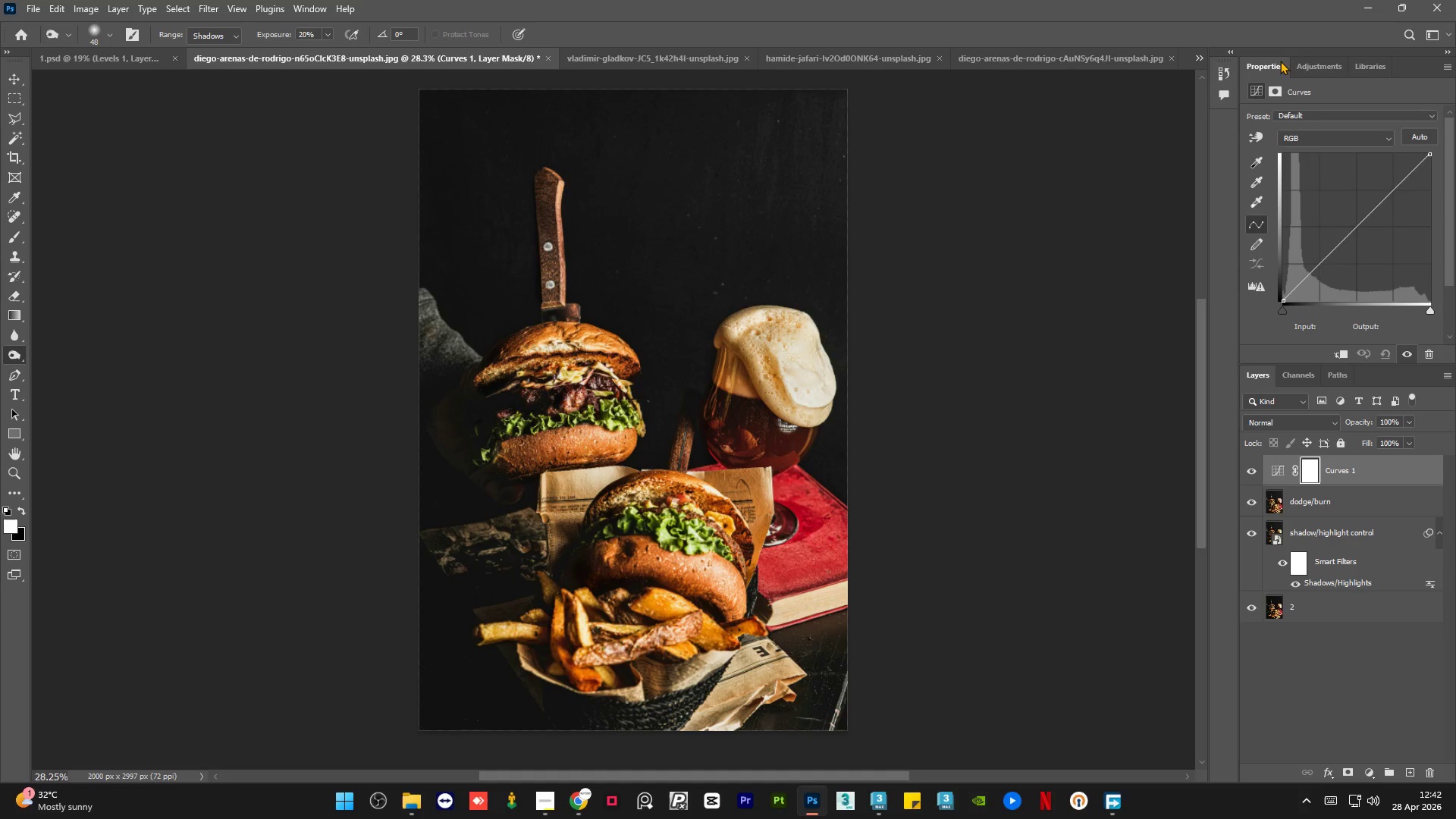 
left_click([1325, 67])
 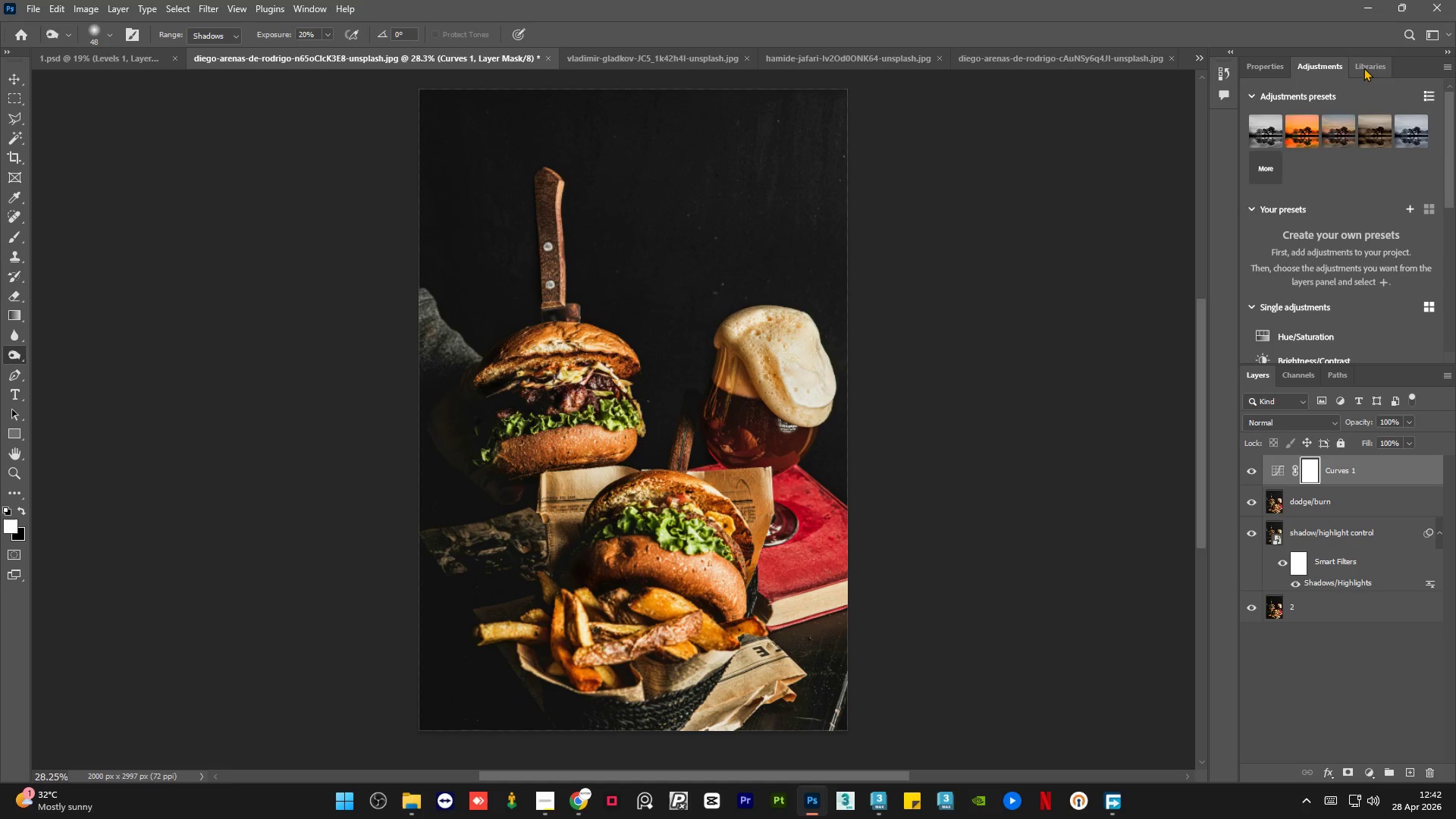 
left_click([1364, 67])
 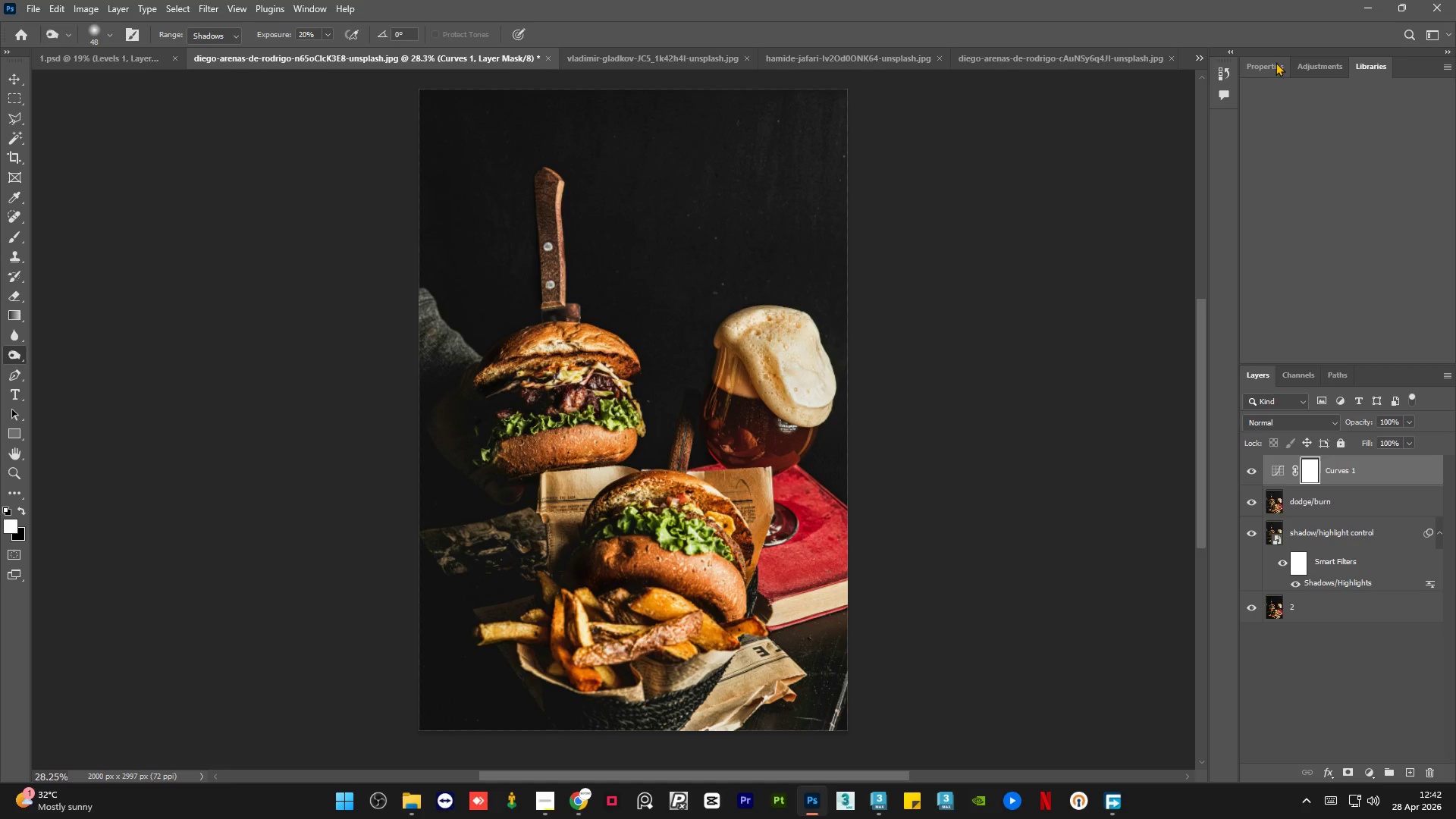 
left_click([1276, 62])
 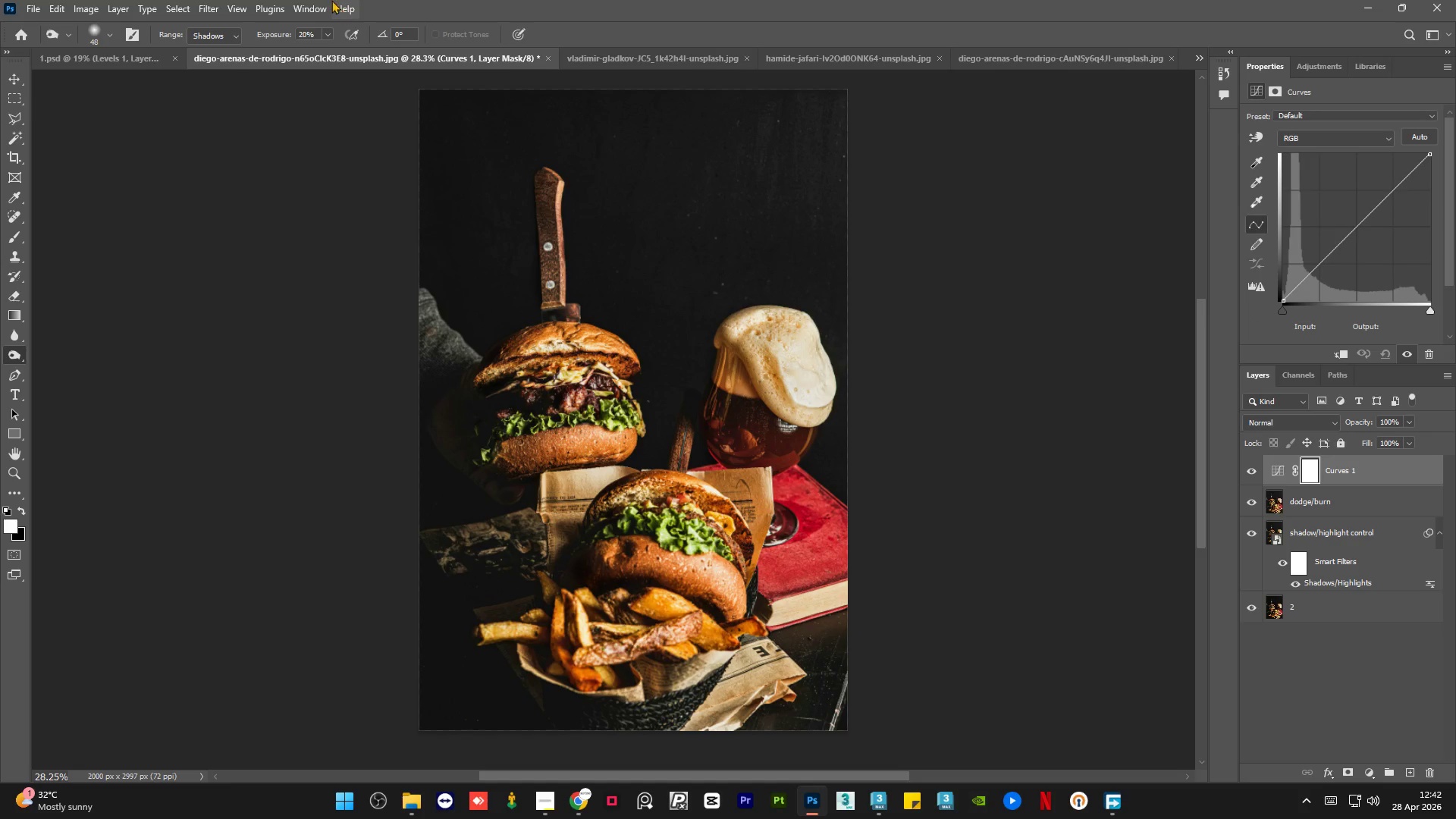 
left_click([321, 0])
 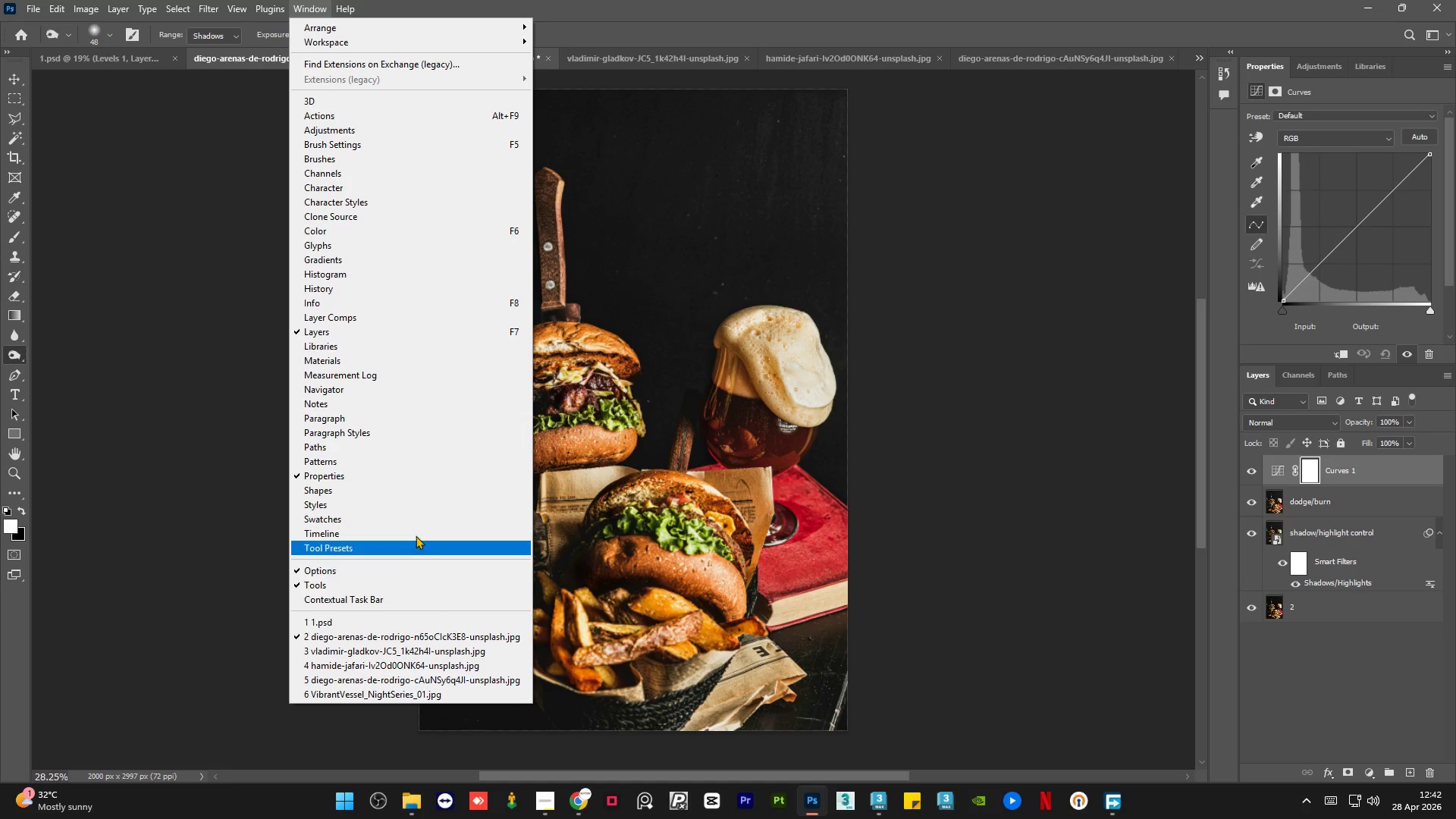 
left_click([388, 390])
 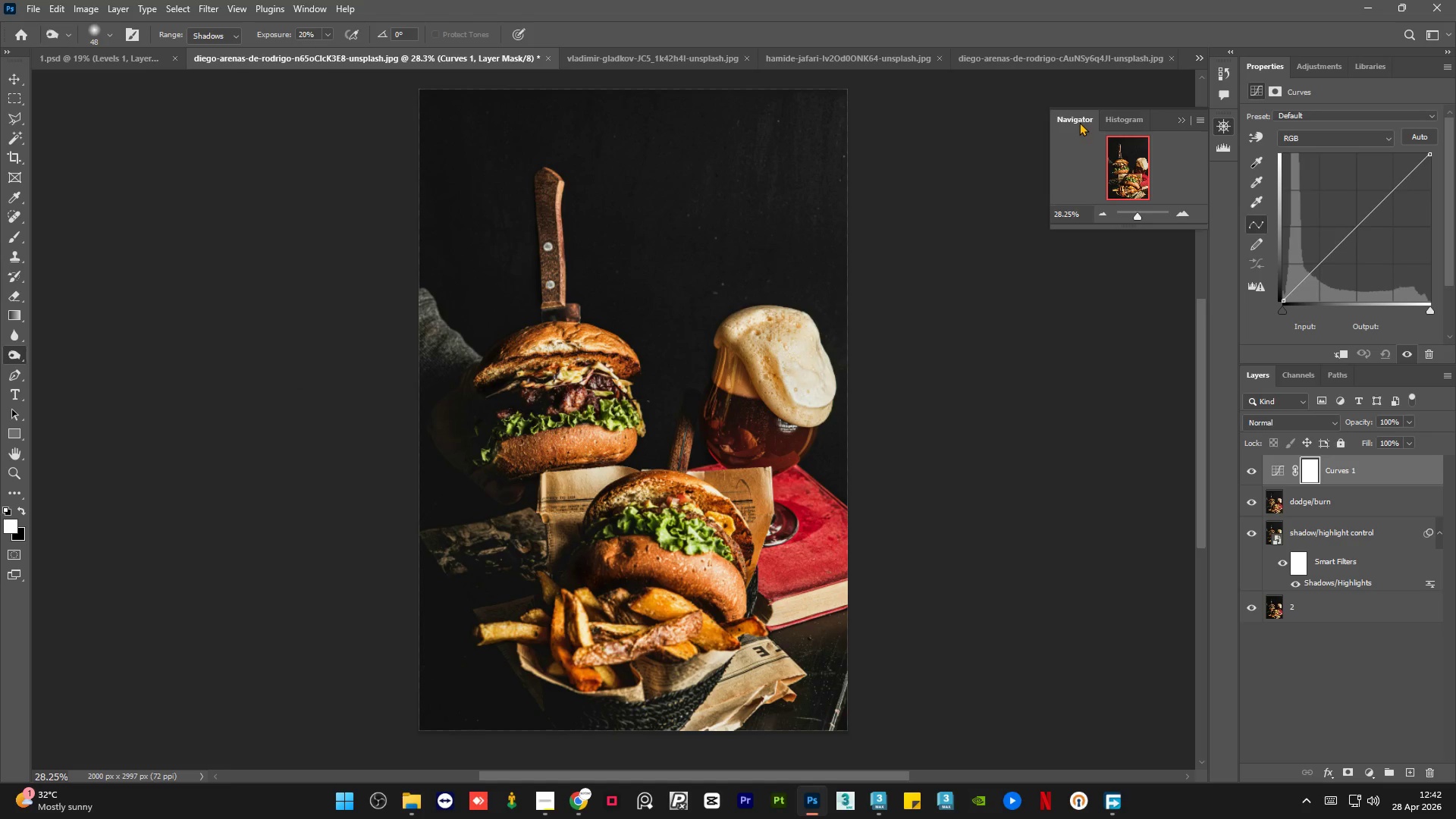 
left_click_drag(start_coordinate=[1076, 118], to_coordinate=[1404, 67])
 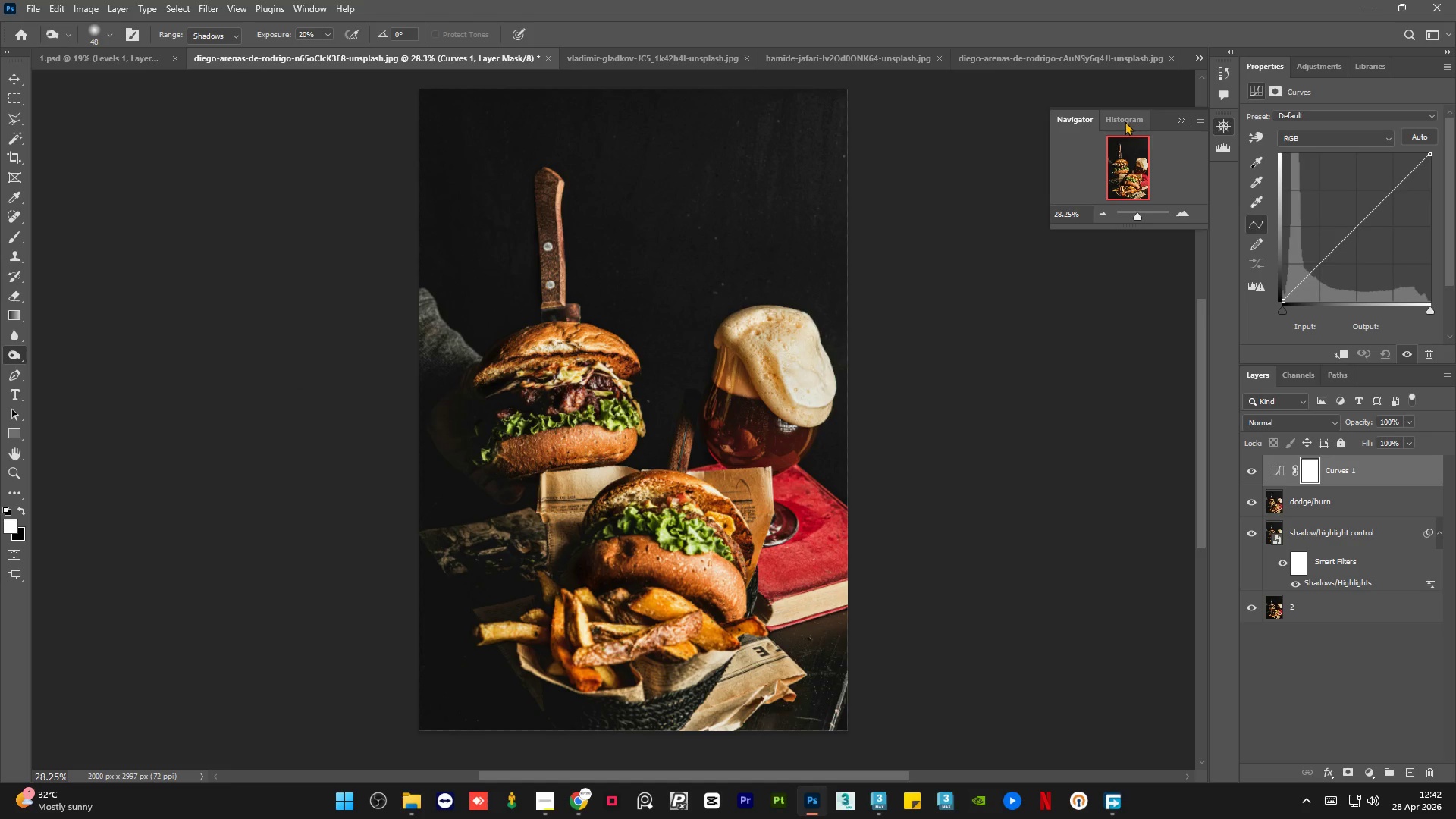 
left_click_drag(start_coordinate=[1125, 121], to_coordinate=[1404, 64])
 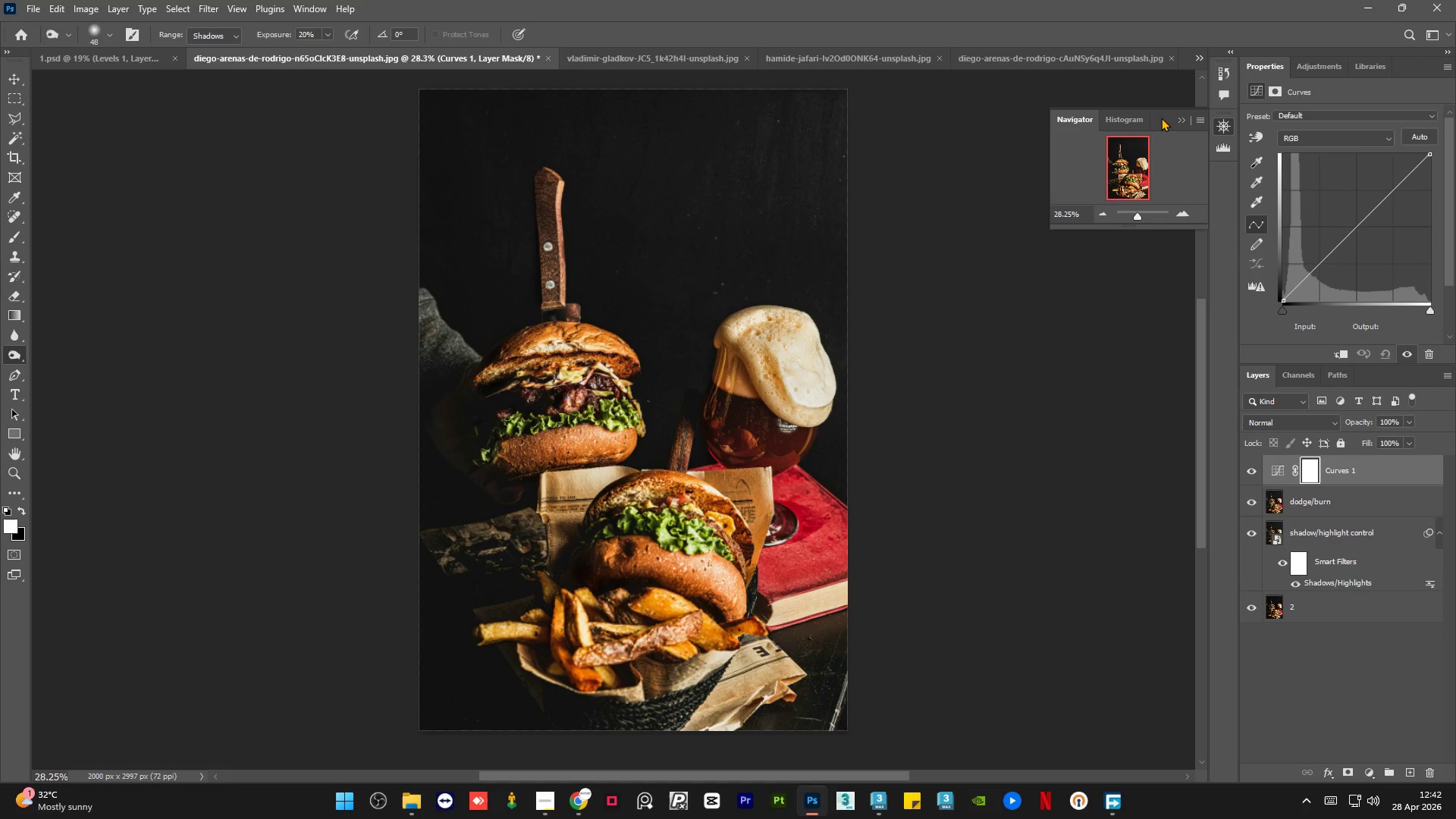 
left_click_drag(start_coordinate=[1163, 117], to_coordinate=[1397, 66])
 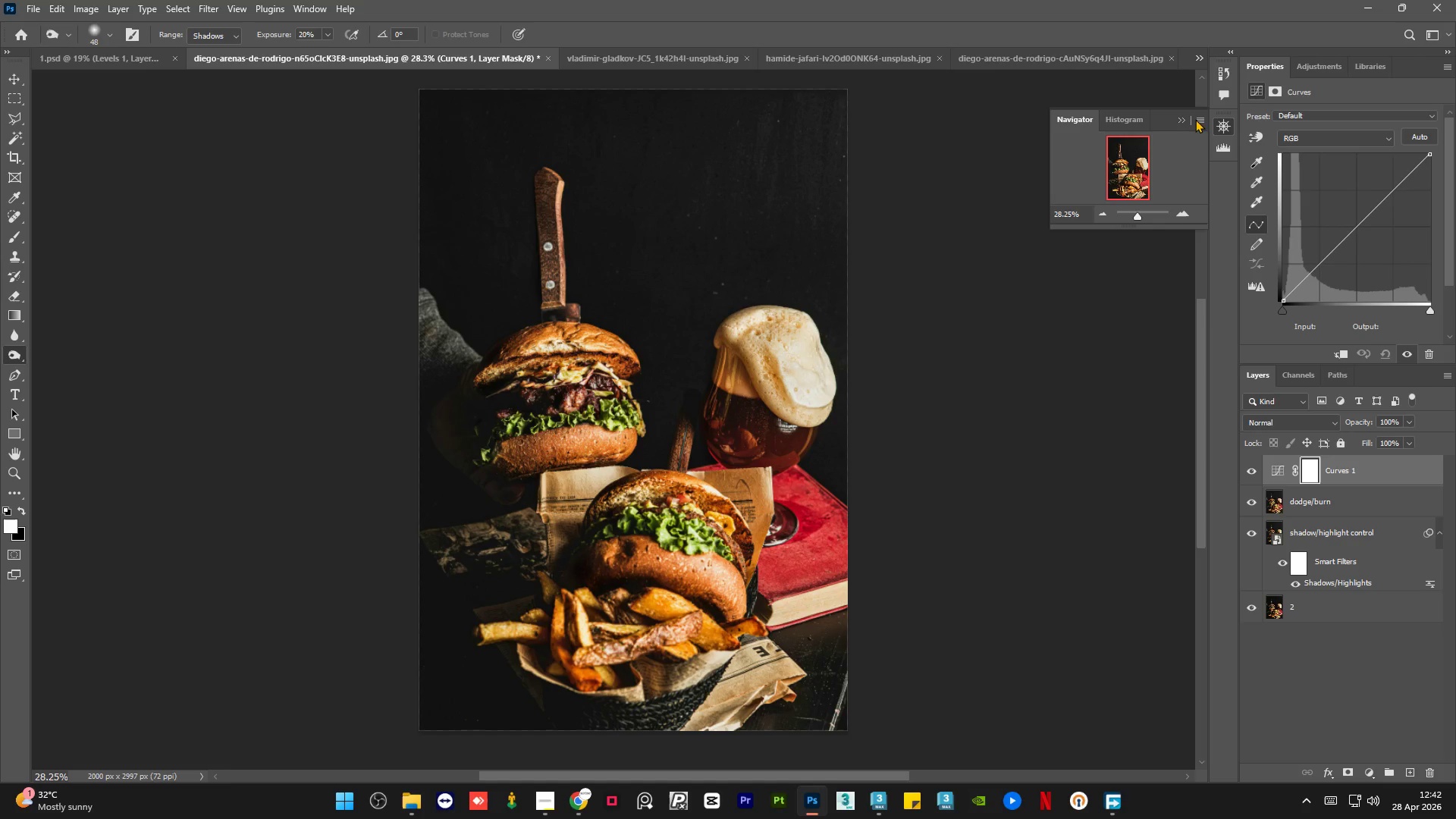 
left_click_drag(start_coordinate=[1196, 118], to_coordinate=[1170, 138])
 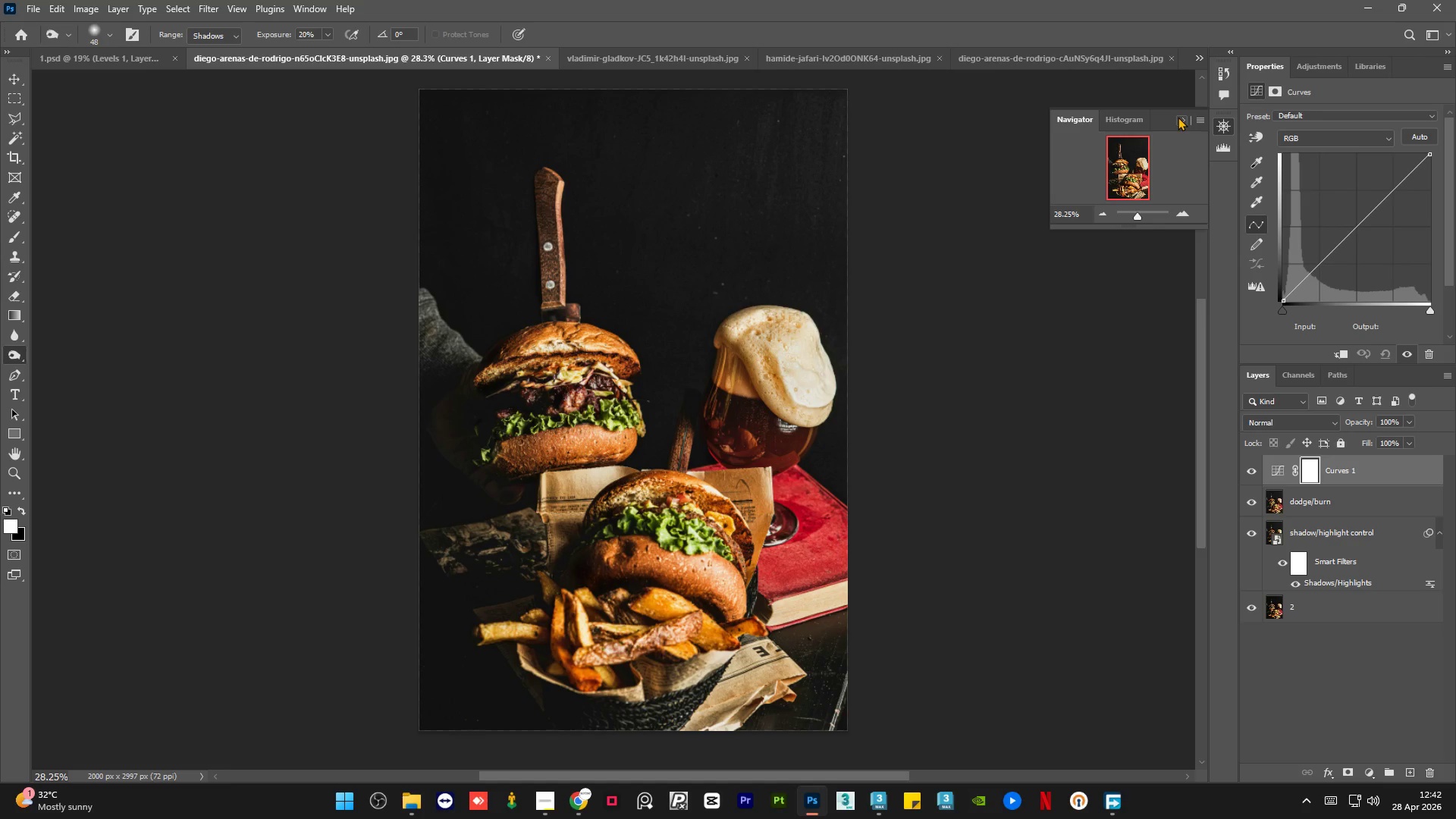 
left_click([1178, 117])
 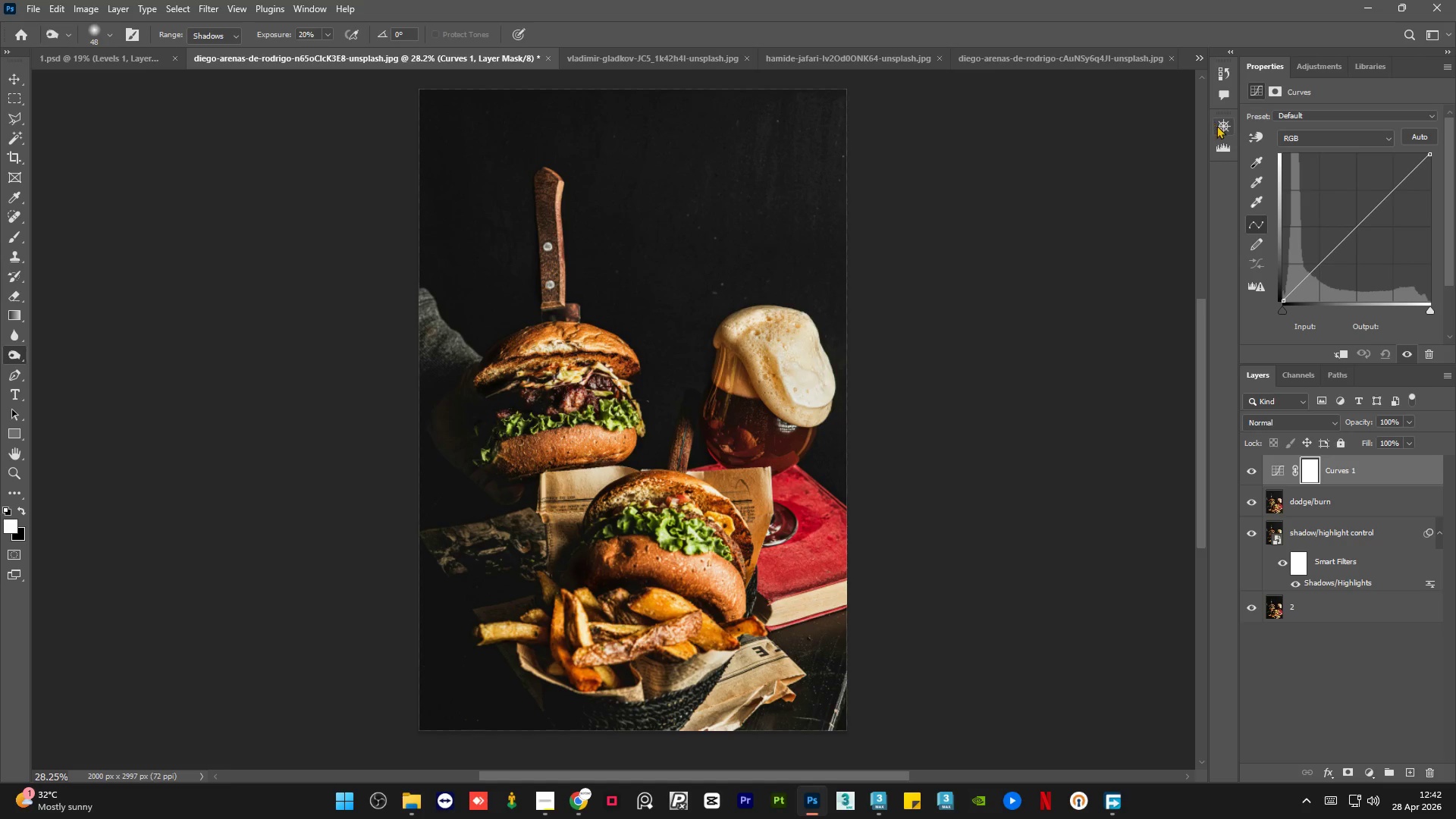 
left_click_drag(start_coordinate=[1217, 125], to_coordinate=[1401, 63])
 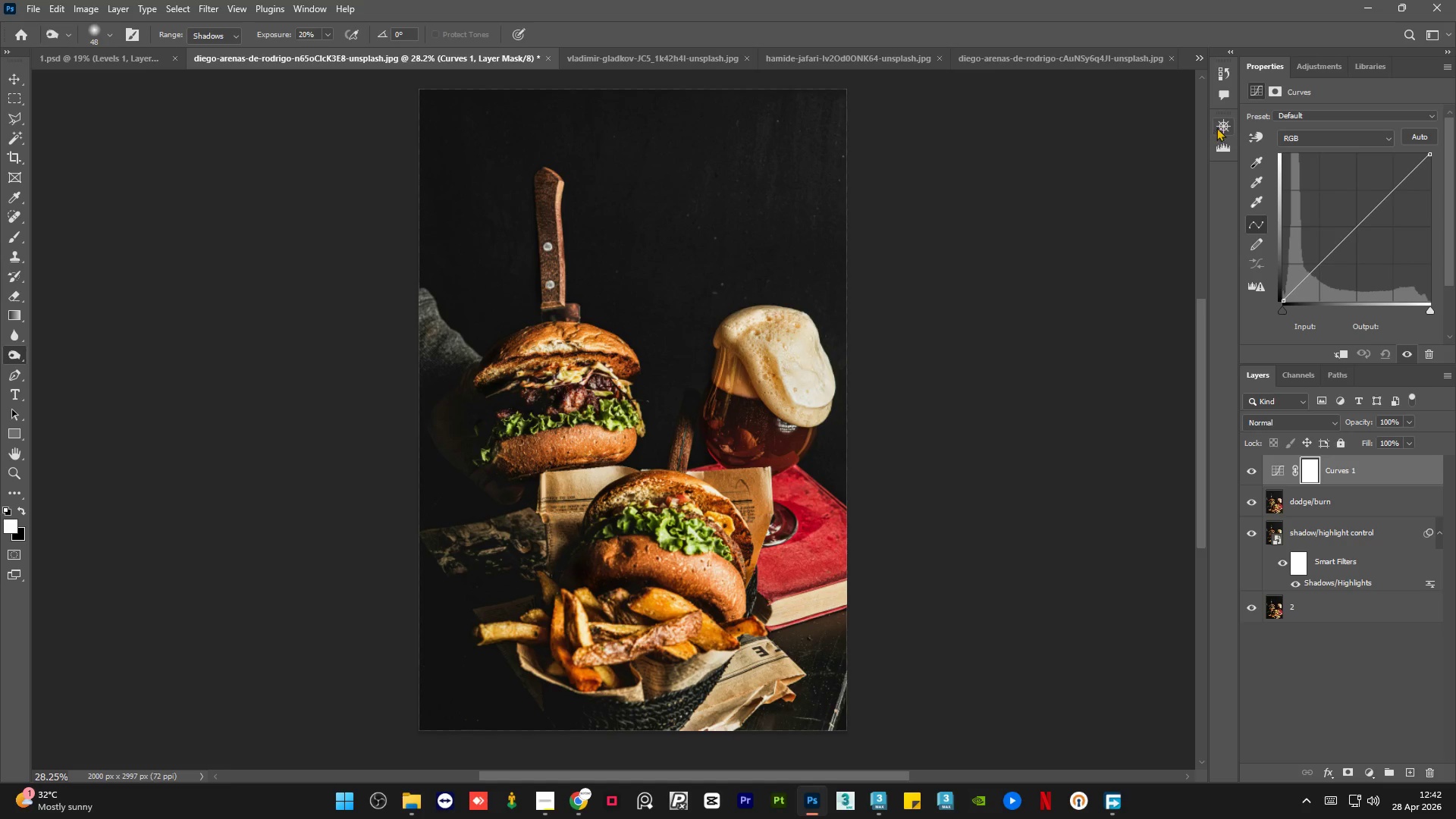 
left_click_drag(start_coordinate=[1219, 126], to_coordinate=[1398, 67])
 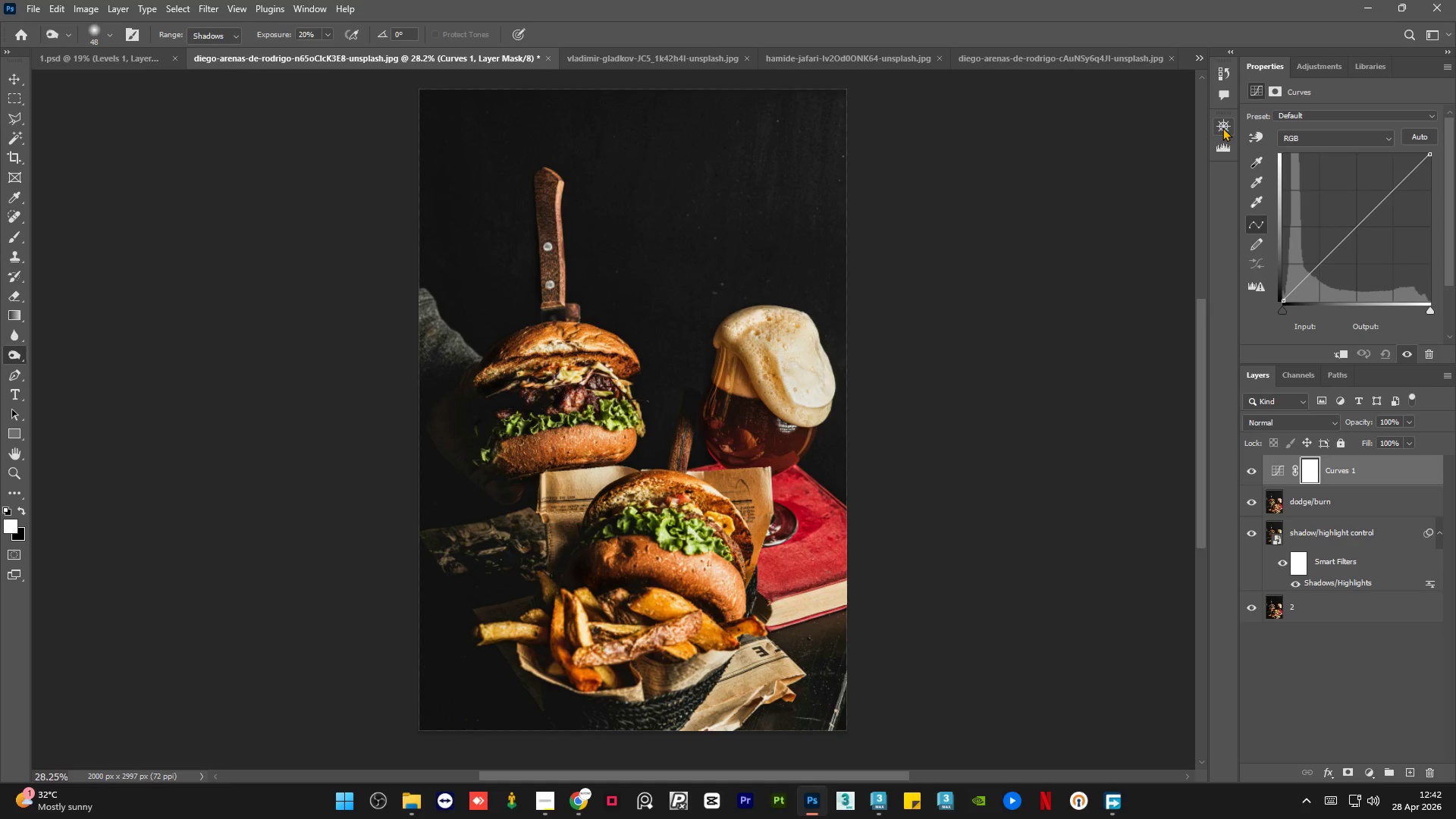 
left_click([1224, 127])
 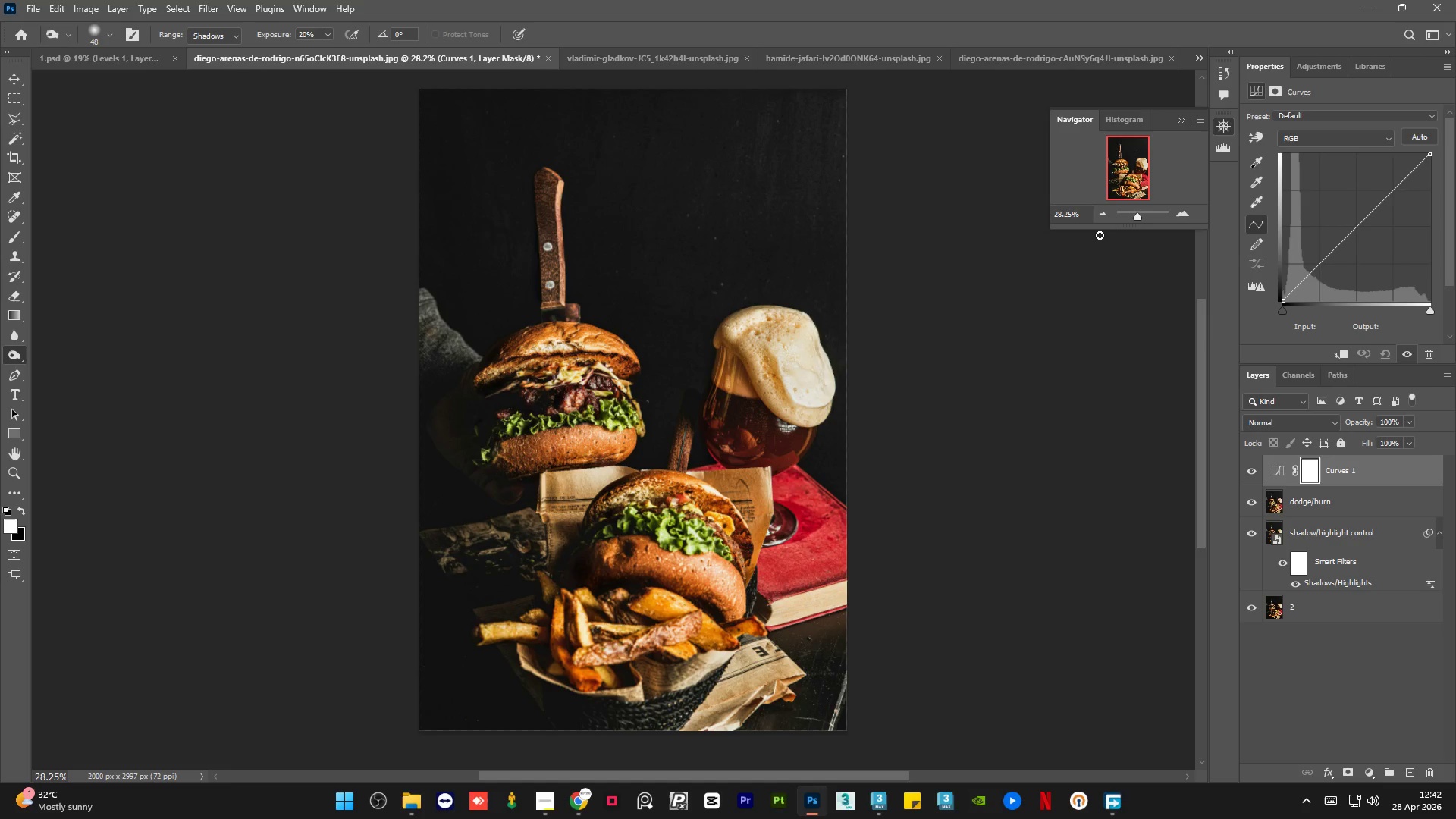 
left_click_drag(start_coordinate=[1103, 231], to_coordinate=[1112, 303])
 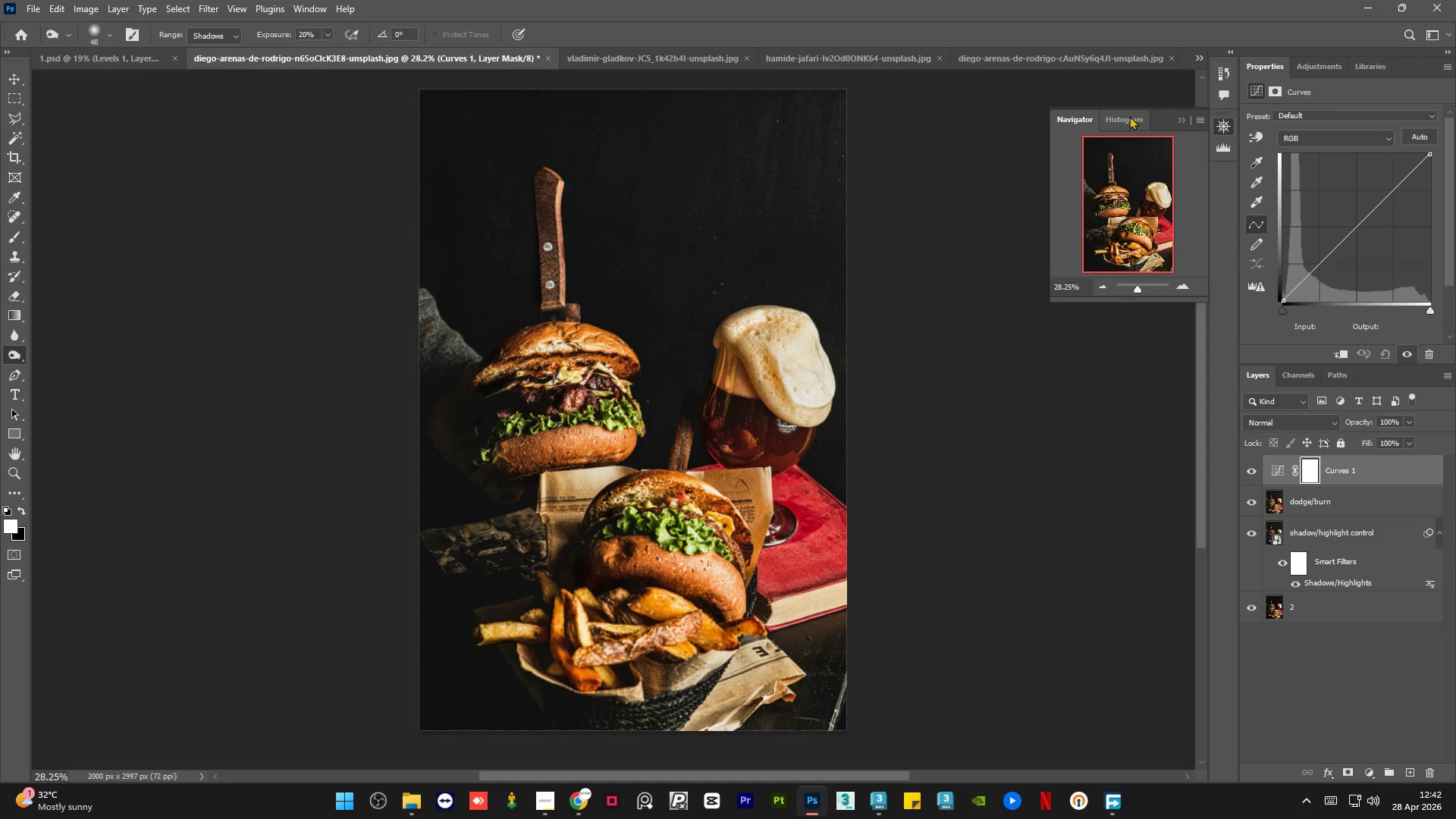 
left_click([1129, 112])
 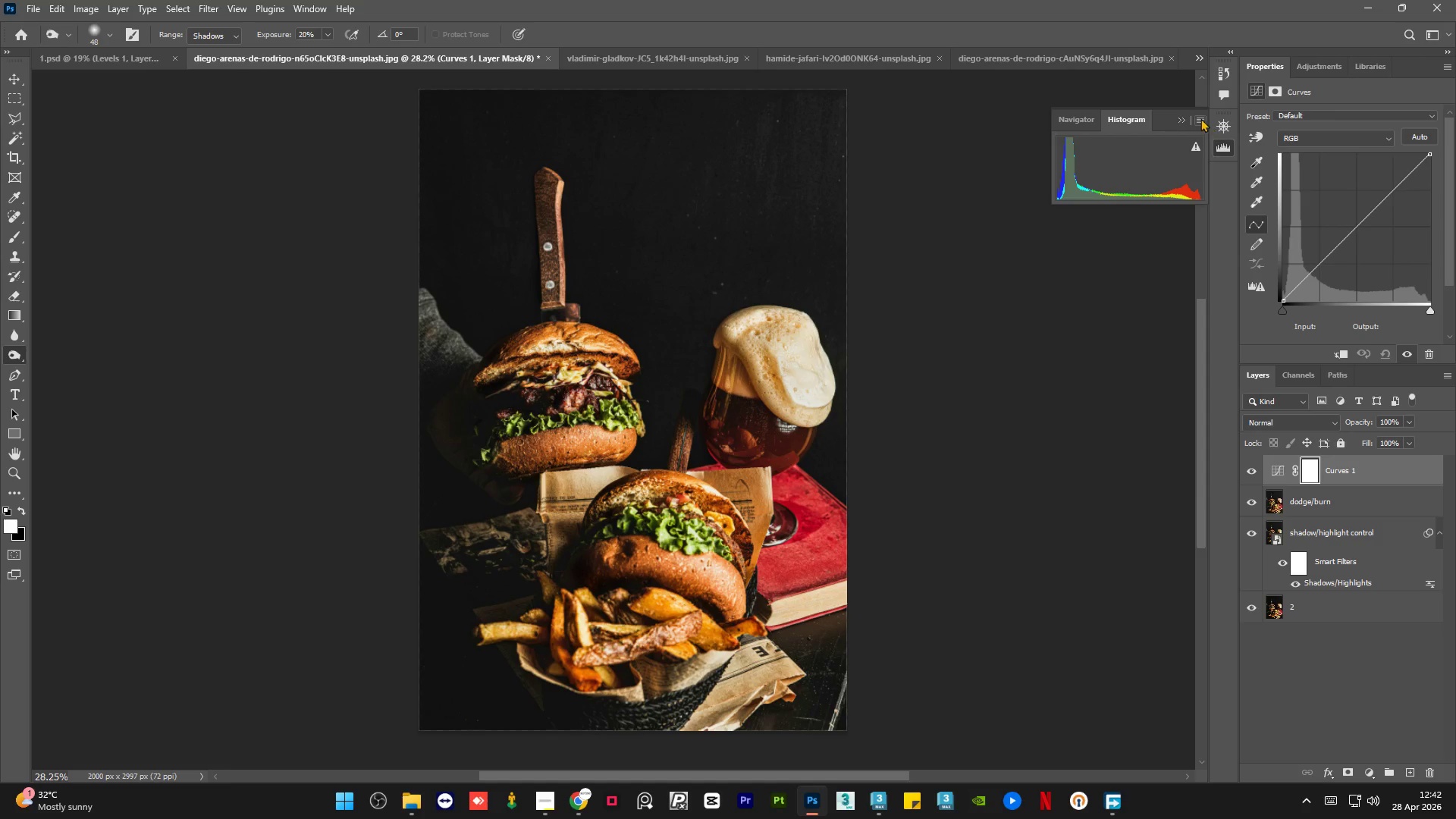 
left_click_drag(start_coordinate=[1198, 117], to_coordinate=[1350, 108])
 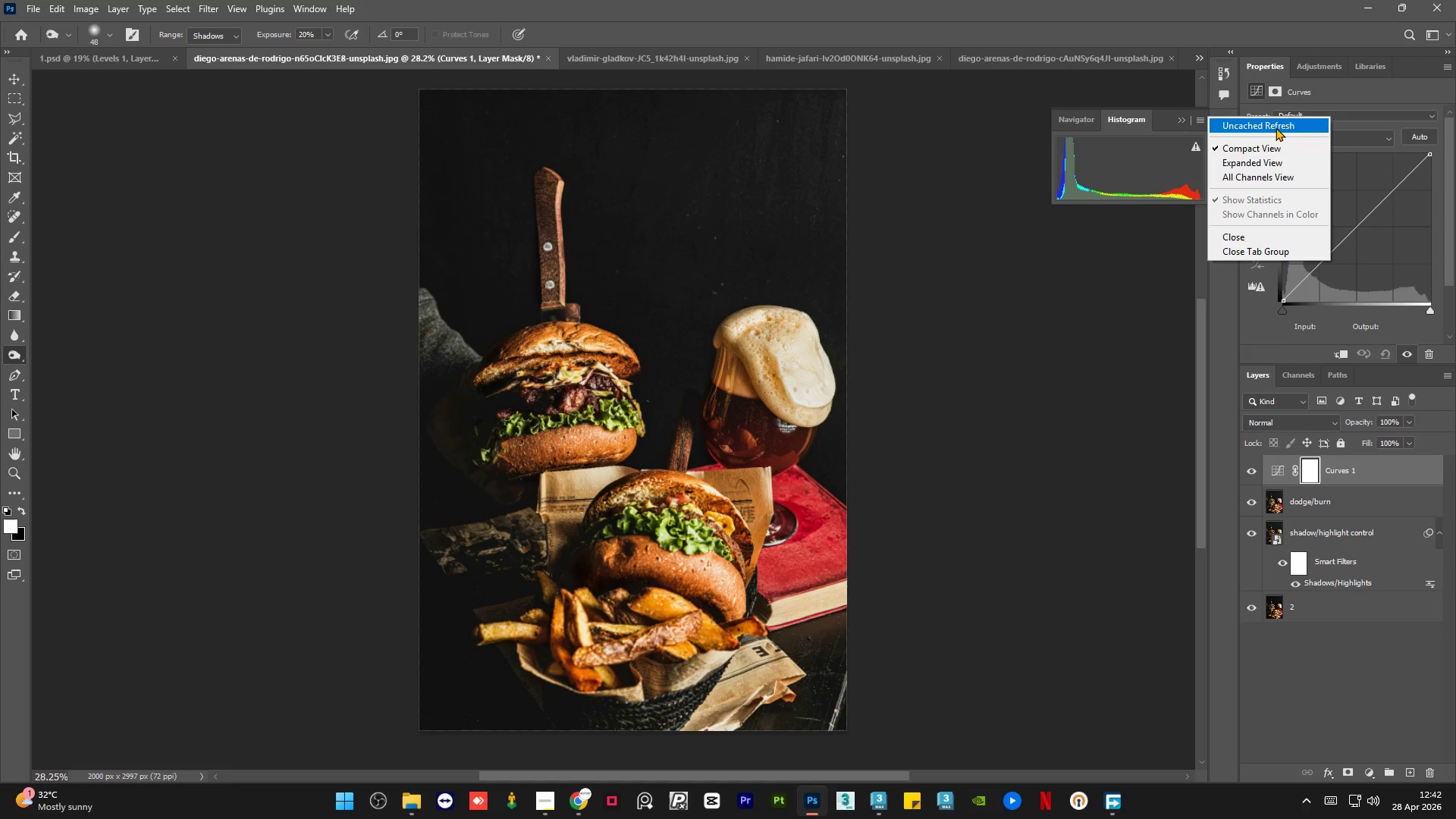 
left_click([1243, 151])
 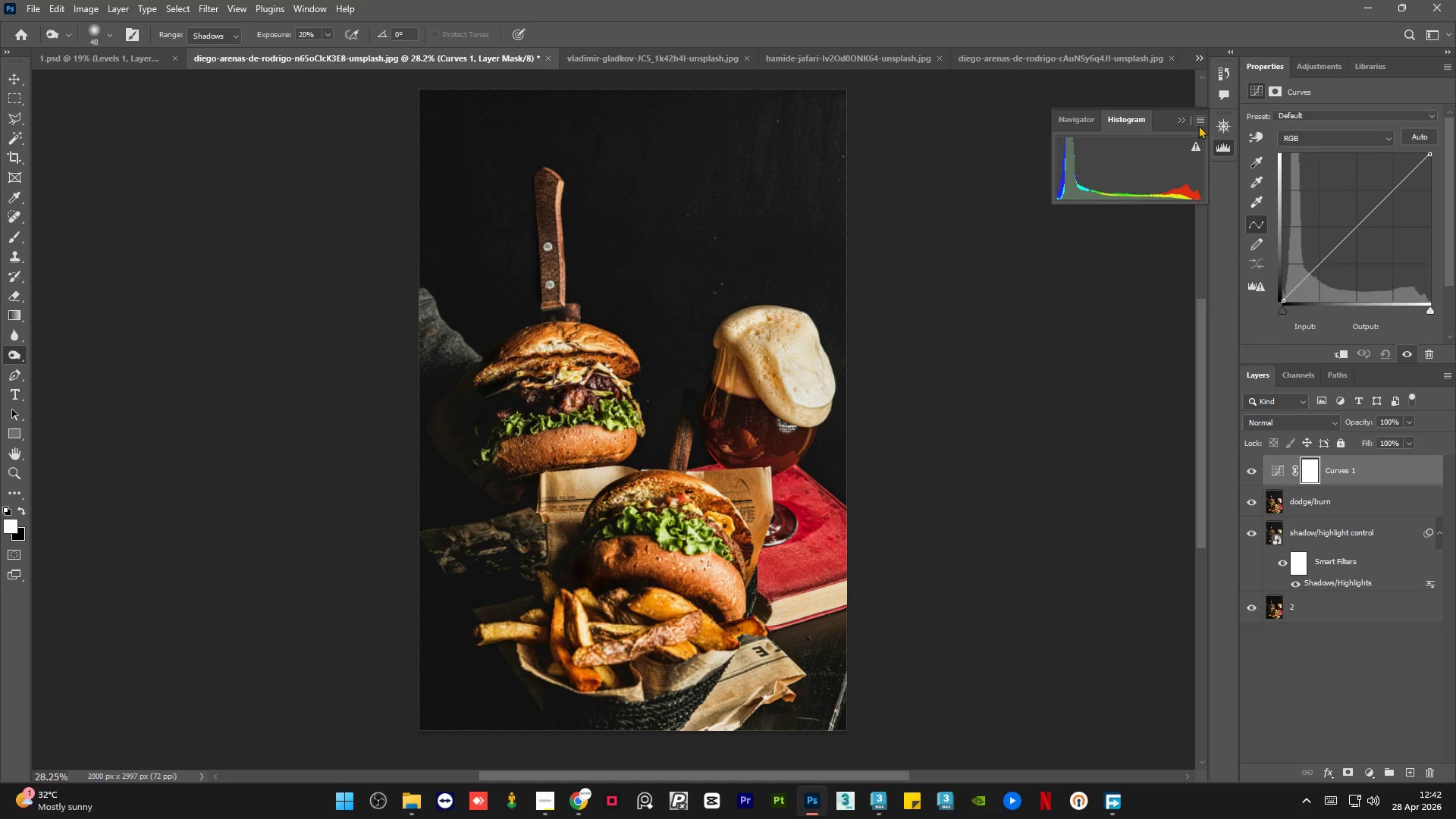 
left_click([1197, 120])
 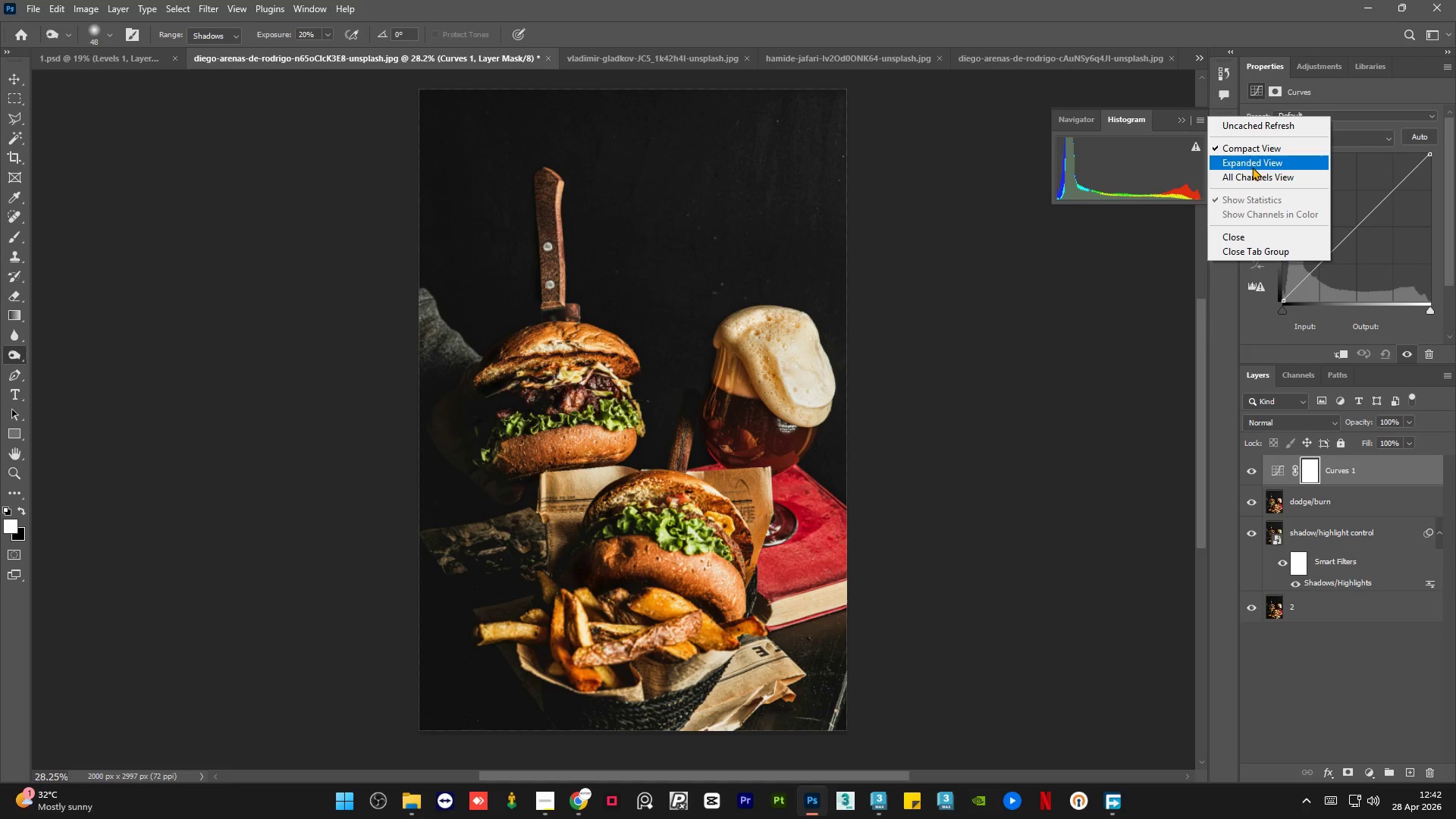 
left_click([1125, 171])
 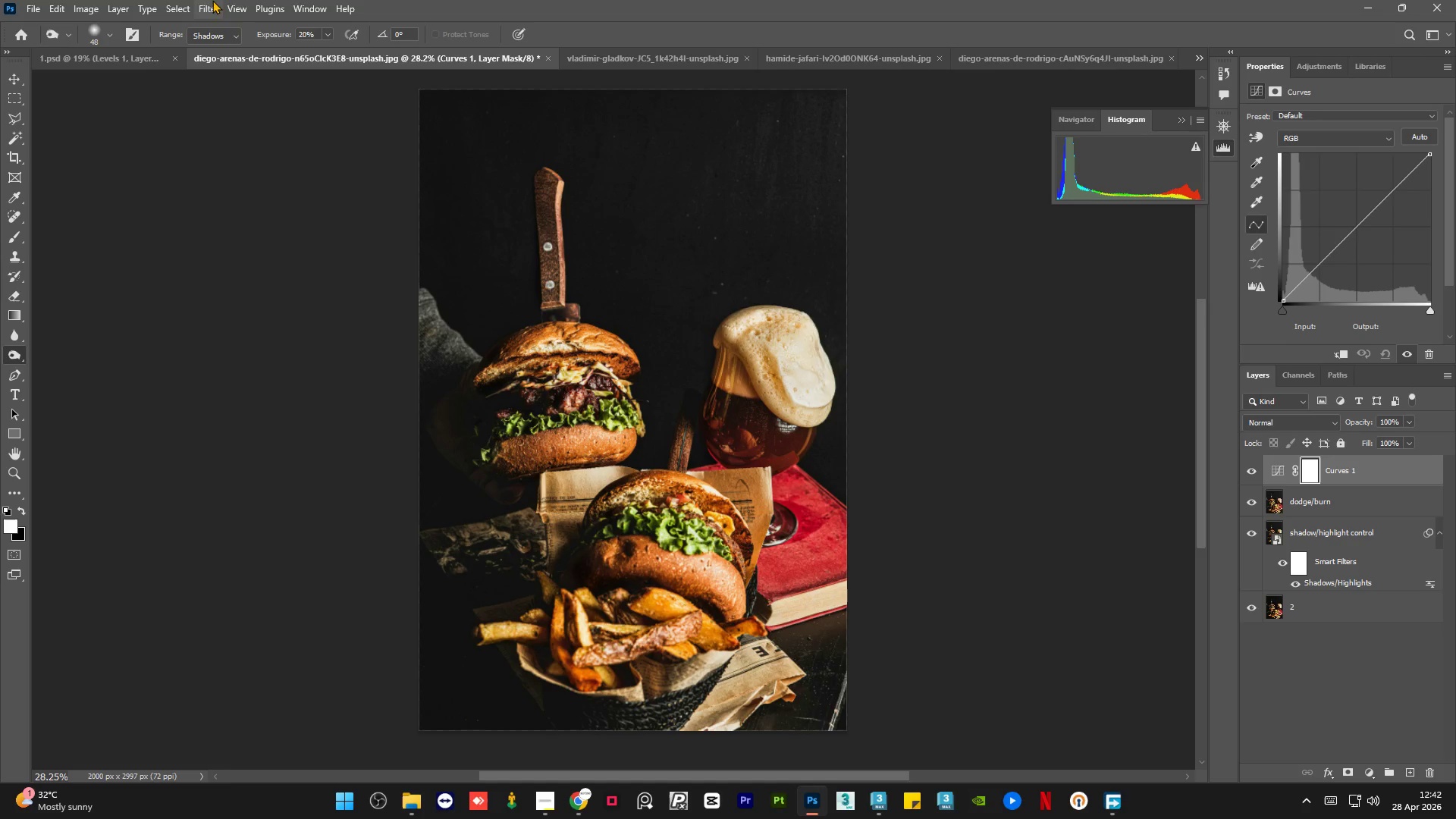 
left_click([240, 0])
 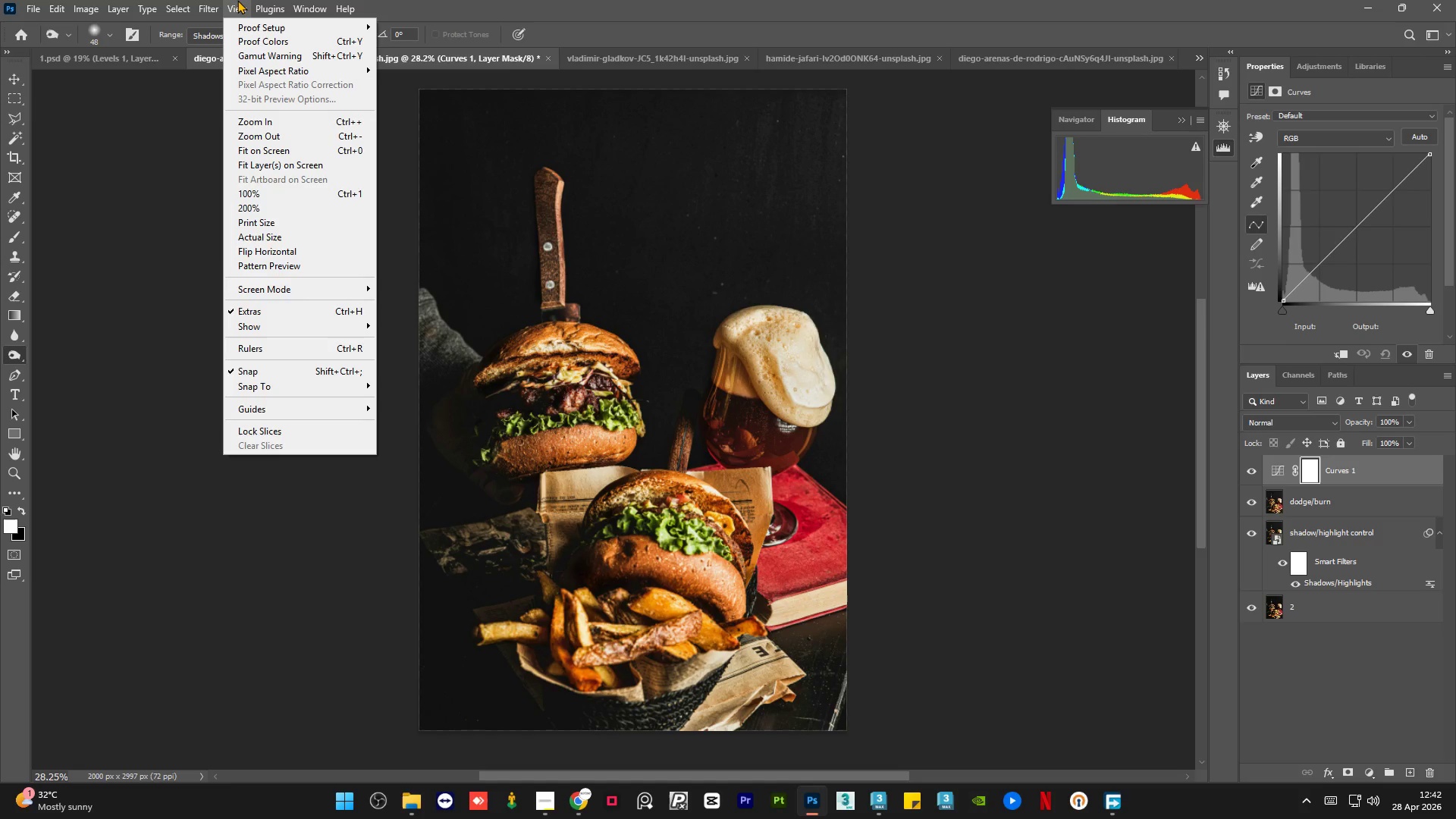 
wait(6.65)
 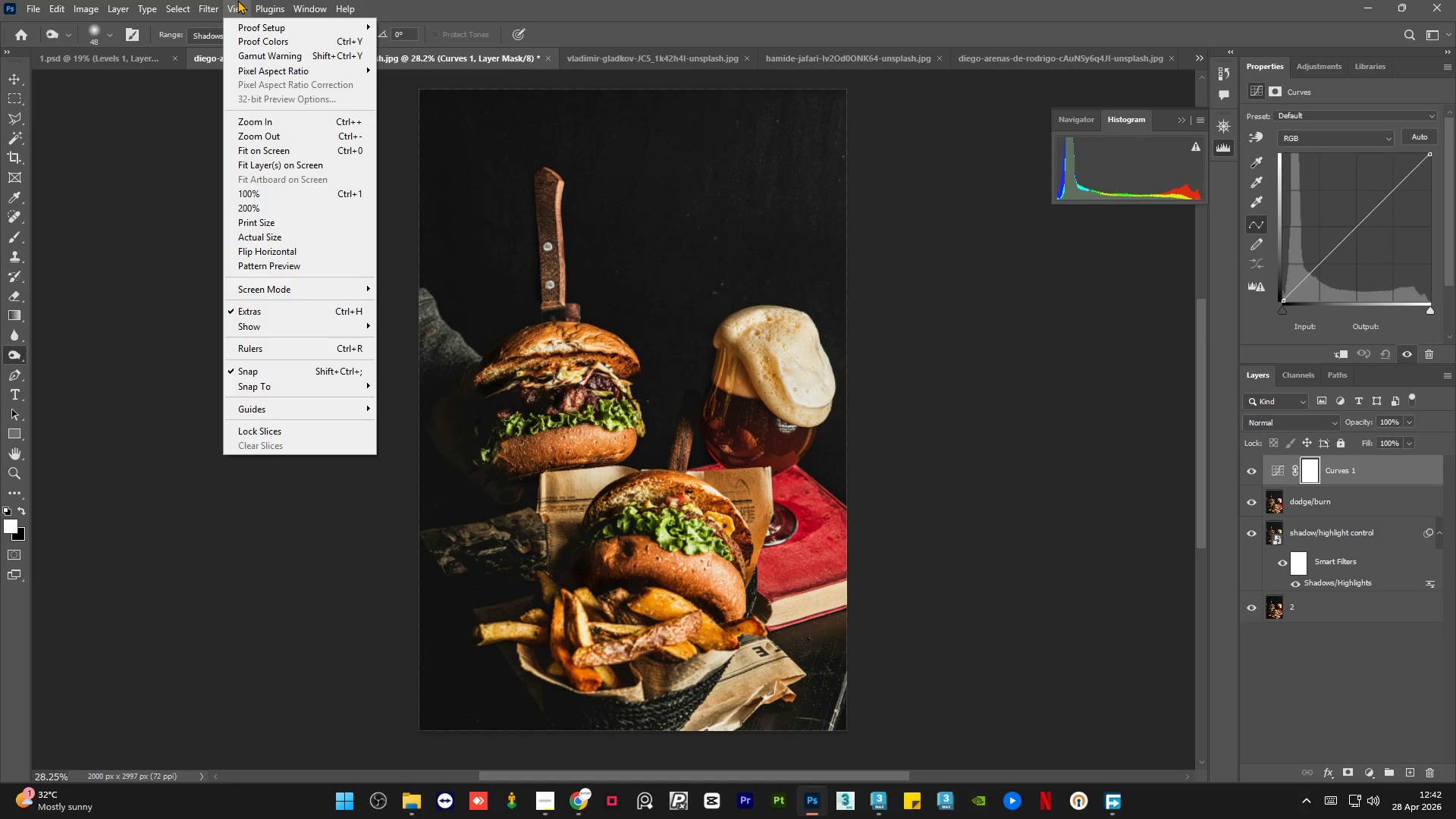 
mouse_move([254, 16])
 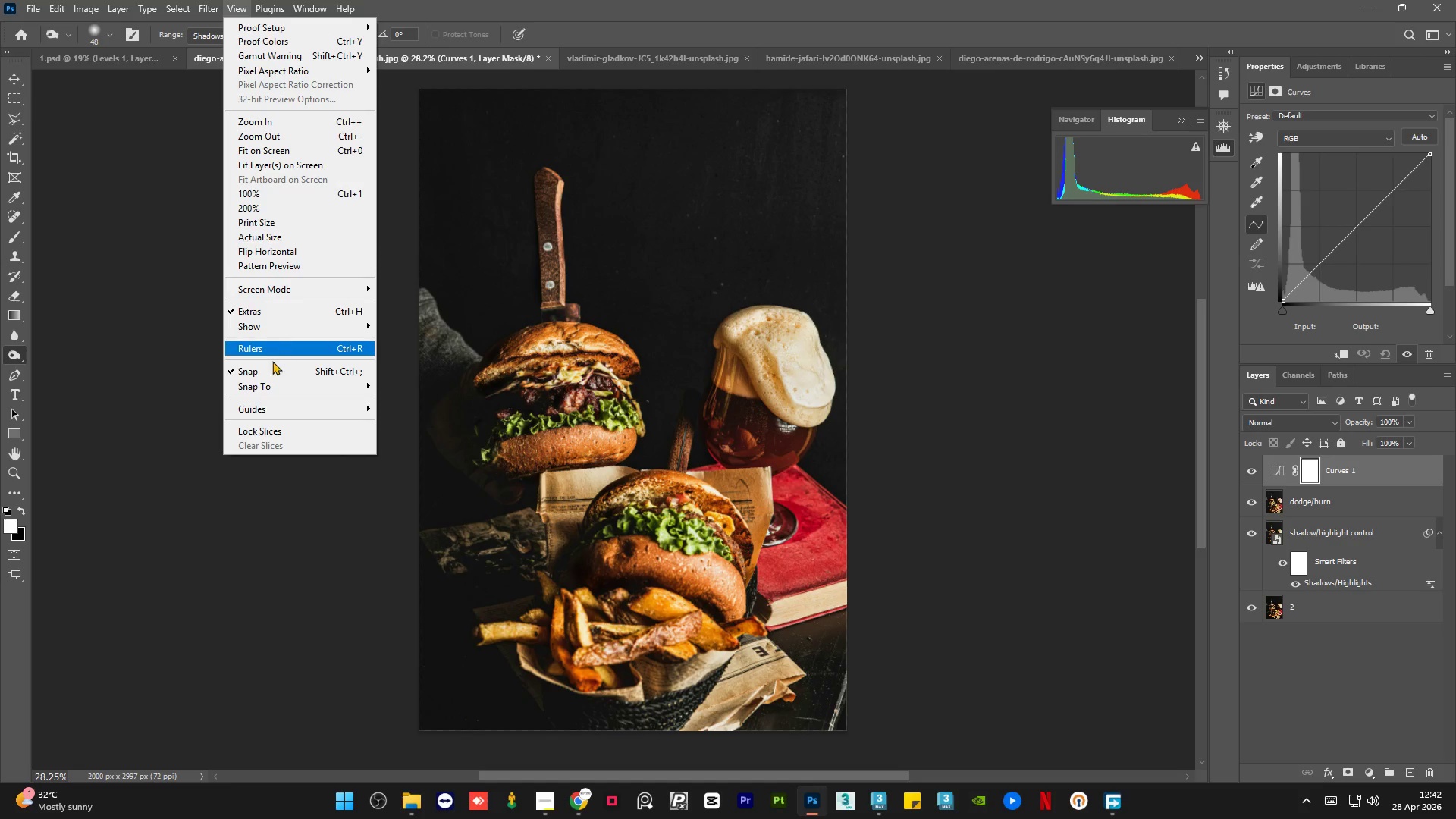 
mouse_move([271, 396])
 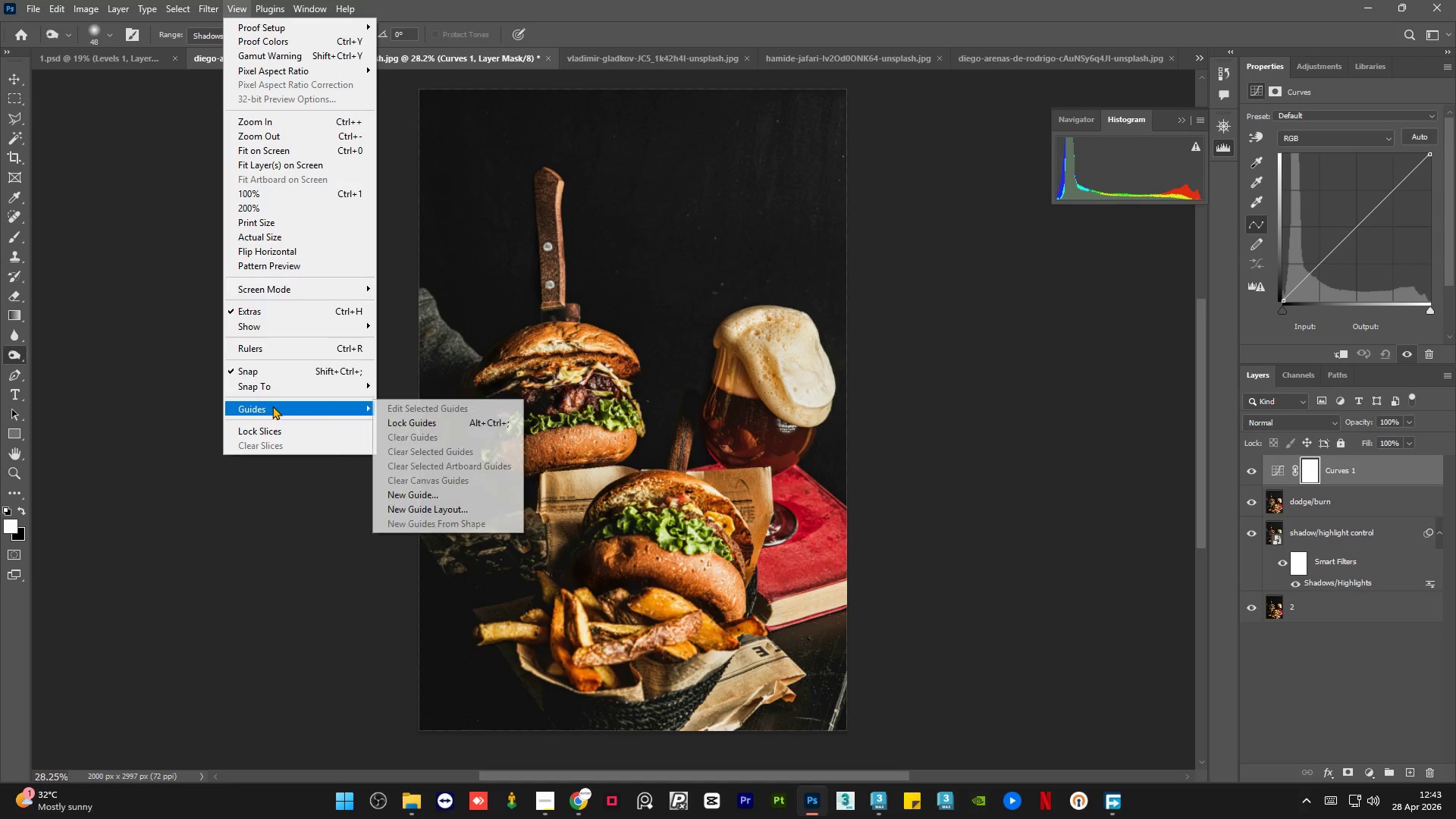 
mouse_move([291, 398])
 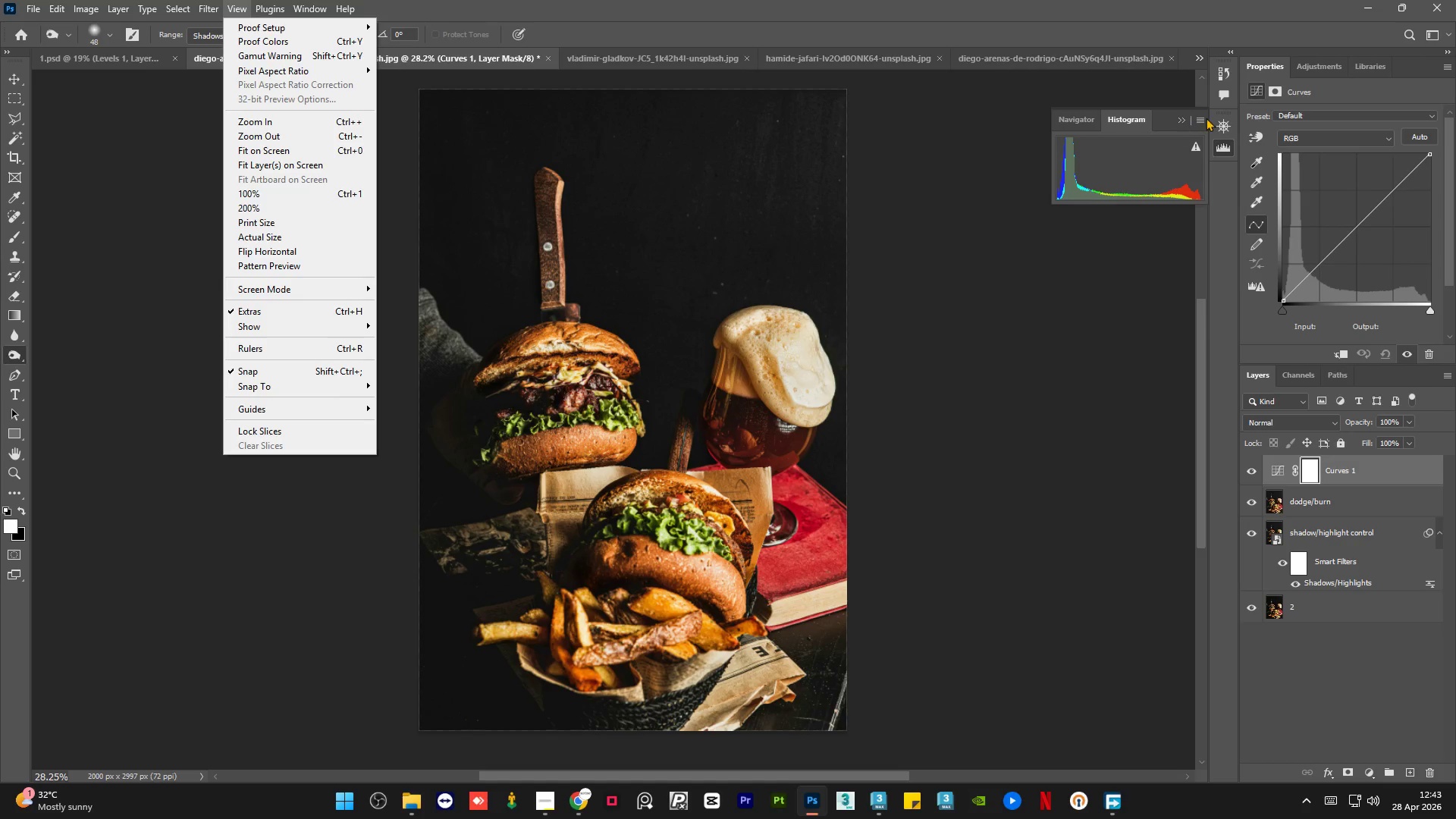 
left_click([1202, 122])
 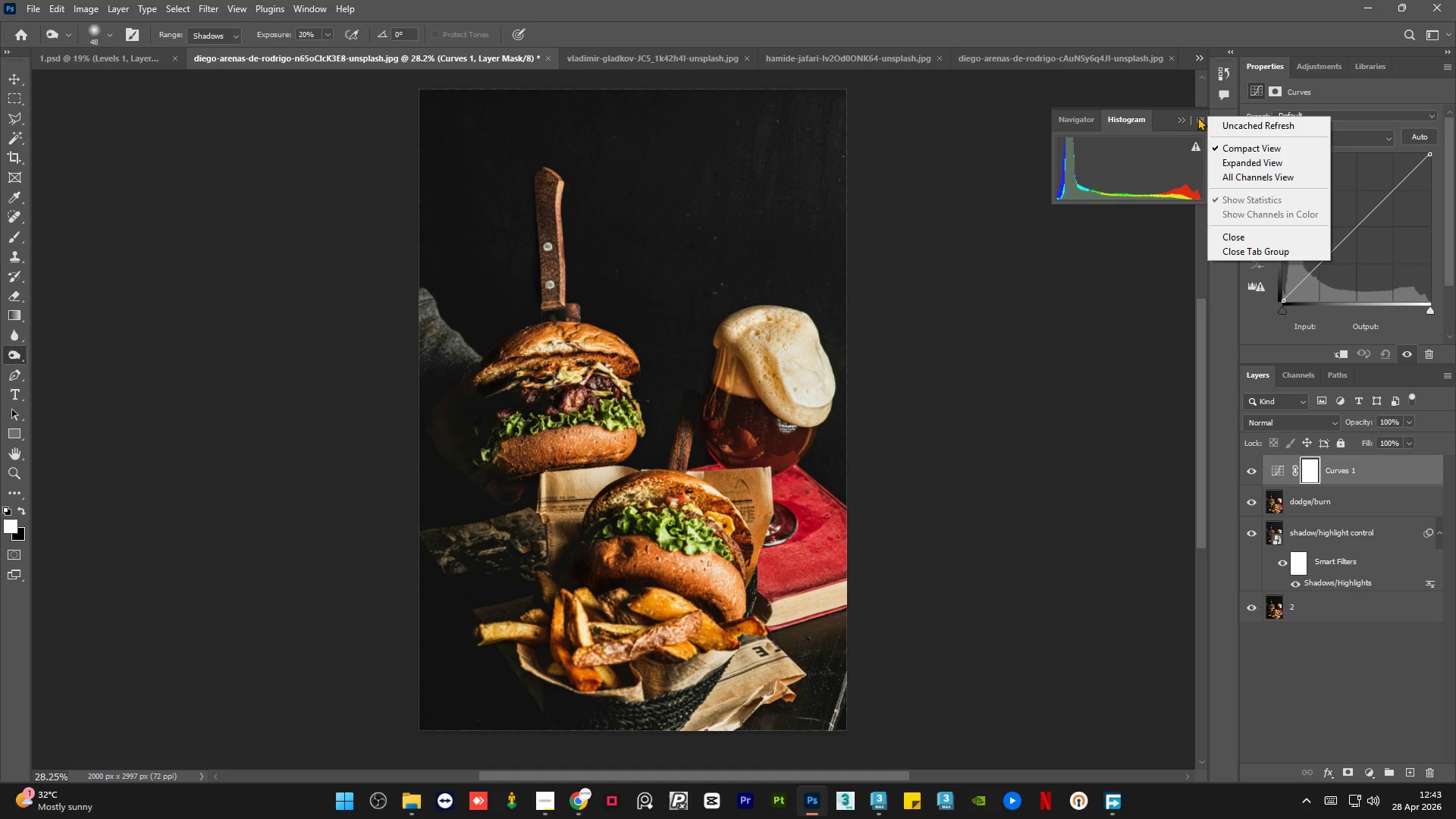 
left_click([1197, 117])
 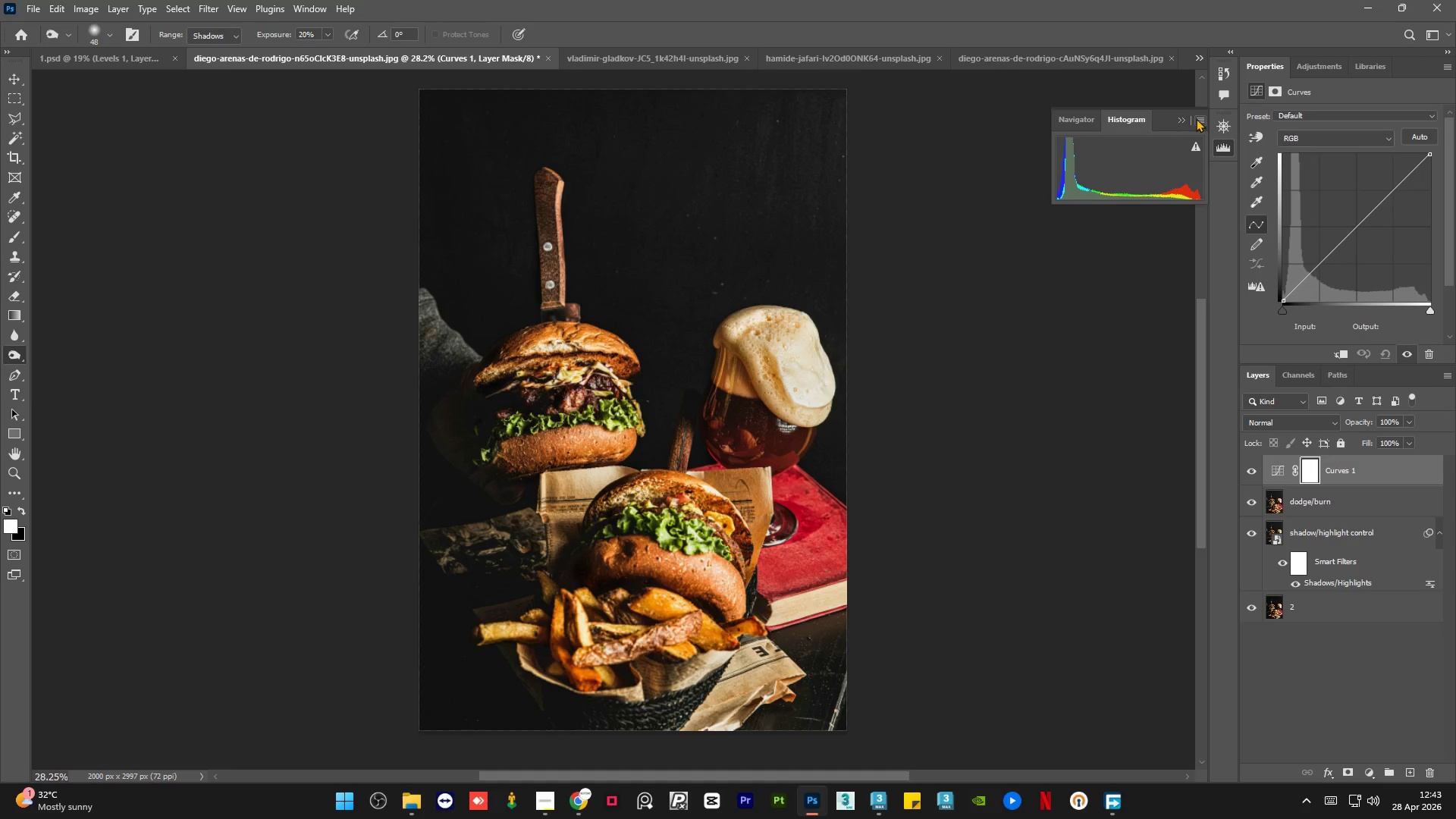 
left_click_drag(start_coordinate=[1196, 118], to_coordinate=[1216, 129])
 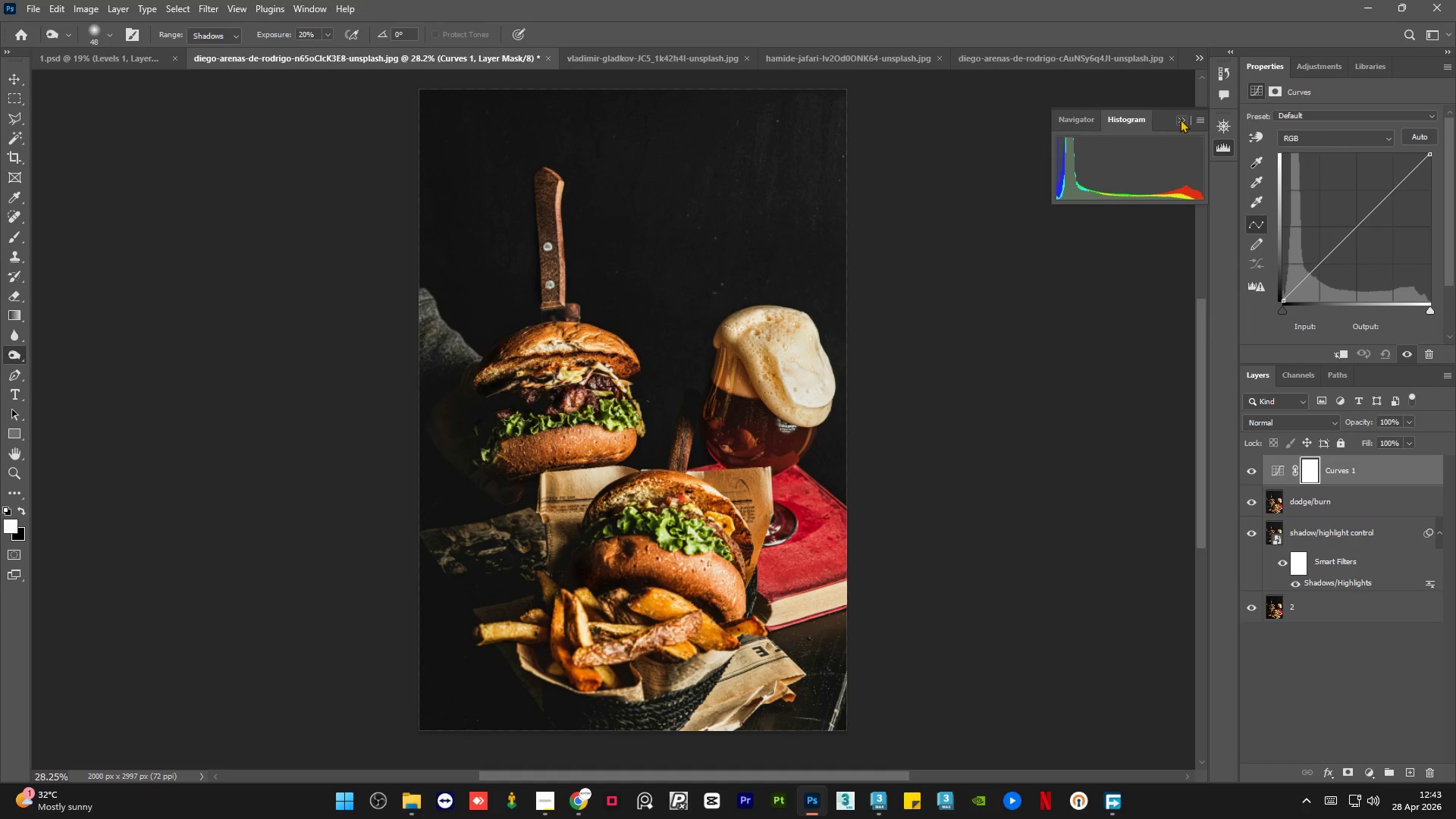 
left_click([1180, 118])
 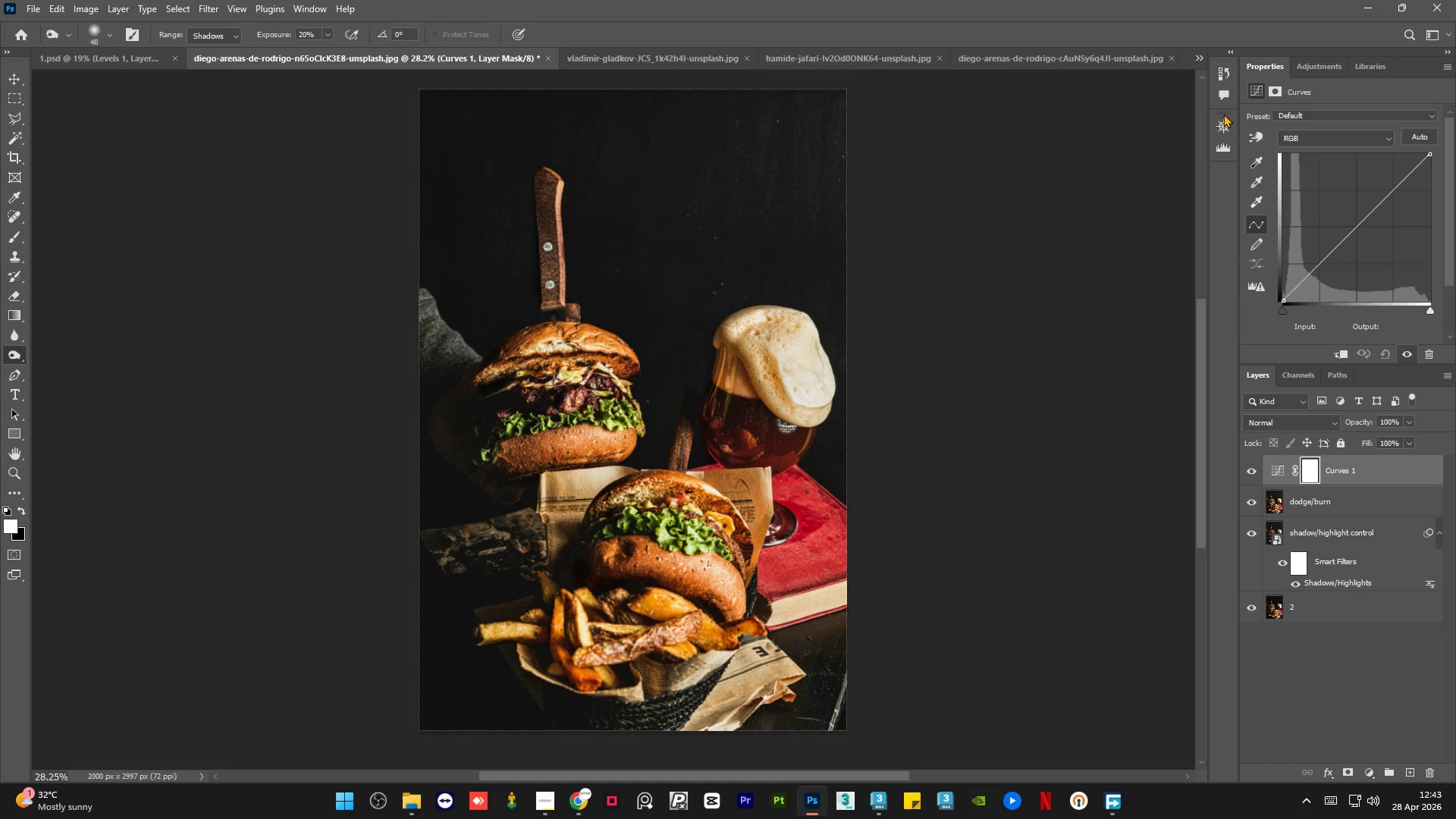 
left_click_drag(start_coordinate=[1222, 113], to_coordinate=[1412, 63])
 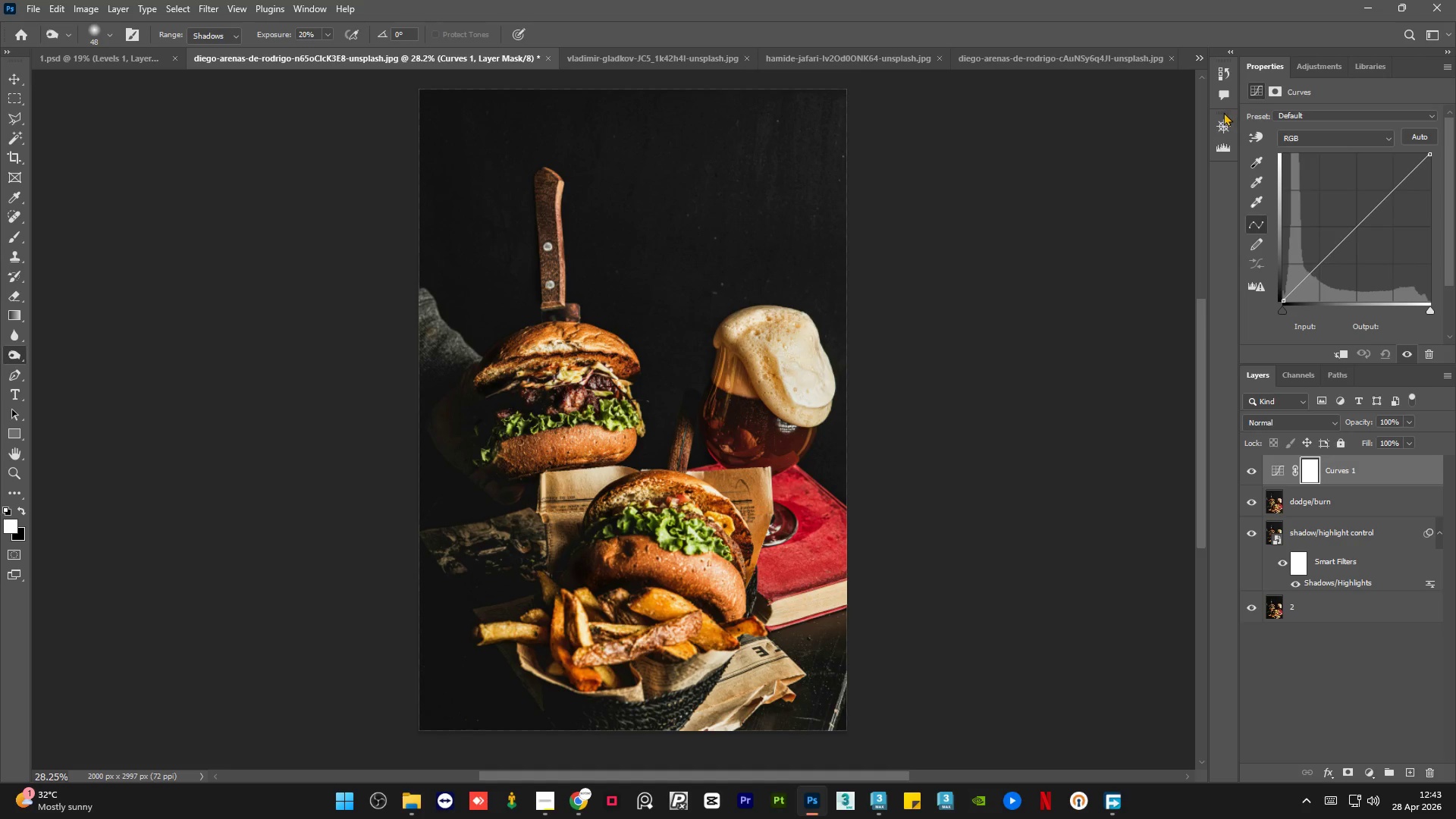 
left_click_drag(start_coordinate=[1222, 112], to_coordinate=[1232, 64])
 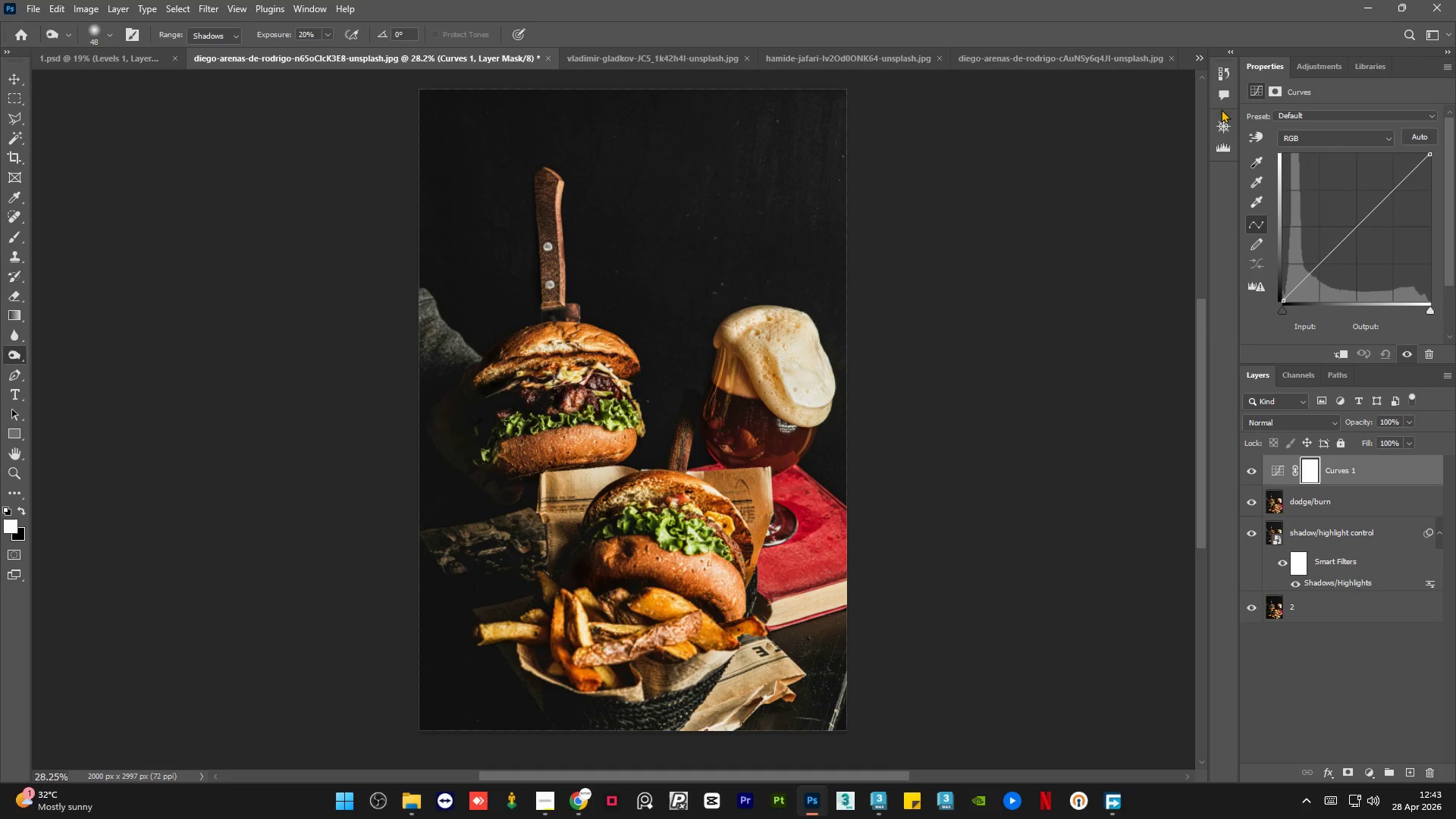 
right_click([1218, 111])
 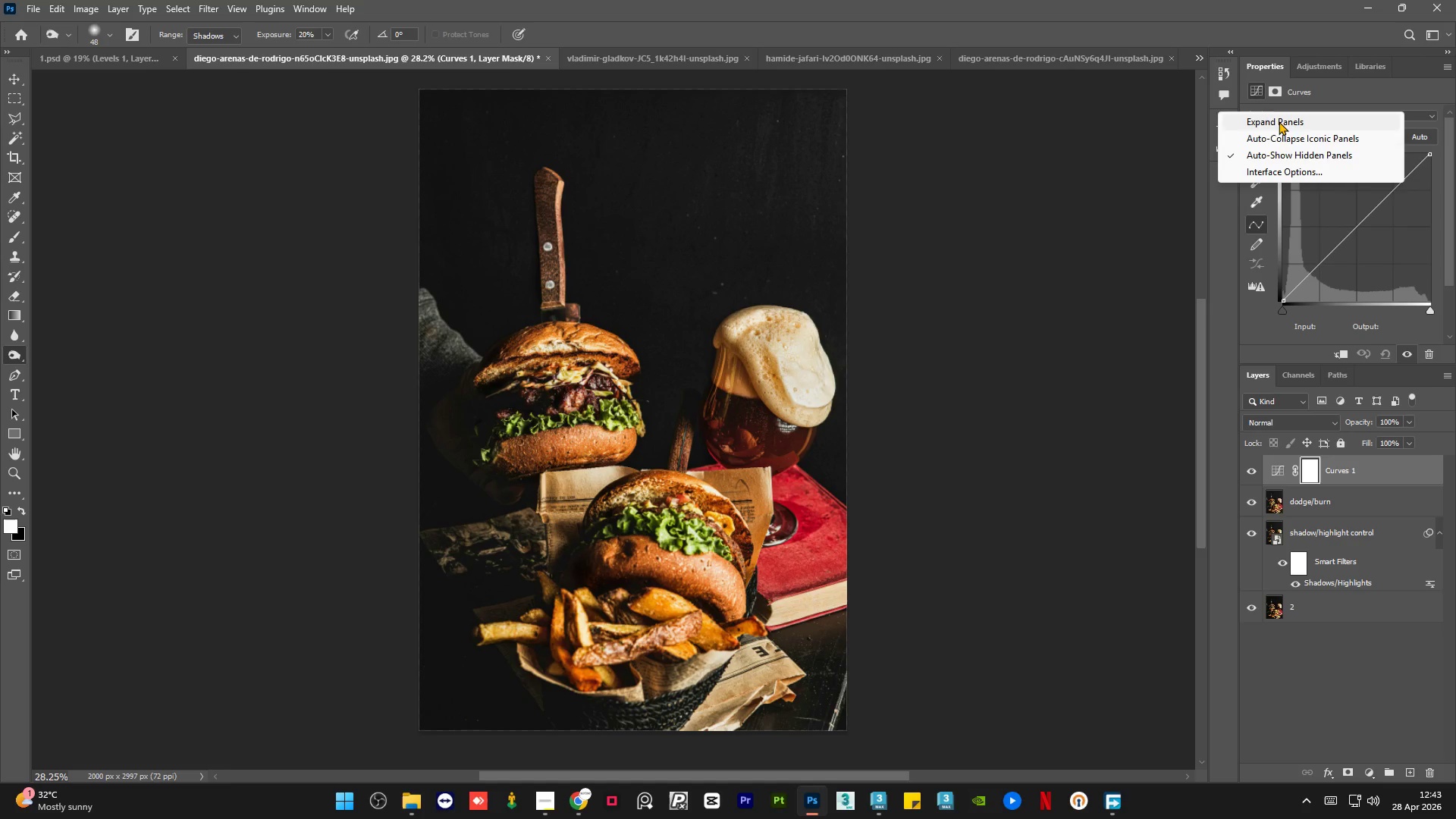 
left_click([1275, 168])
 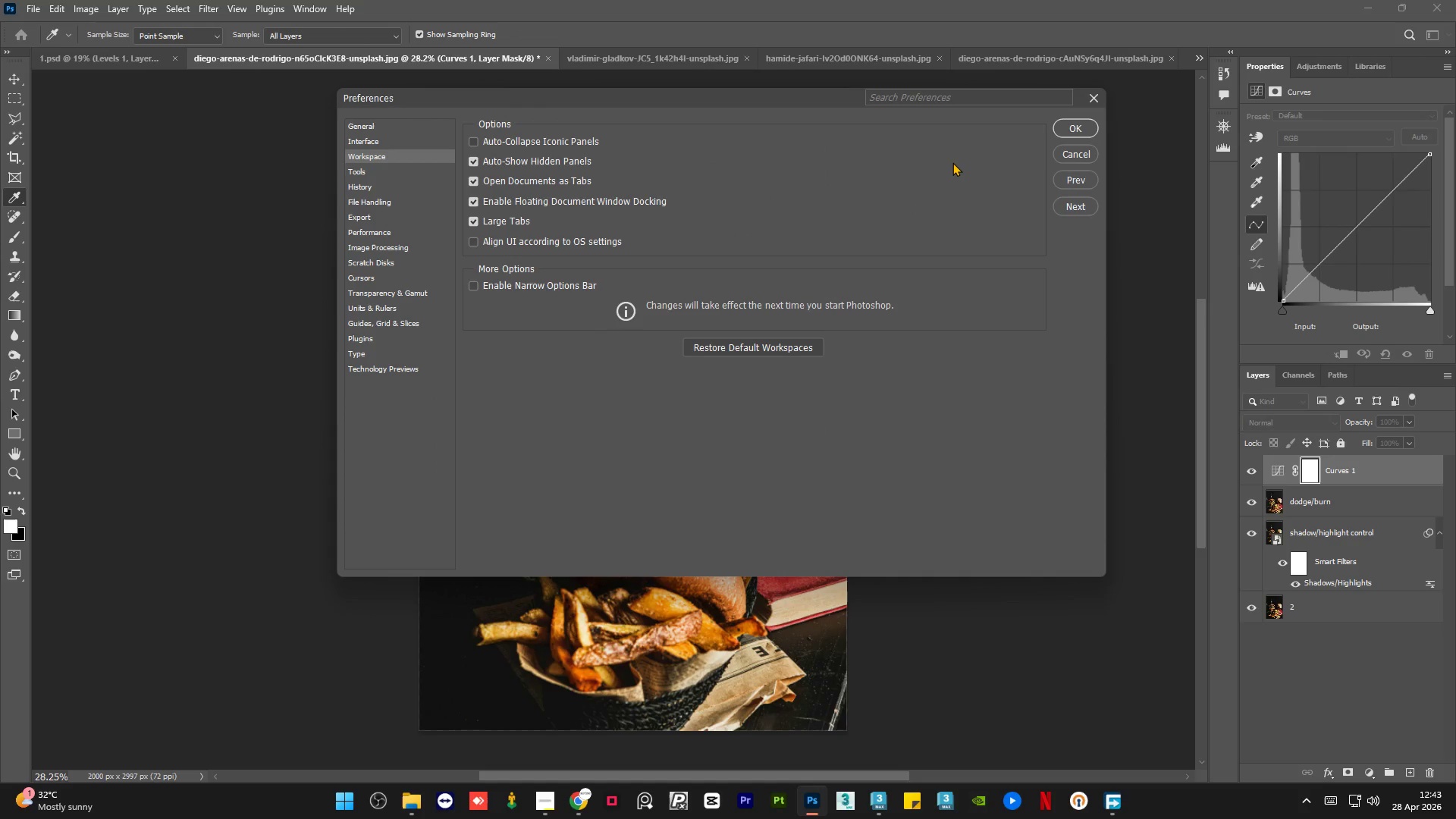 
wait(10.08)
 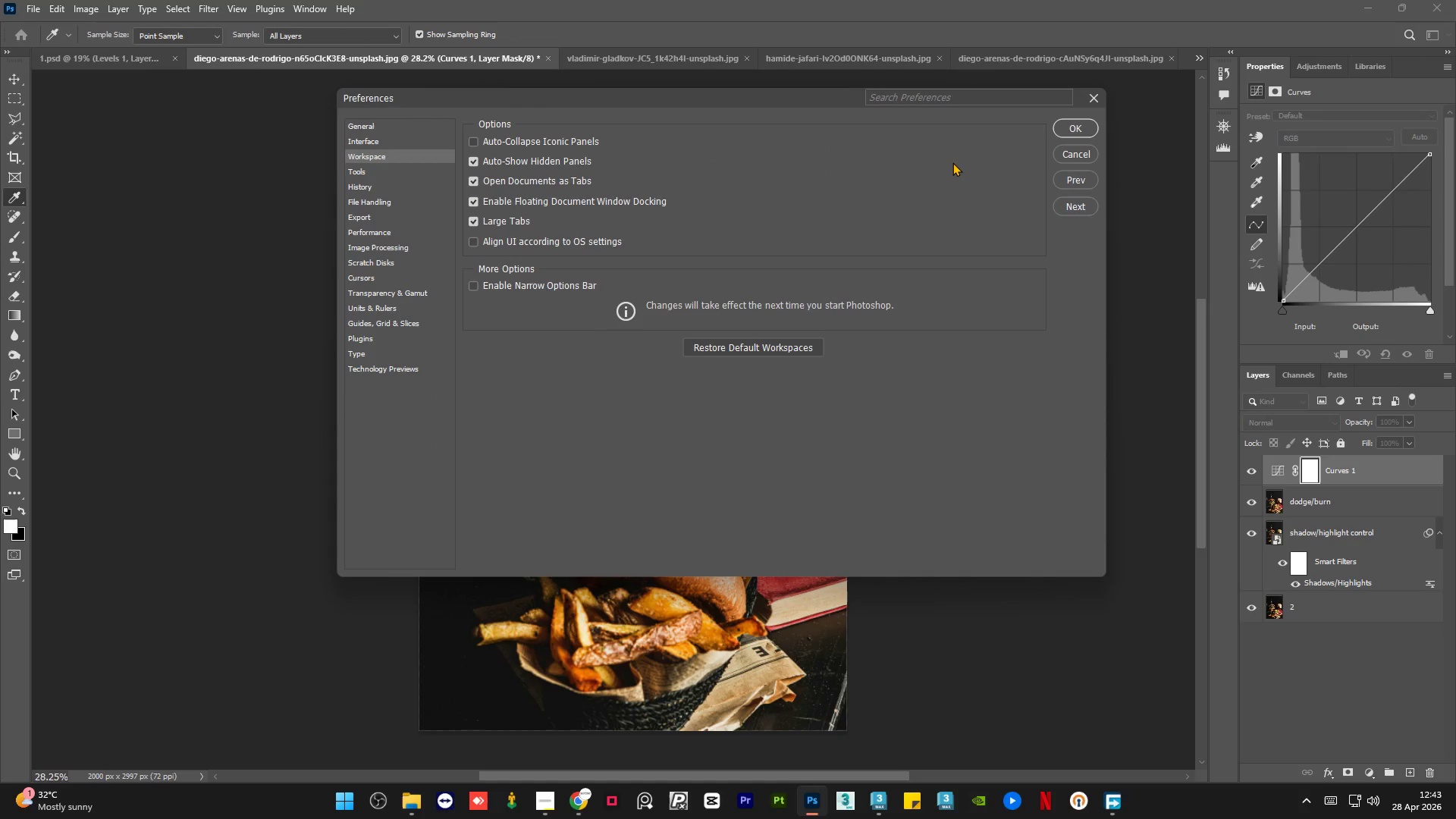 
left_click([1098, 97])
 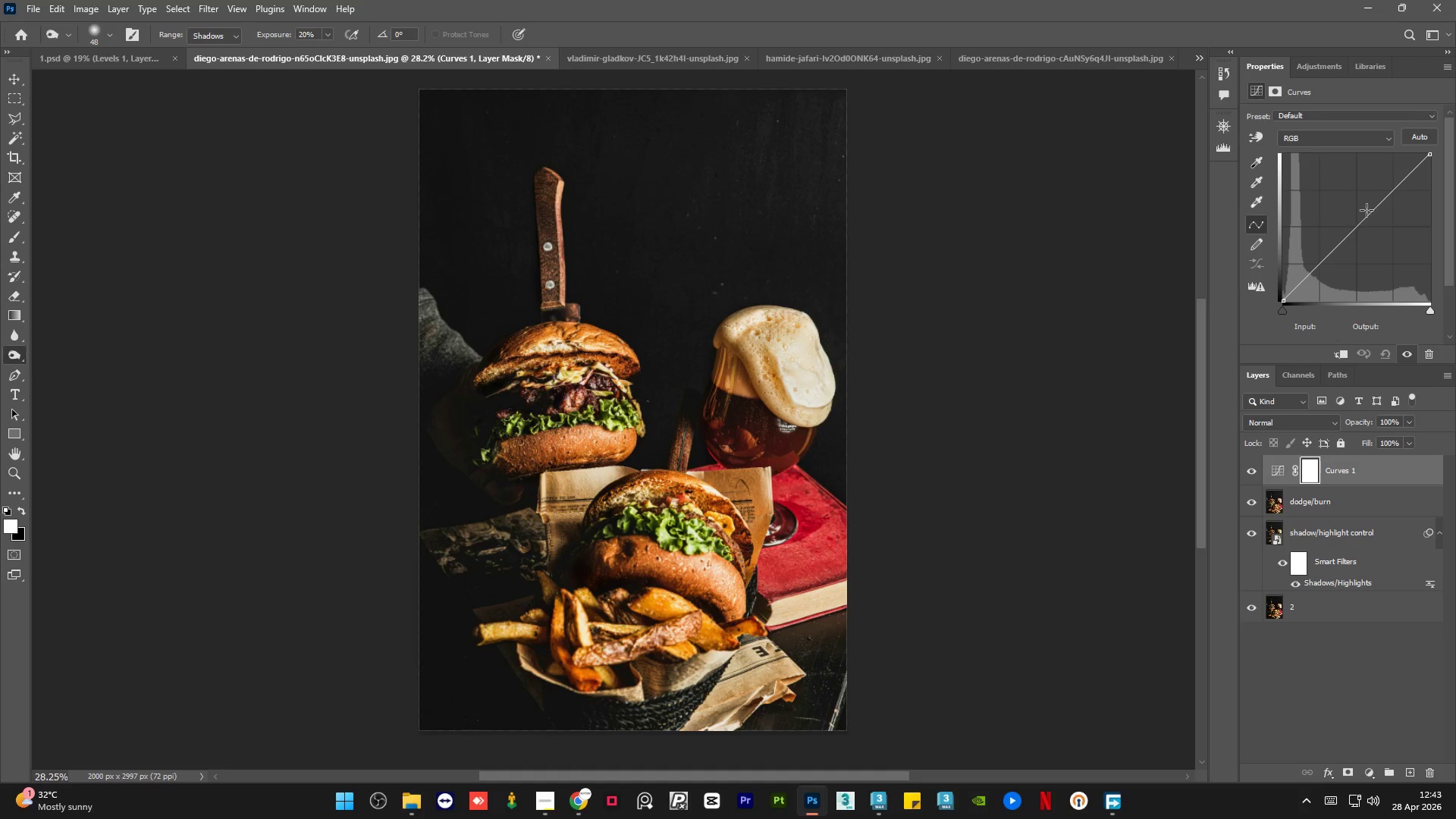 
left_click([1356, 228])
 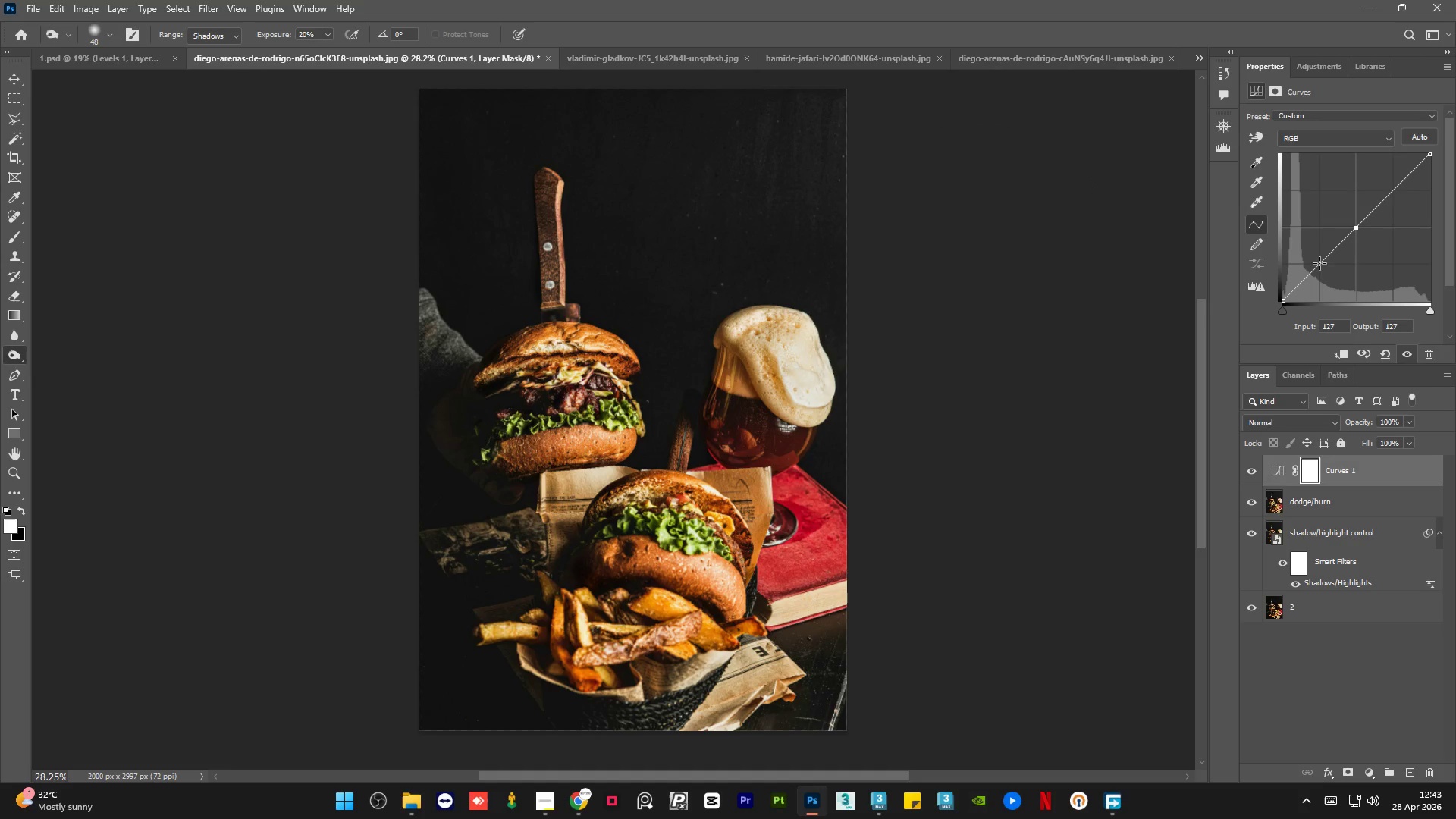 
left_click([1318, 265])
 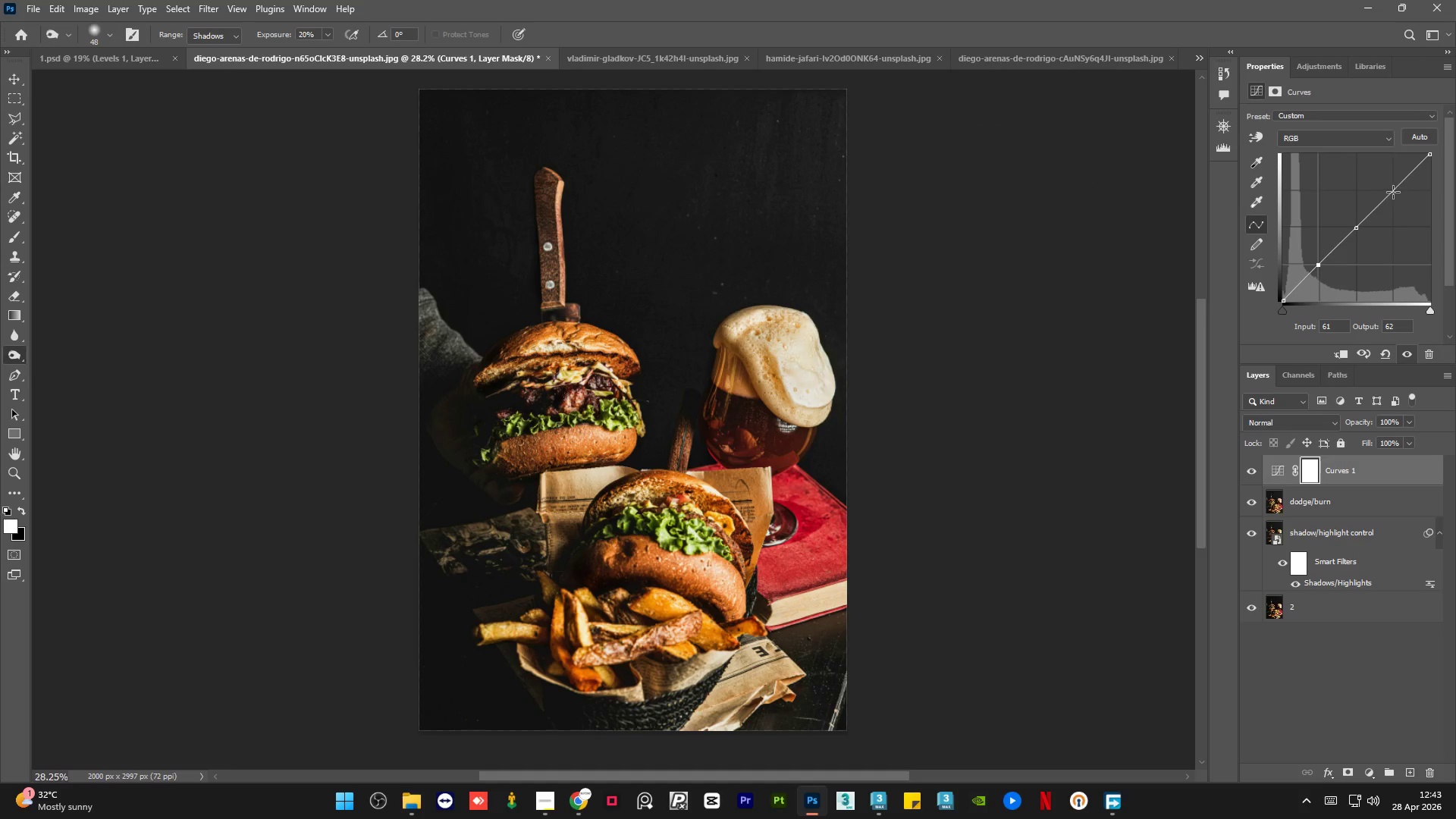 
left_click([1397, 190])
 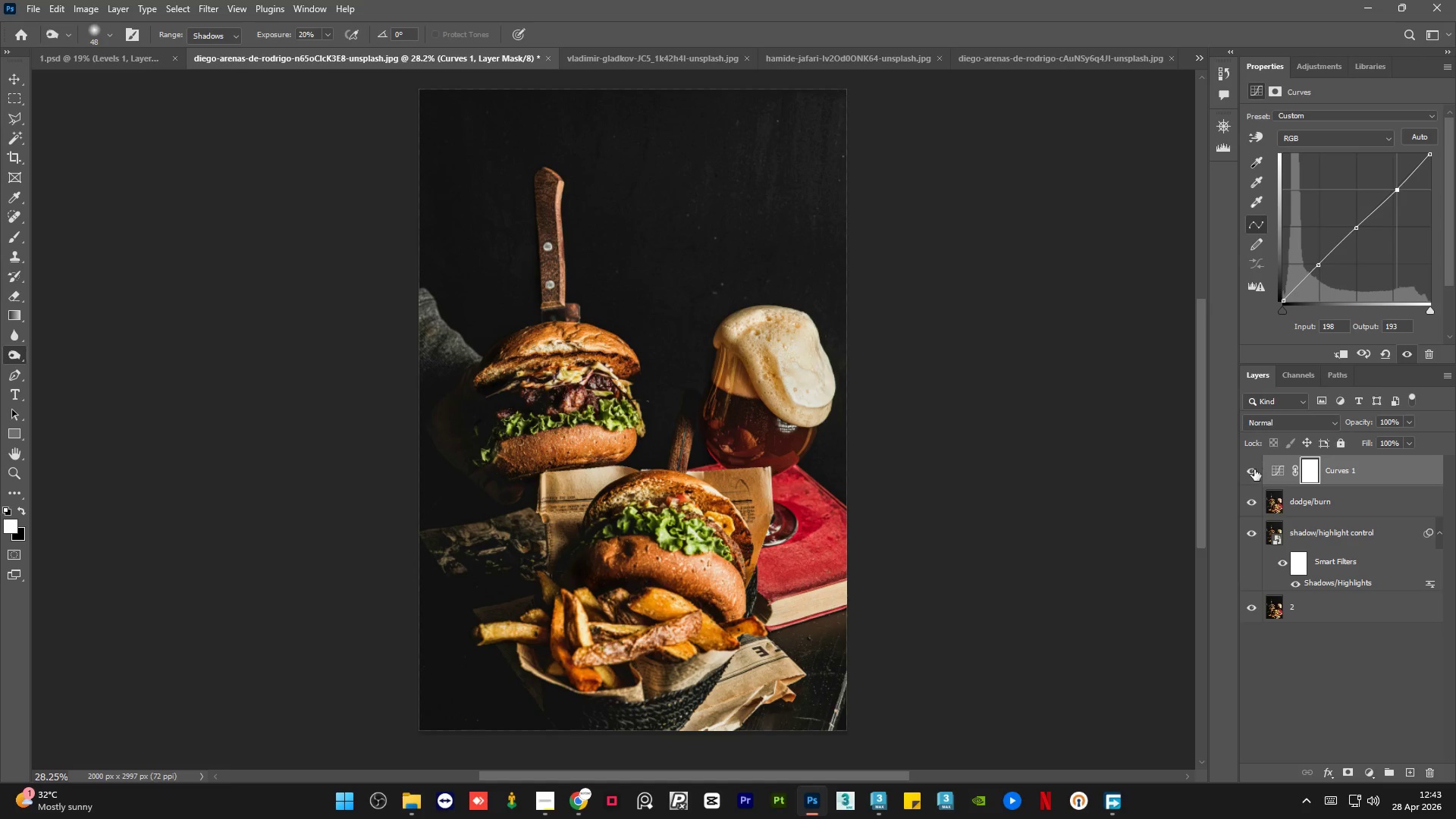 
double_click([1253, 473])
 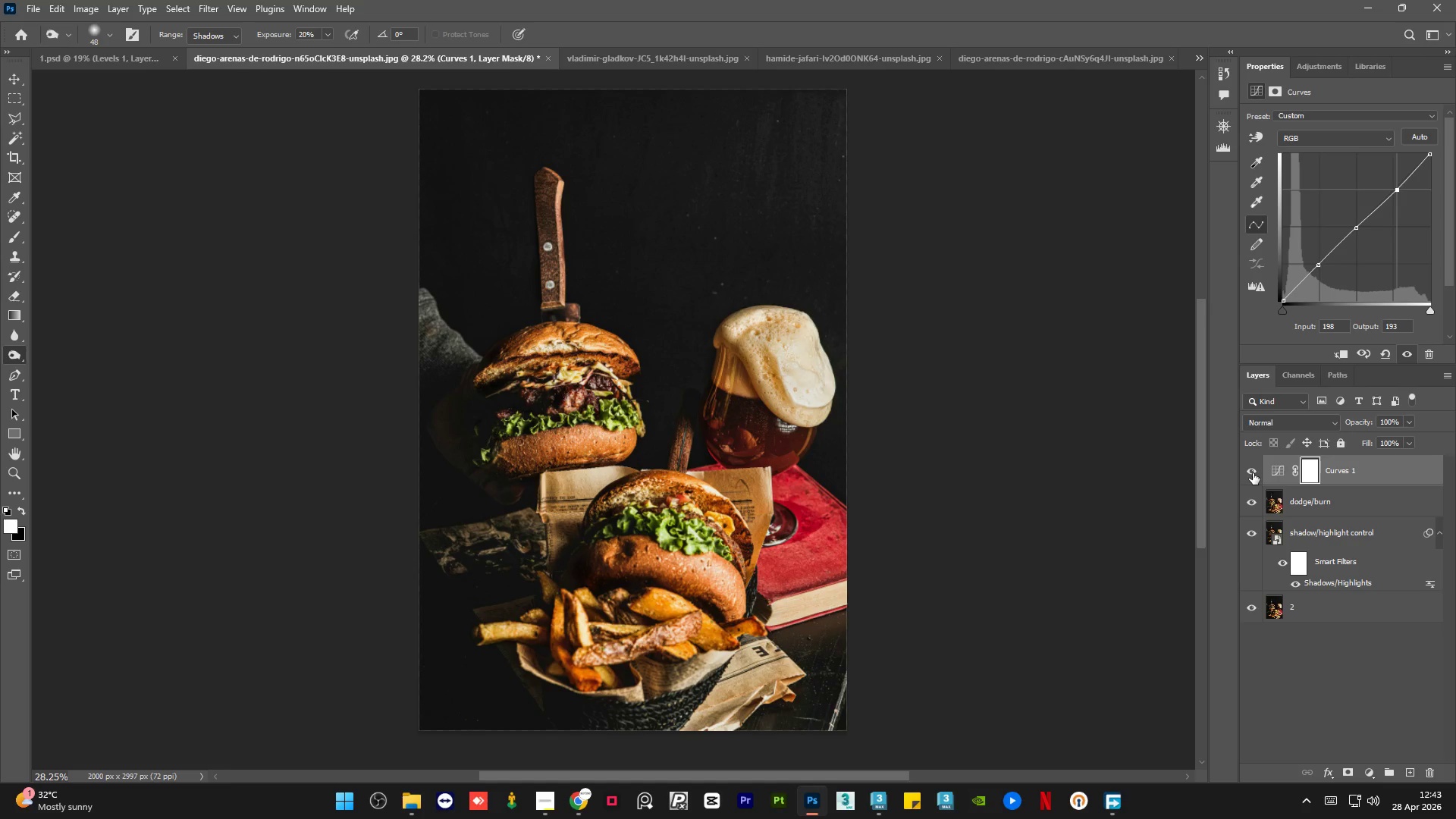 
triple_click([1253, 473])
 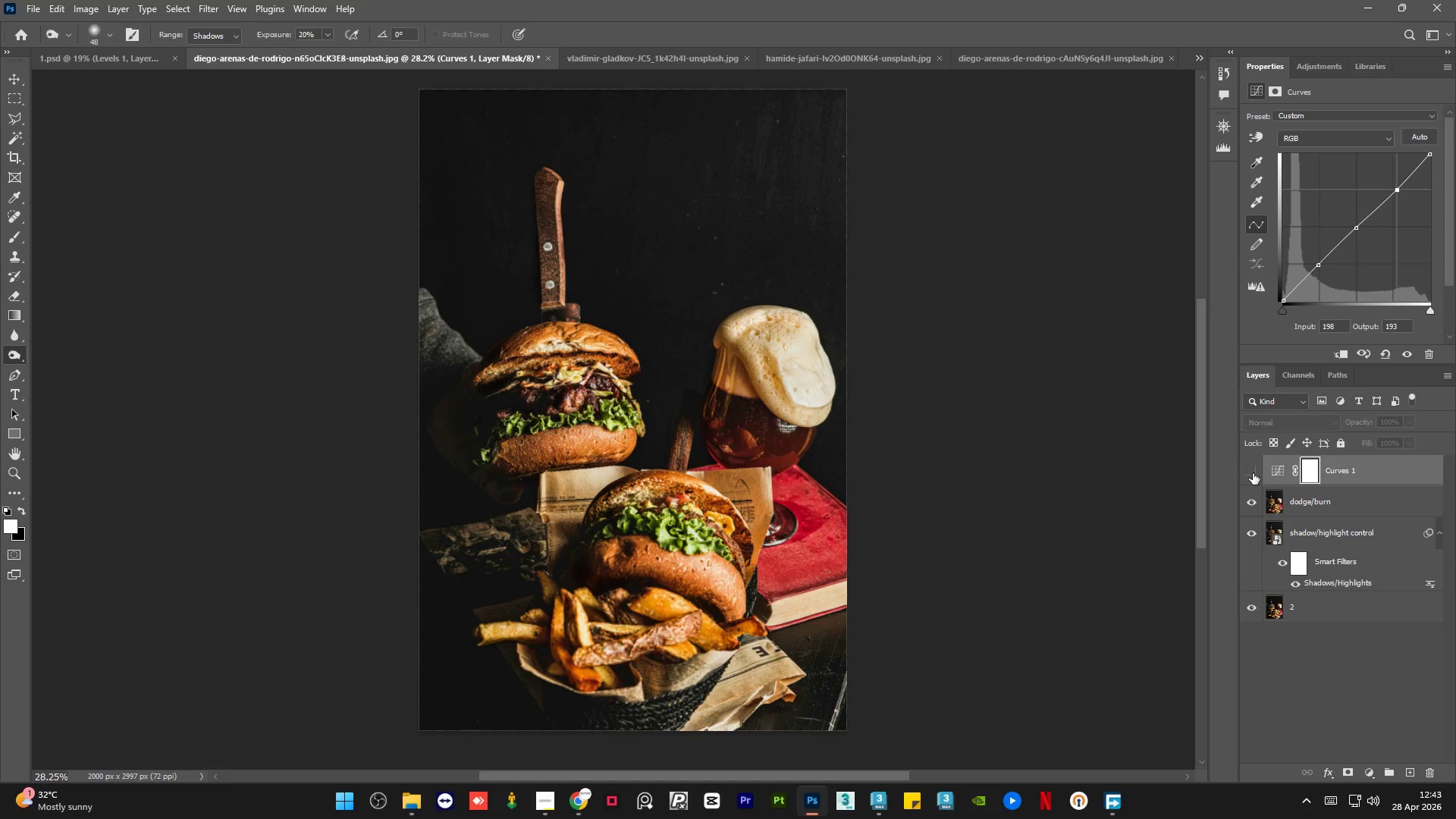 
triple_click([1253, 473])
 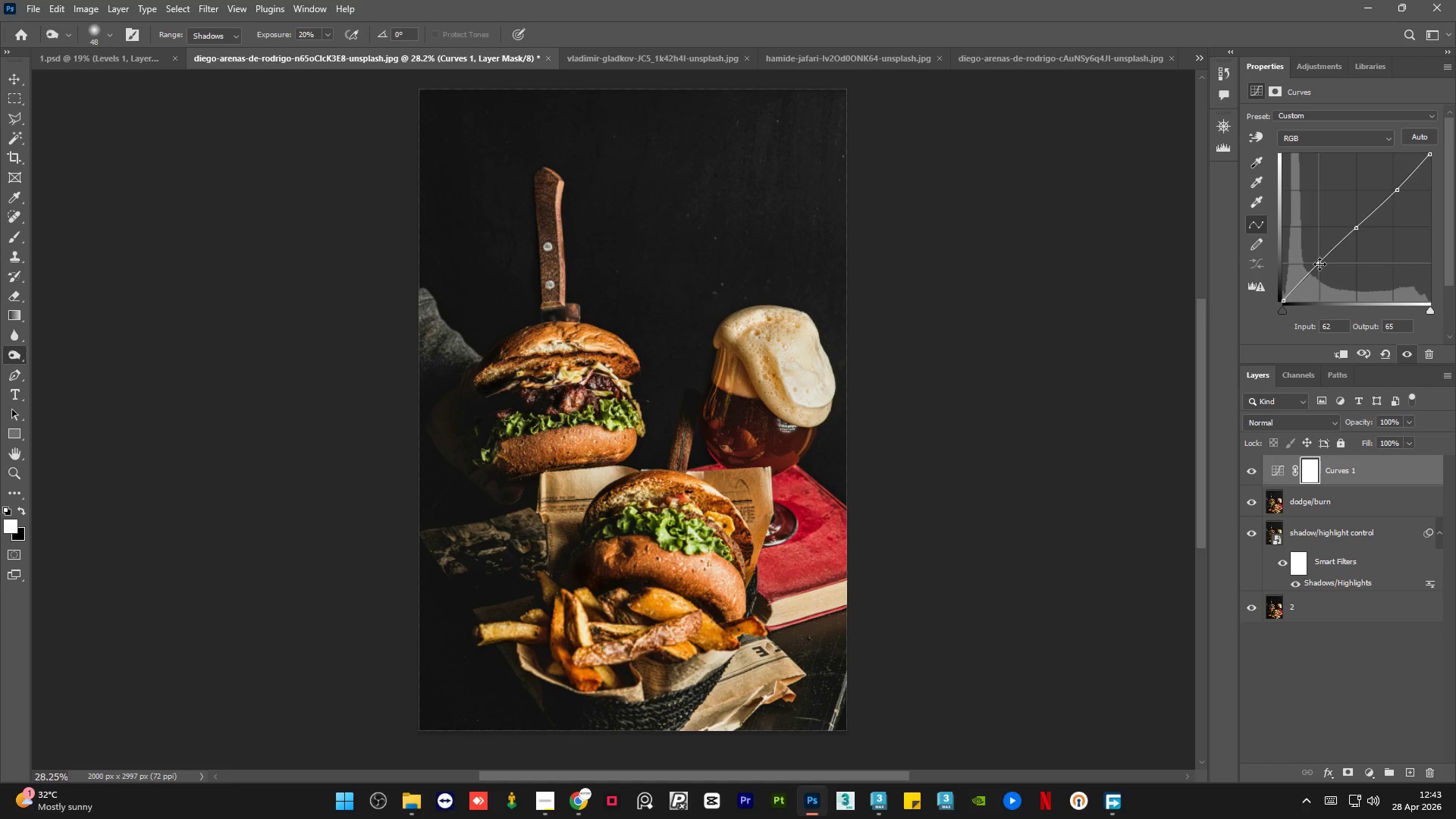 
wait(6.0)
 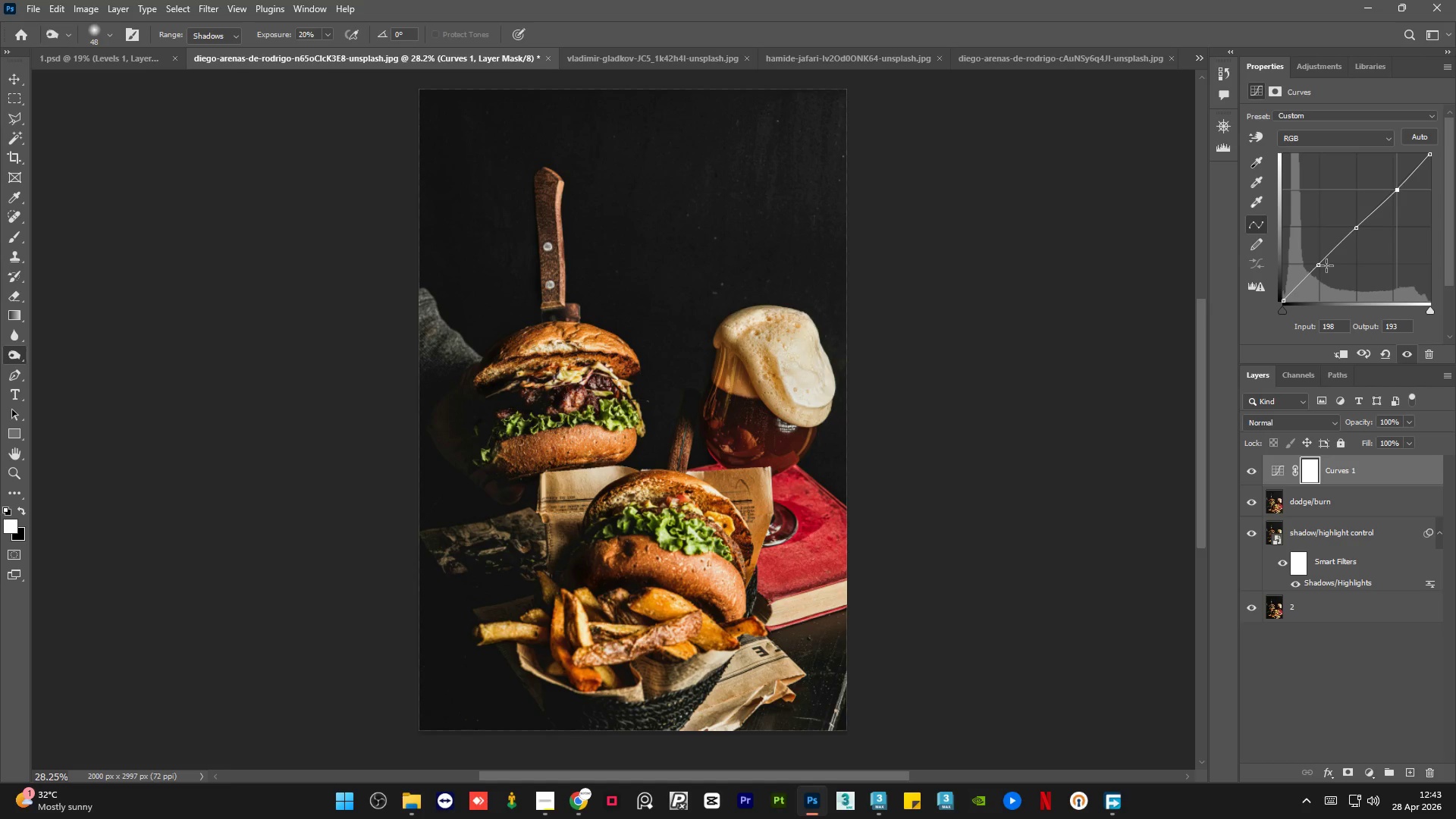 
double_click([1255, 469])
 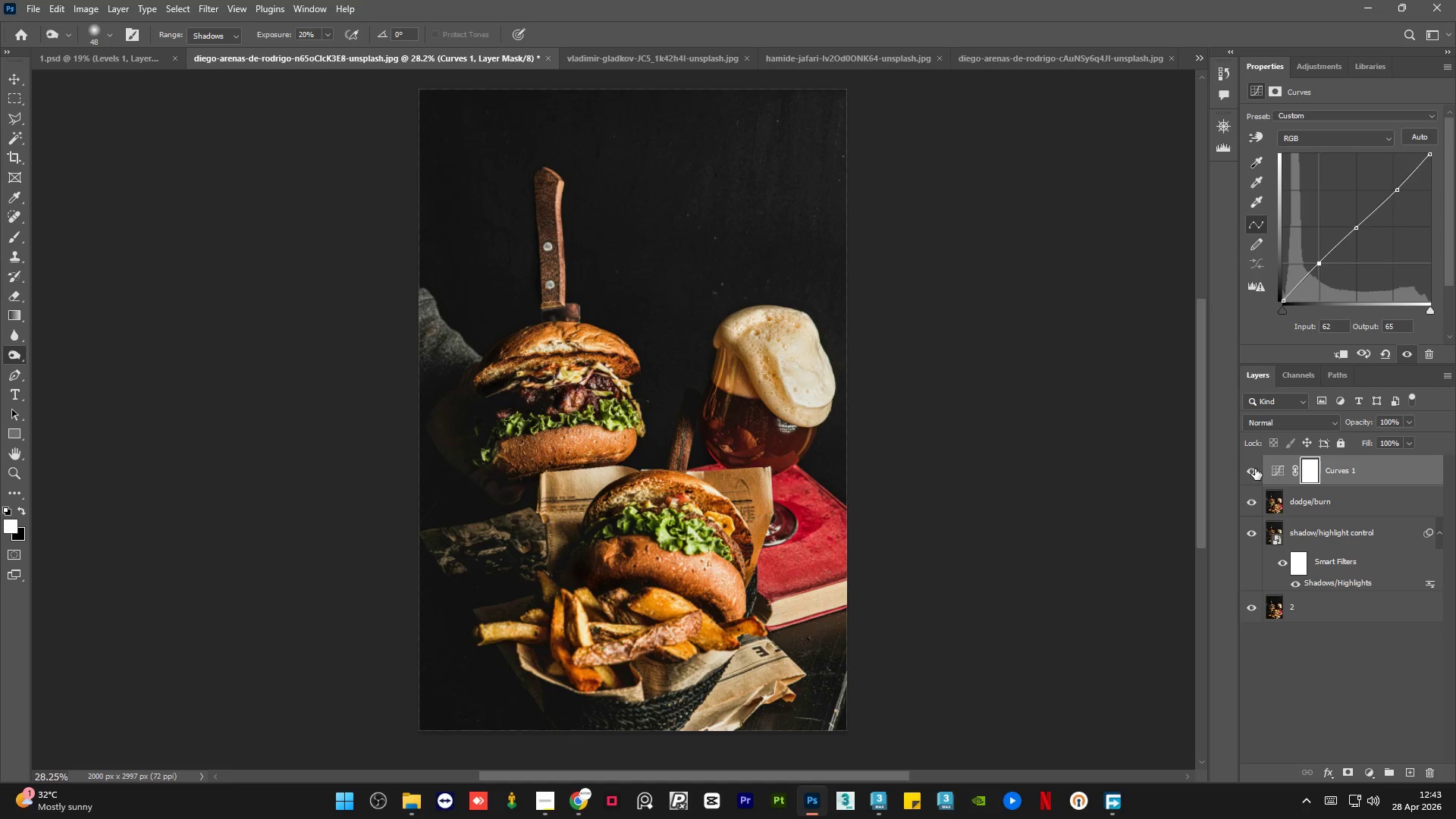 
double_click([1255, 469])
 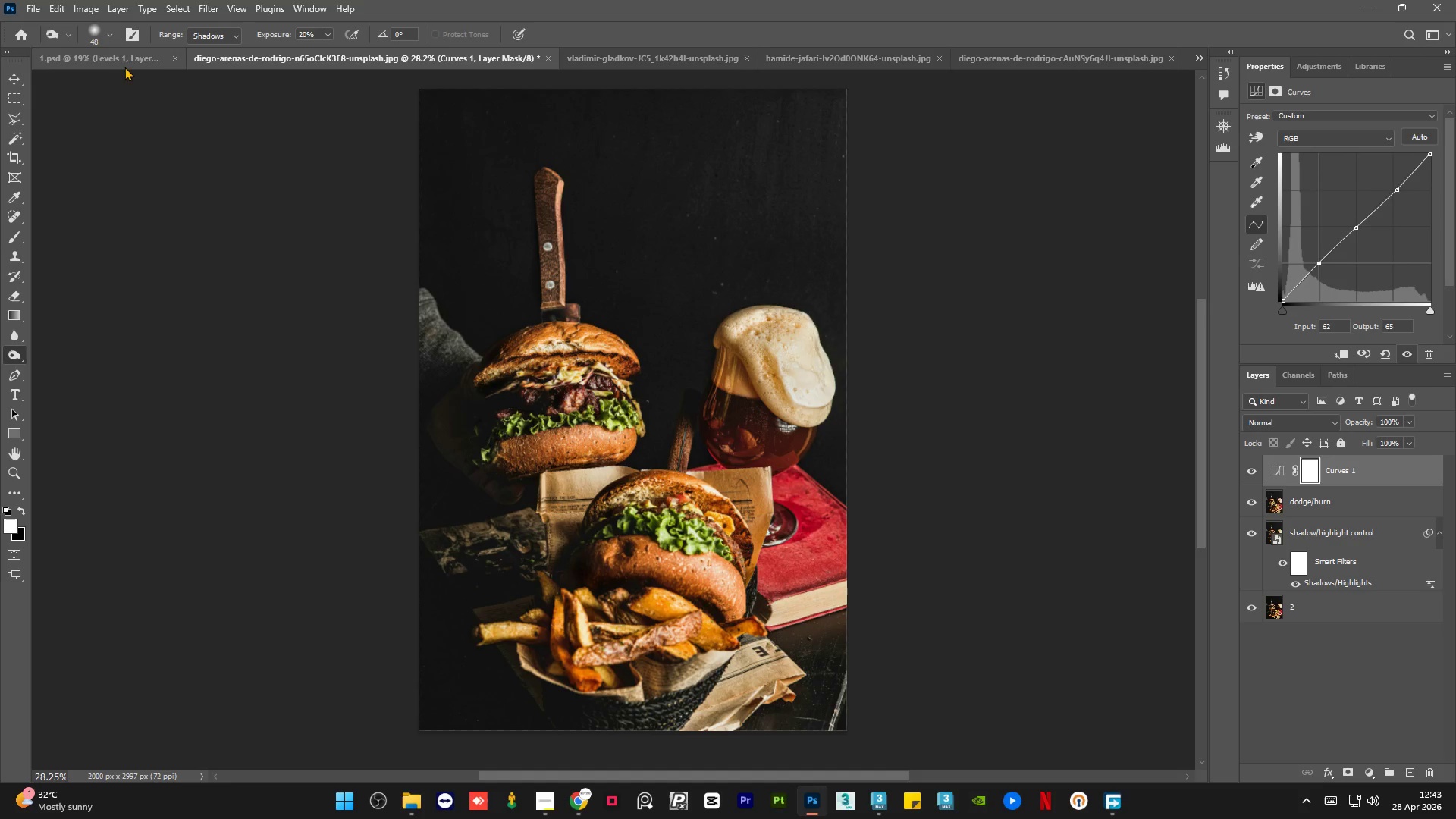 
left_click([114, 58])
 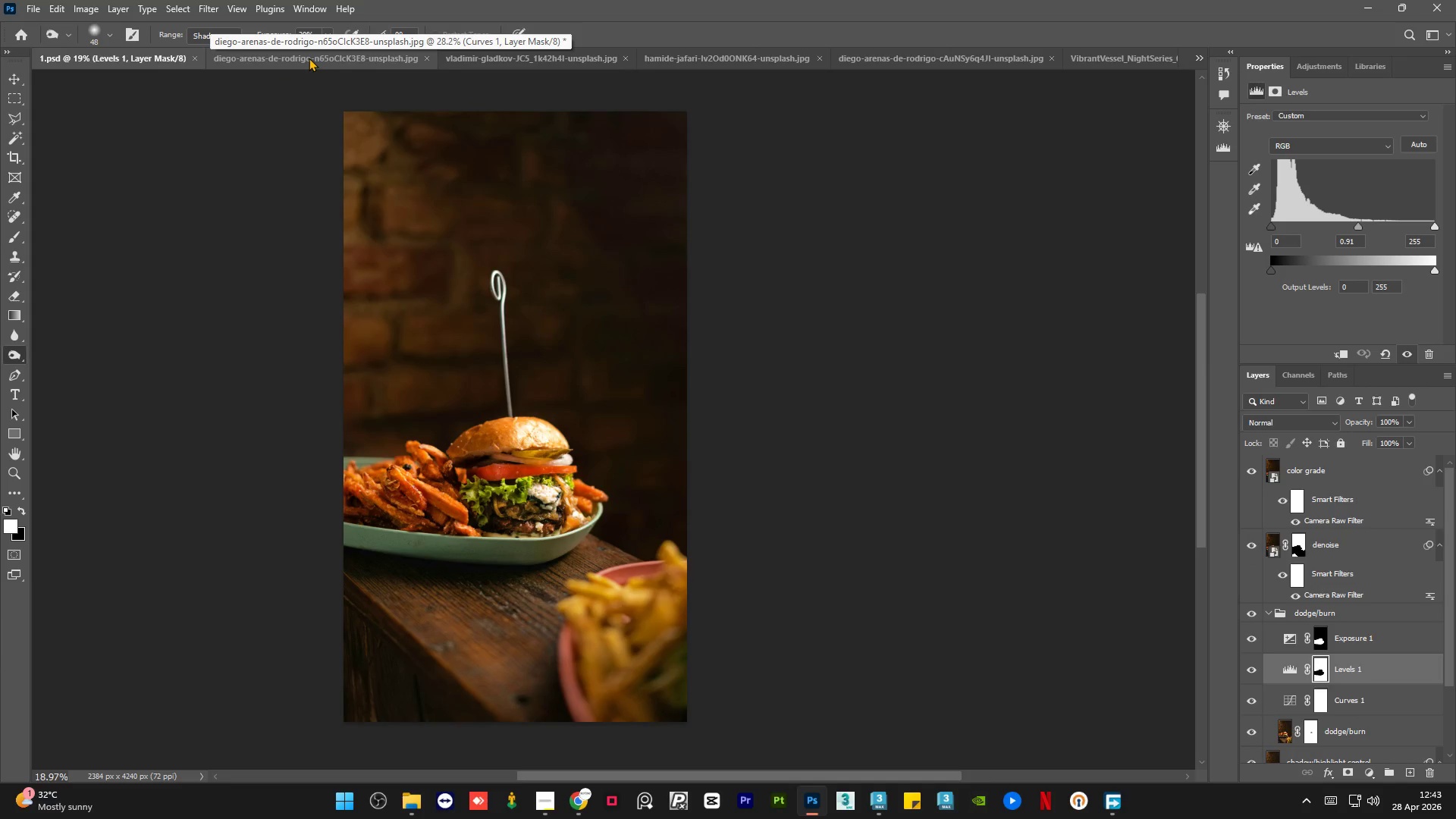 
left_click([309, 58])
 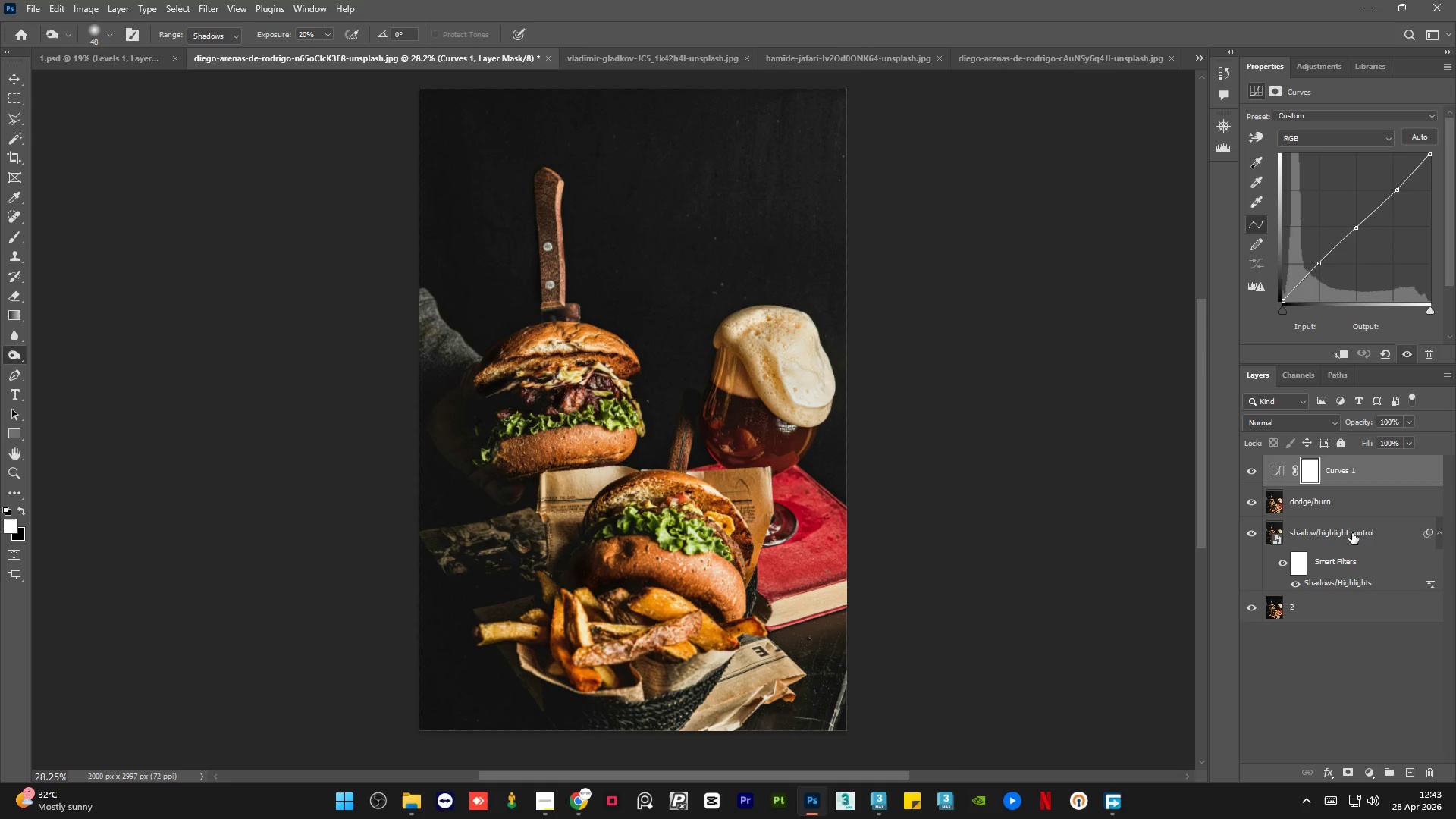 
left_click([1368, 774])
 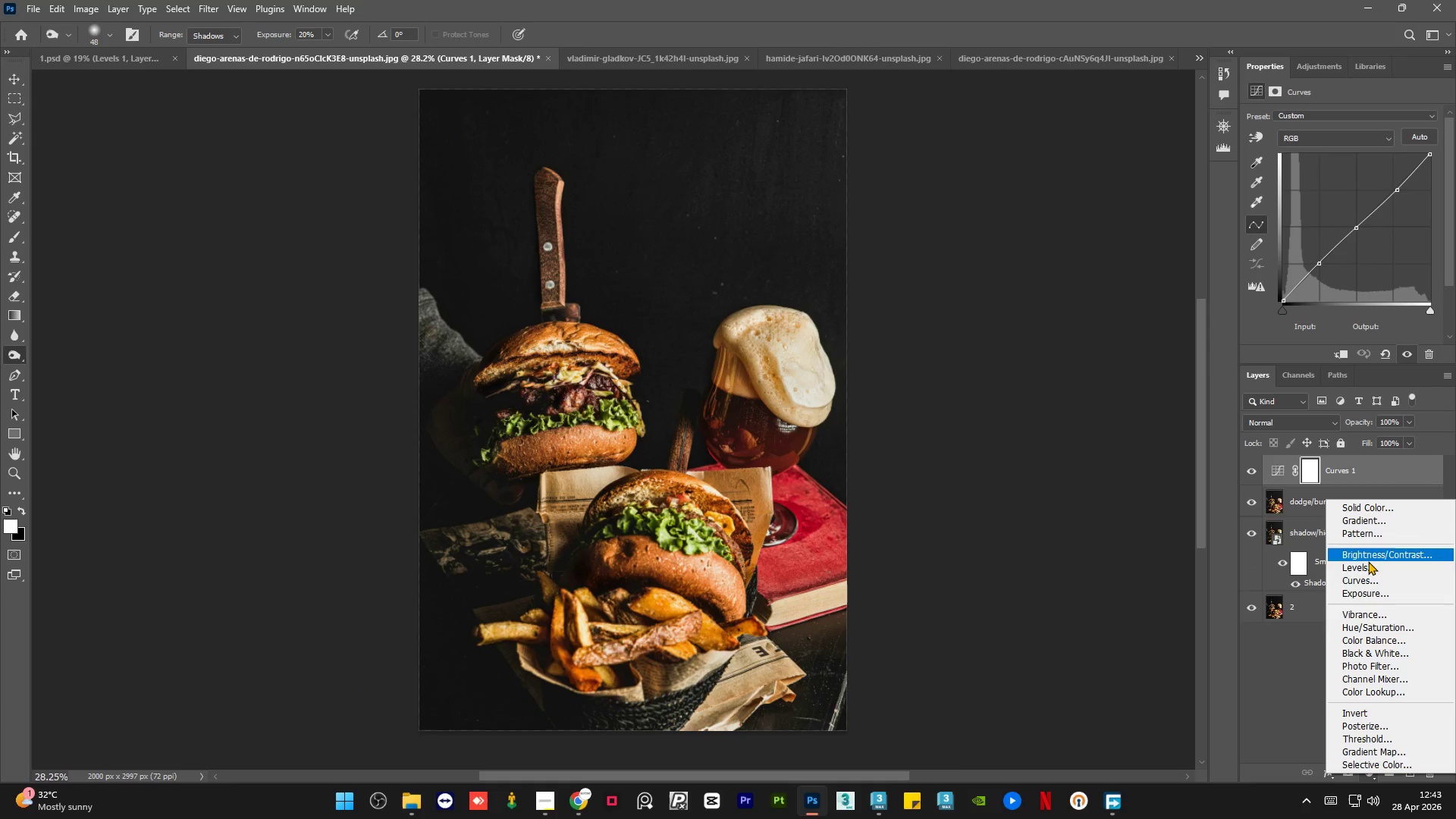 
left_click([1369, 562])
 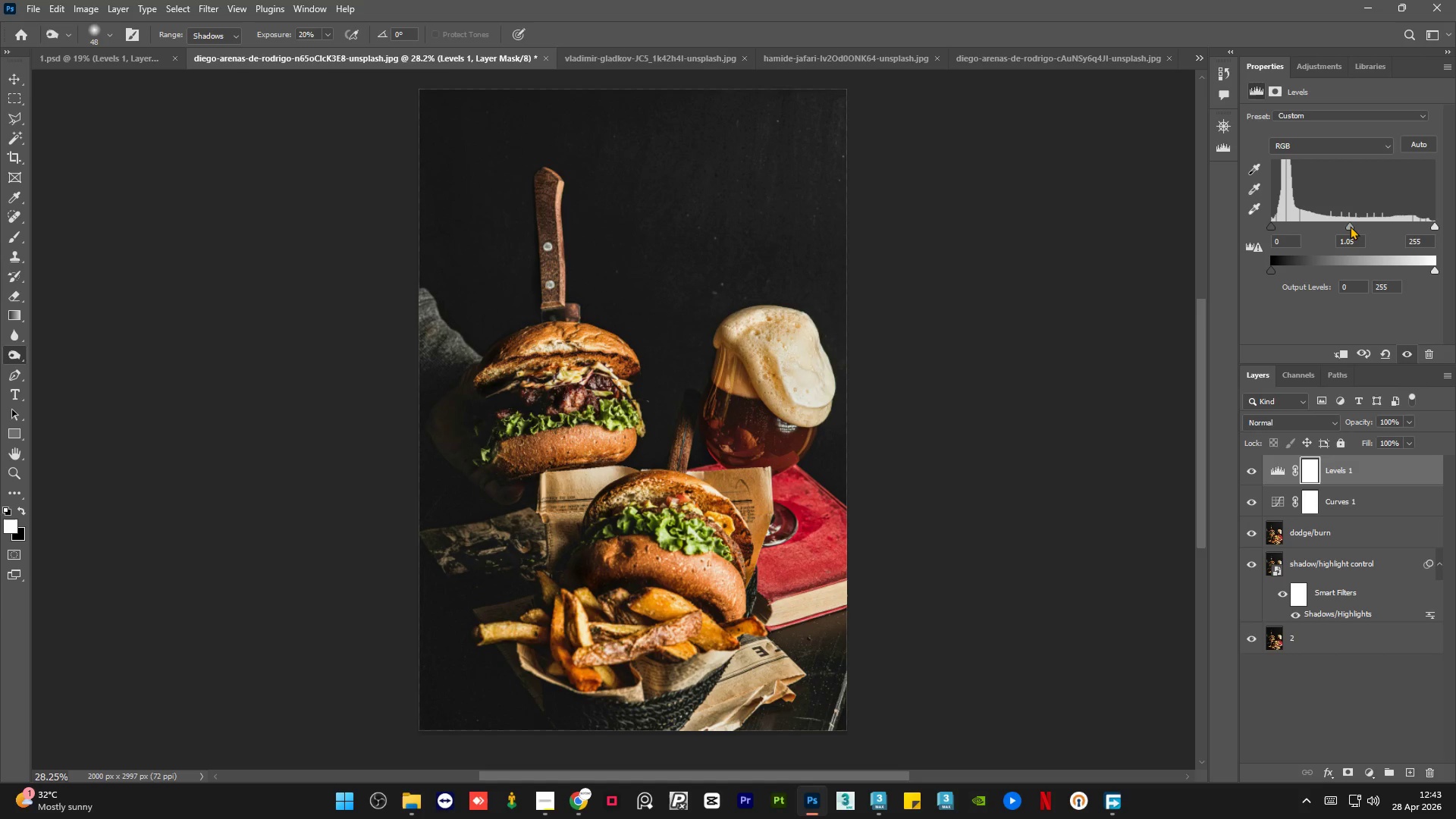 
wait(5.01)
 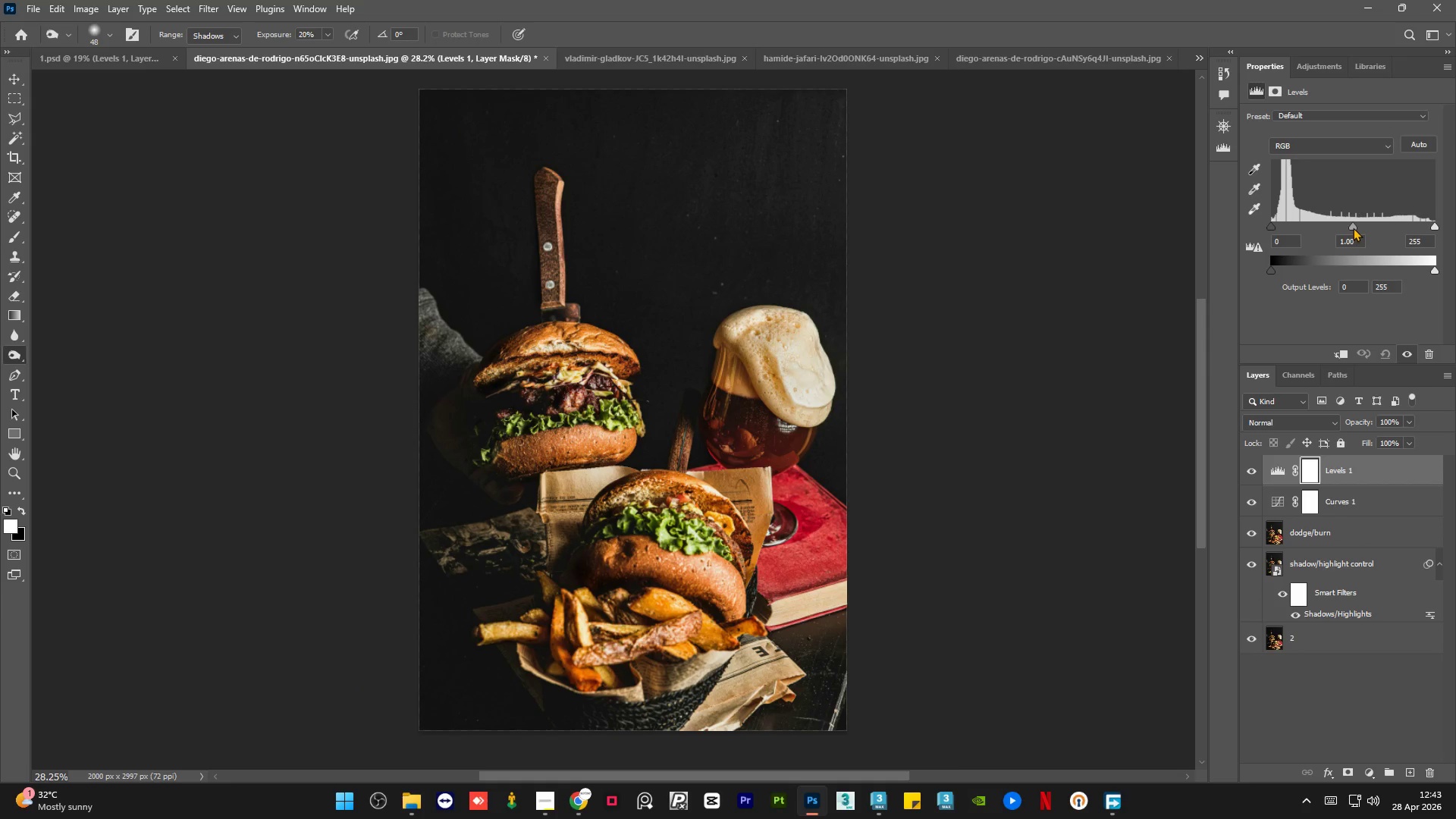 
double_click([1250, 471])
 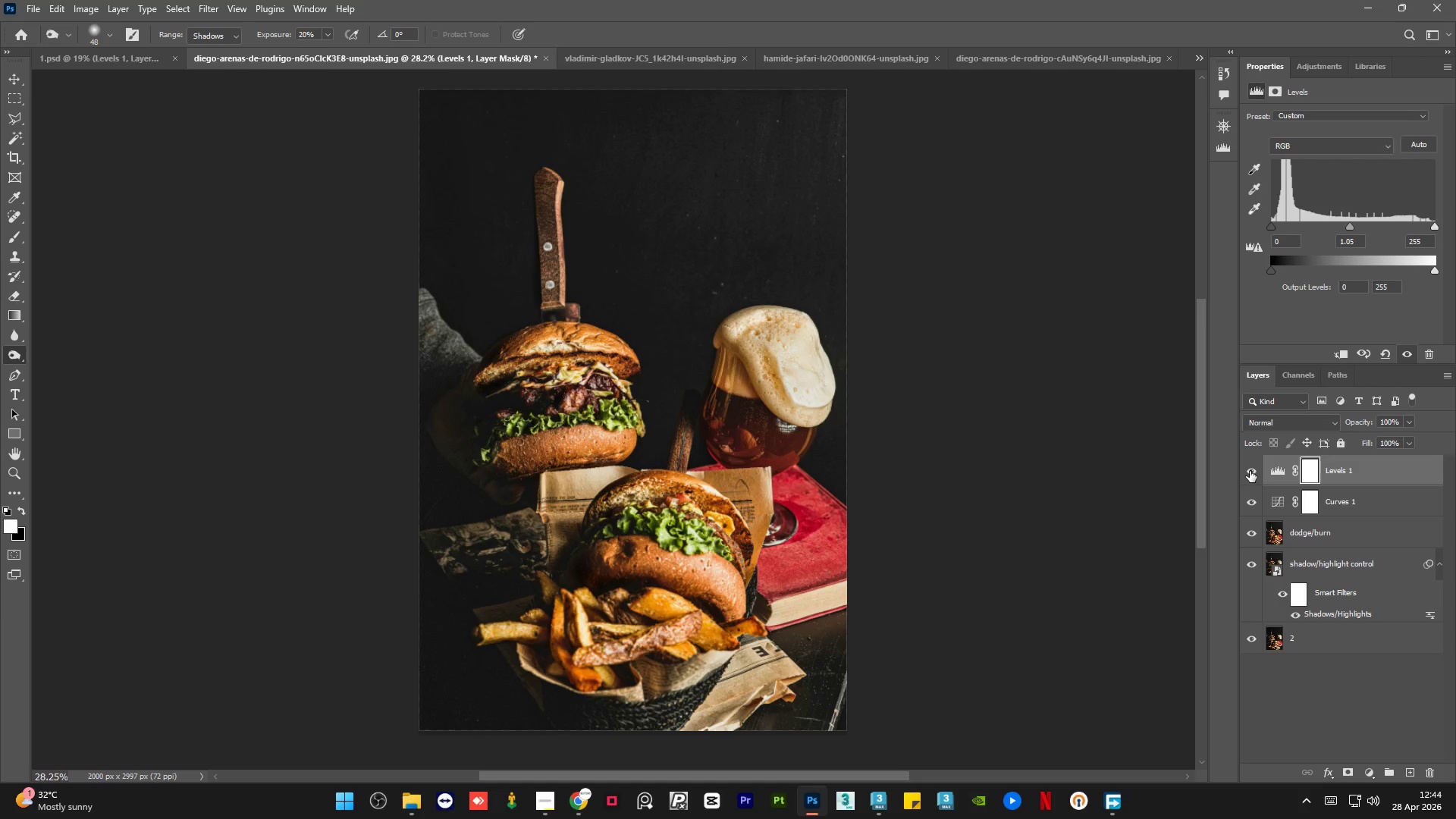 
left_click([1250, 471])
 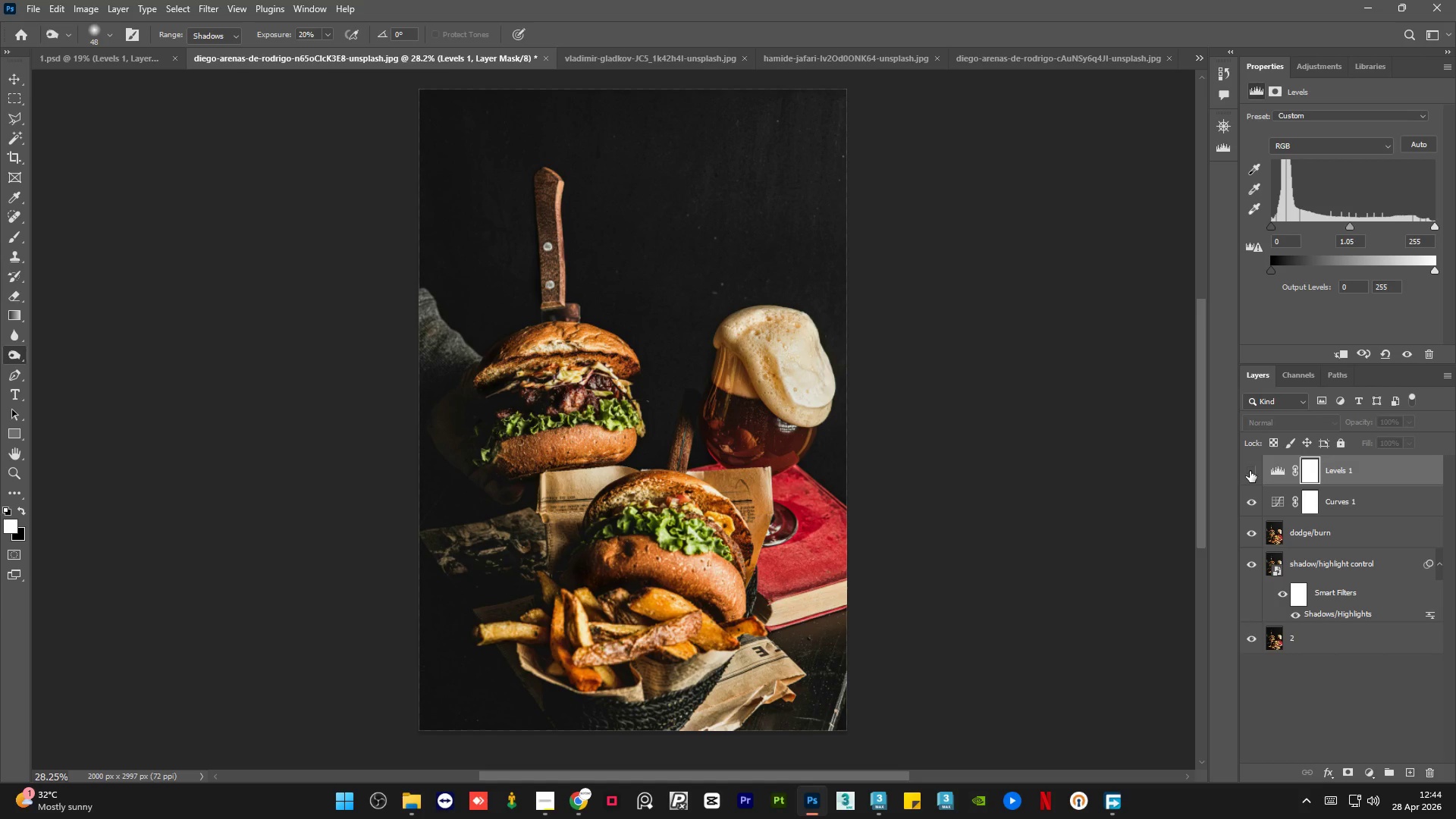 
left_click([1250, 471])
 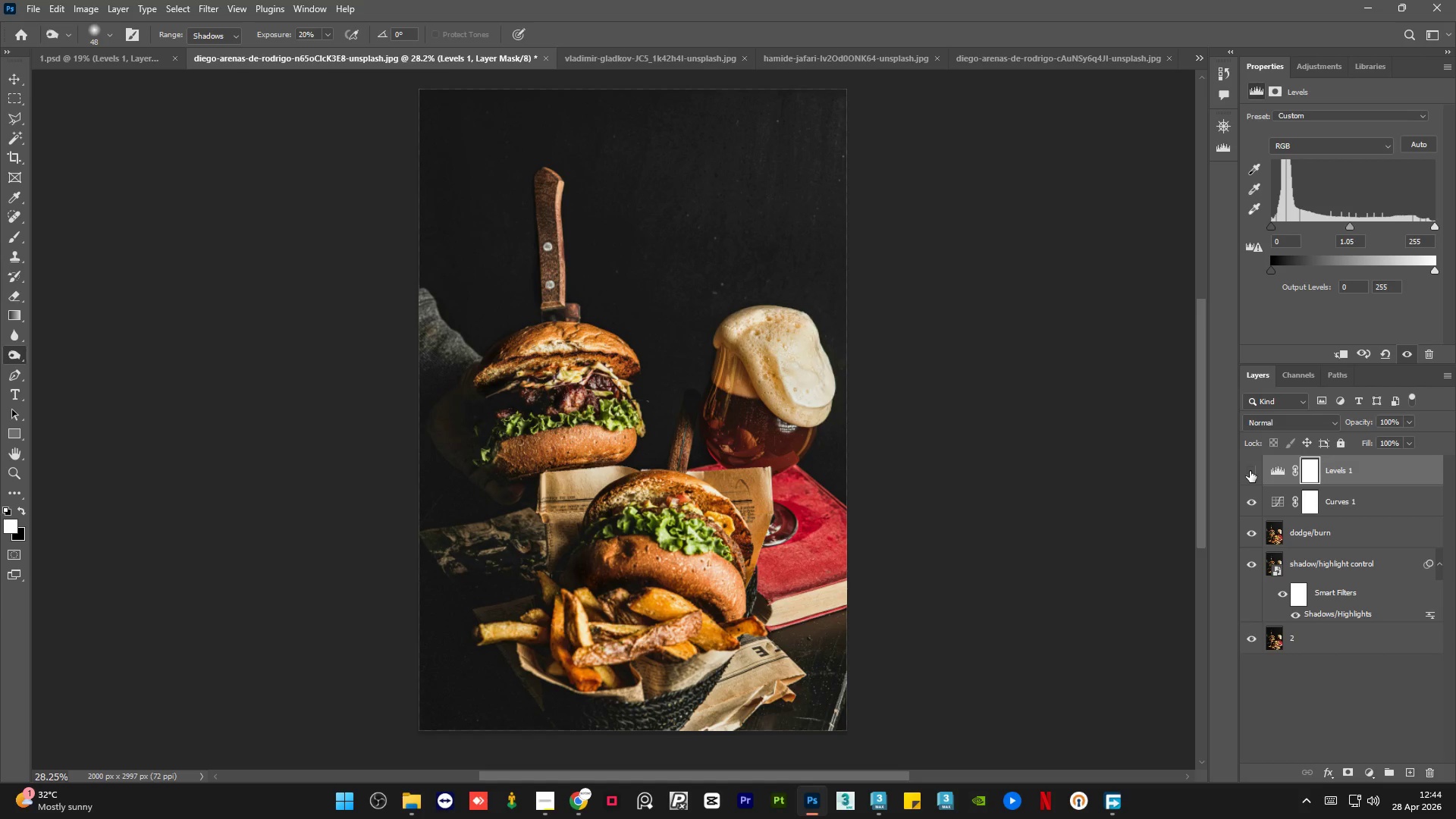 
double_click([1250, 471])
 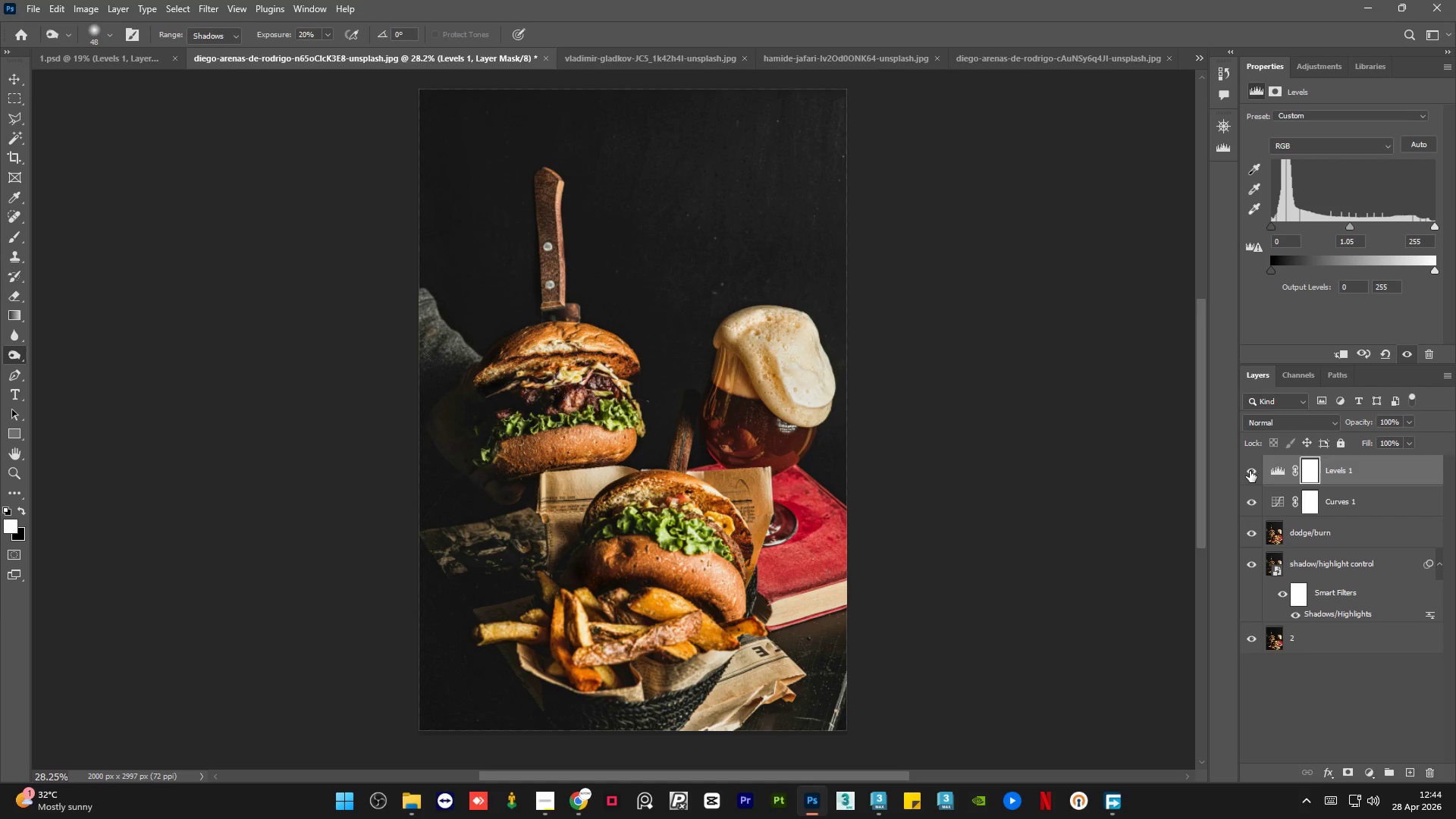 
left_click([1250, 471])
 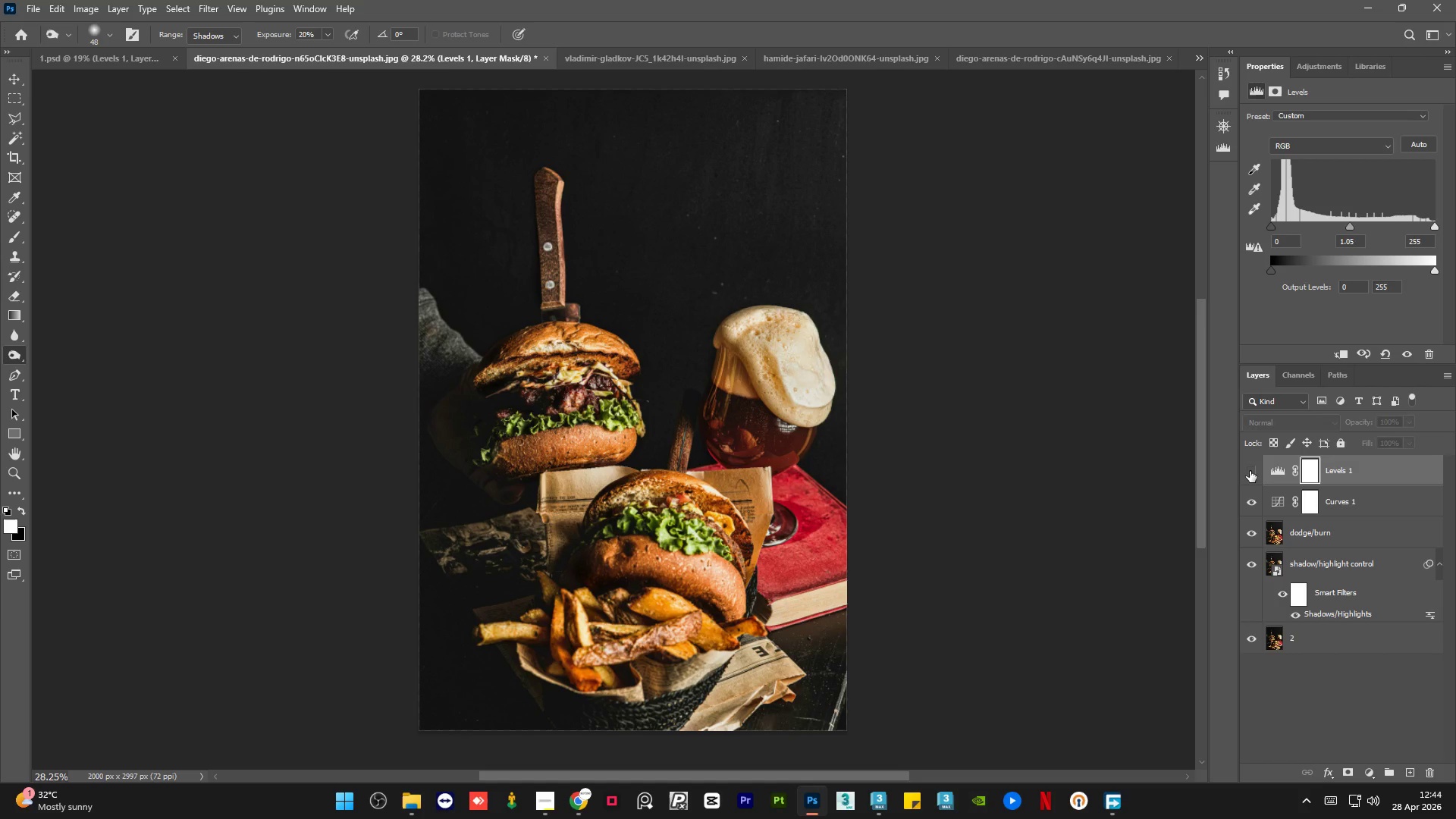 
left_click([1250, 471])
 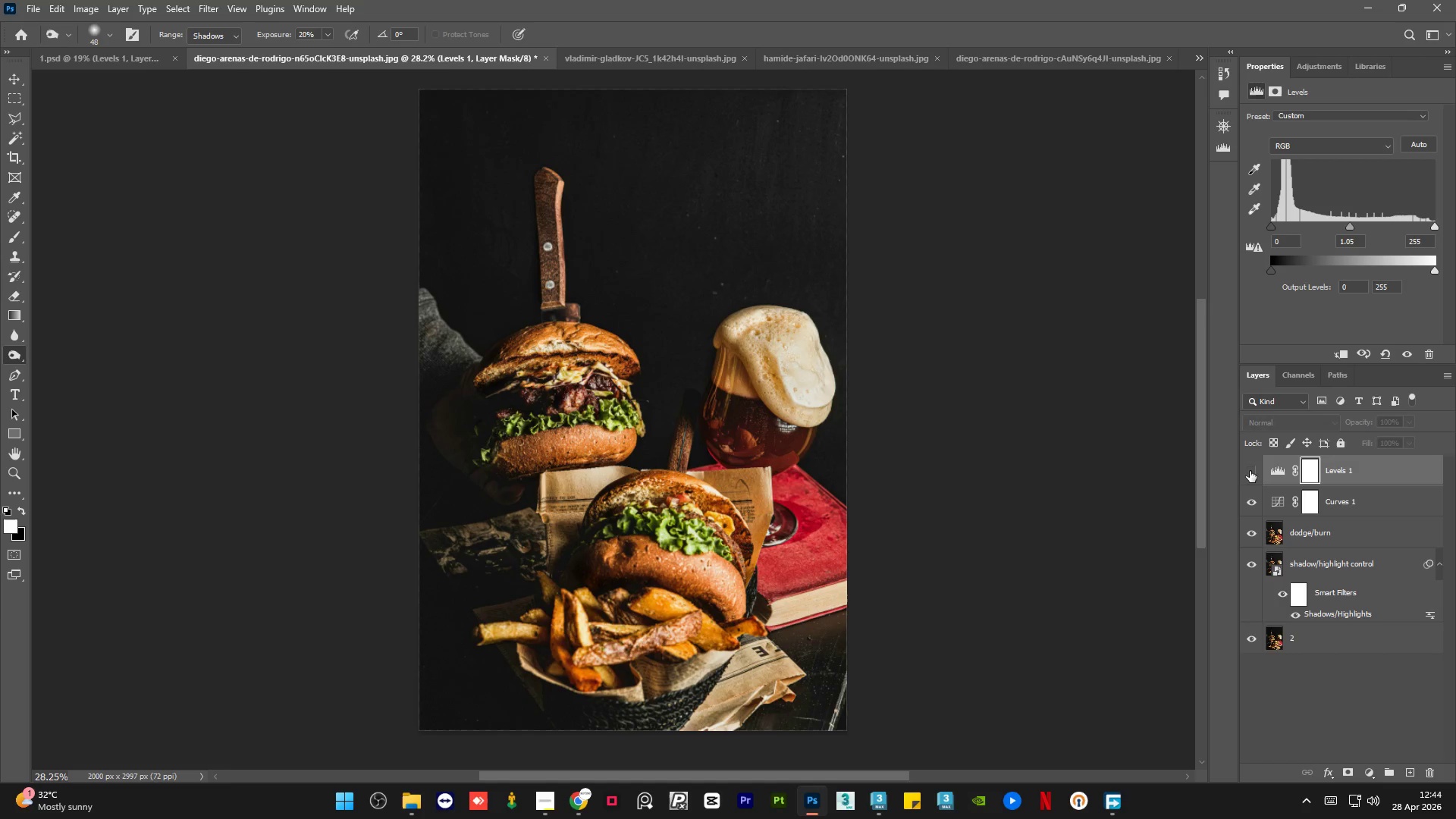 
double_click([1250, 471])
 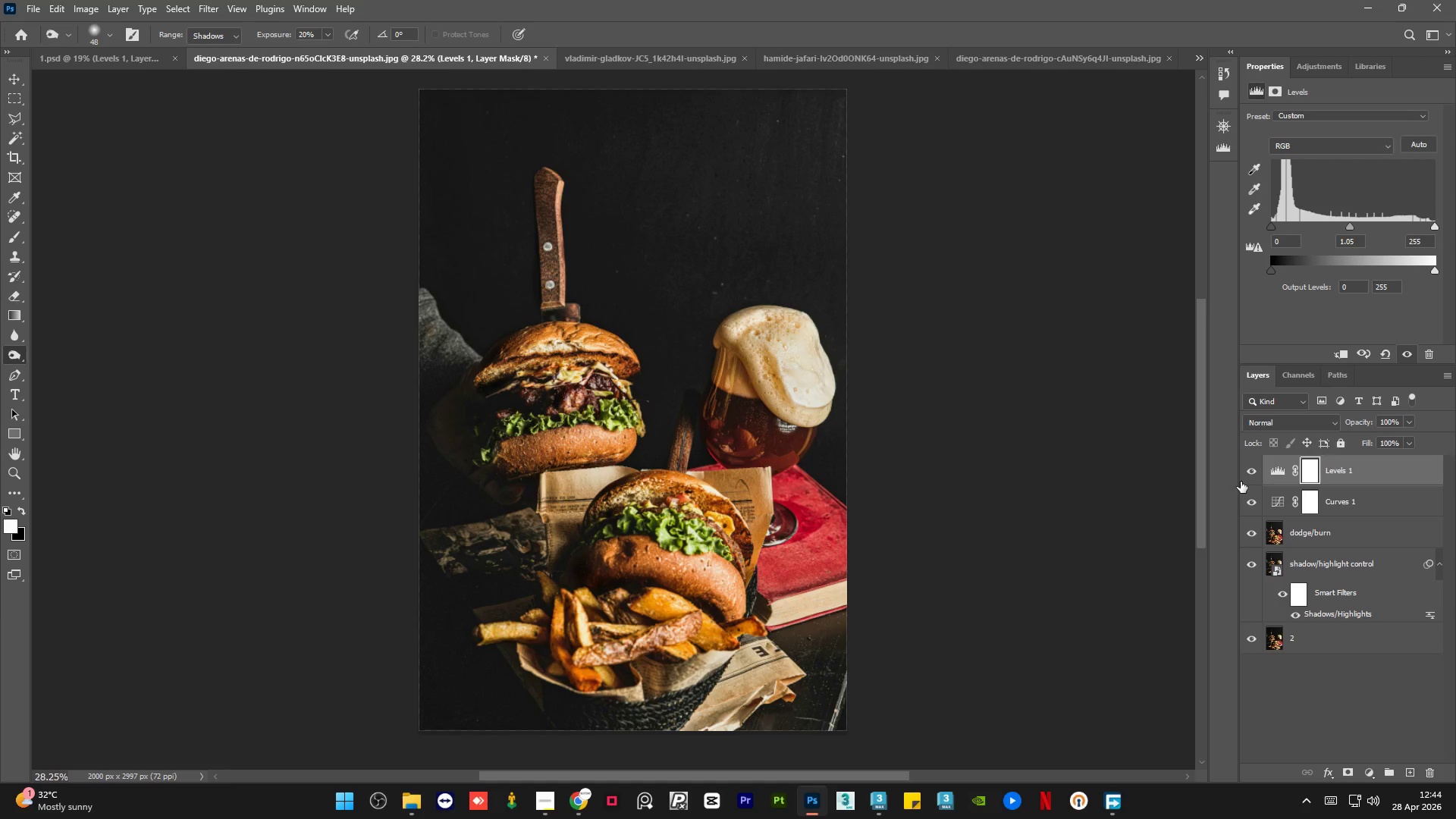 
left_click([1254, 475])
 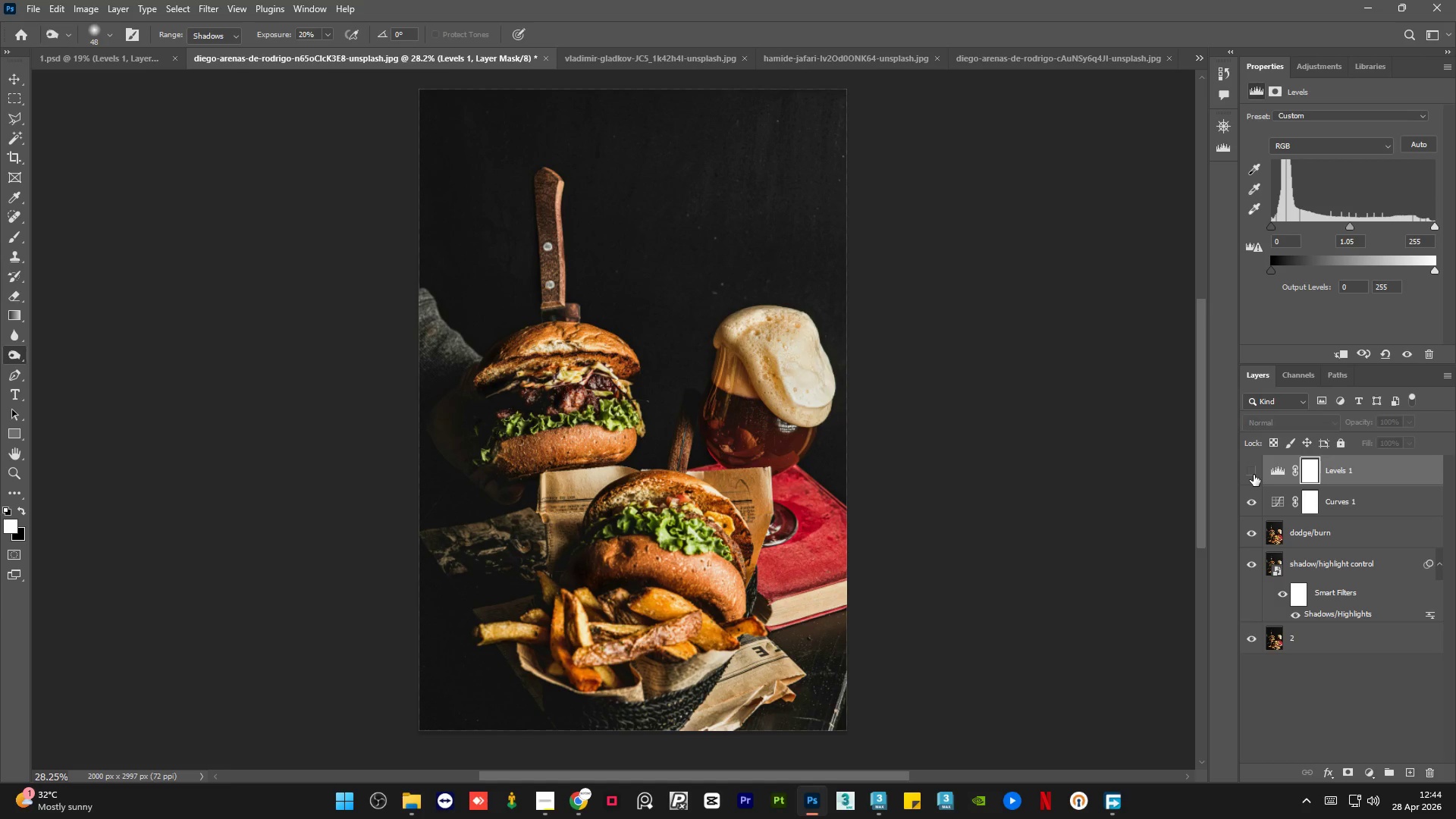 
left_click([1254, 475])
 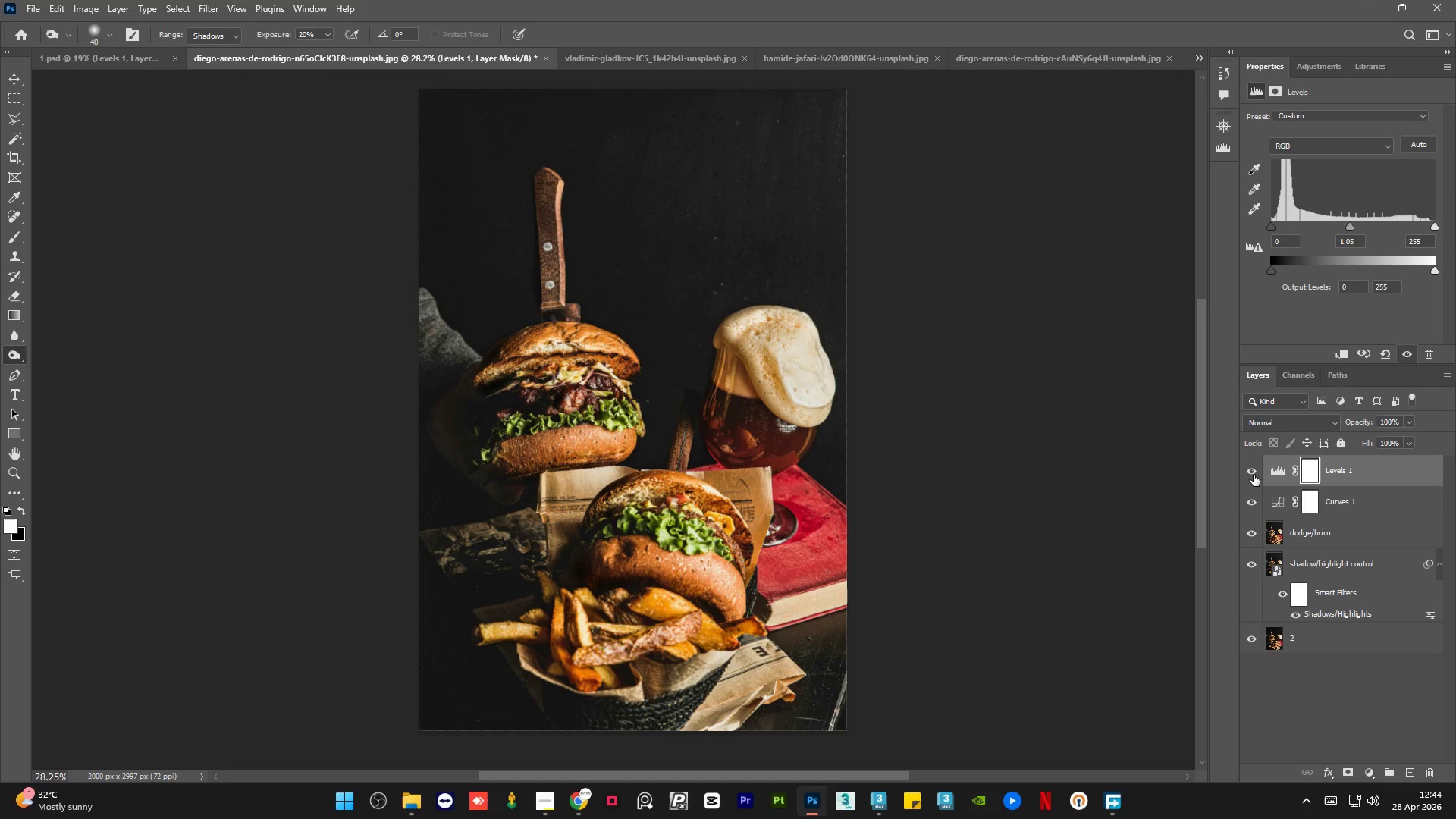 
left_click([1254, 475])
 